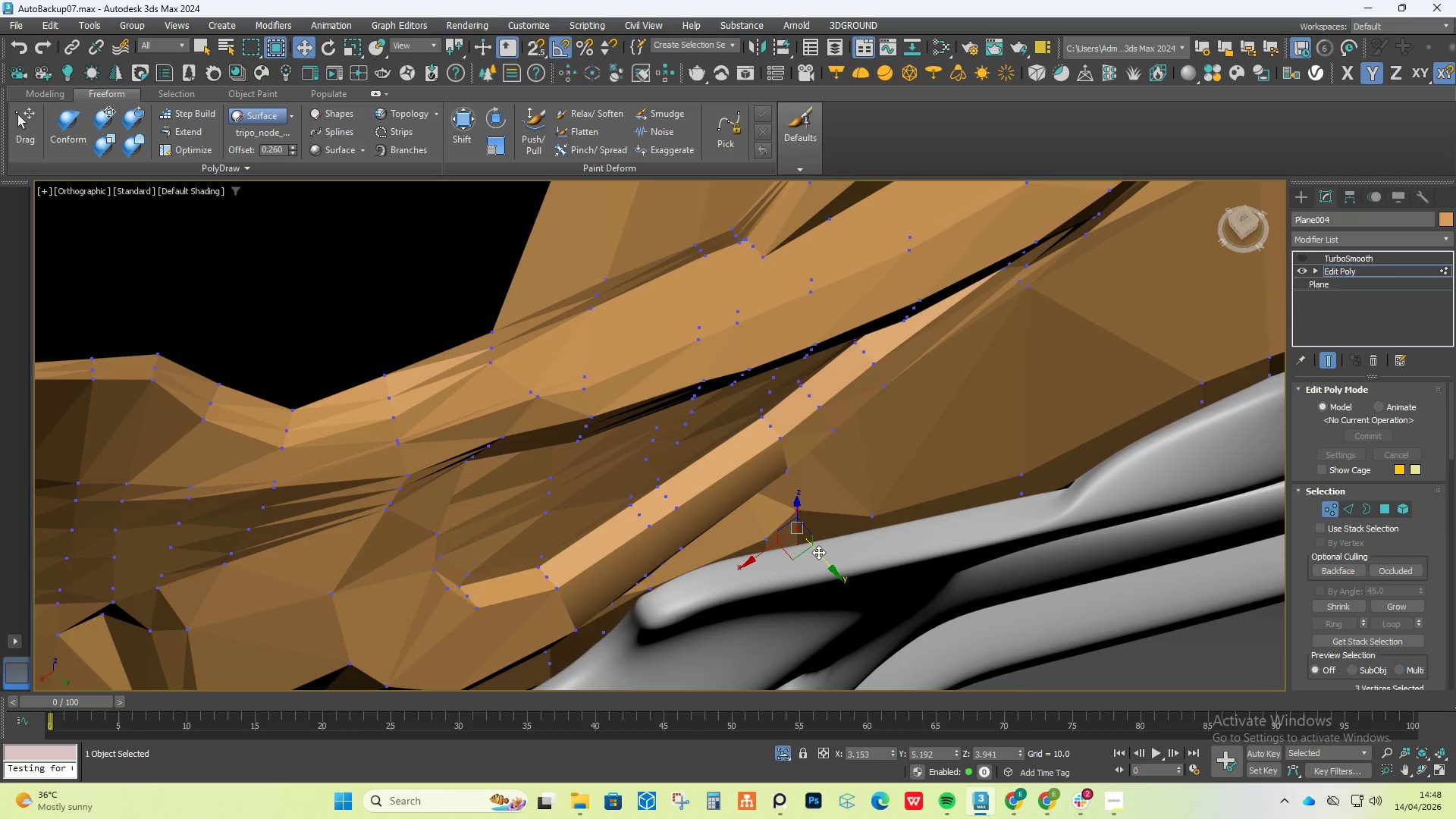 
left_click_drag(start_coordinate=[821, 553], to_coordinate=[830, 566])
 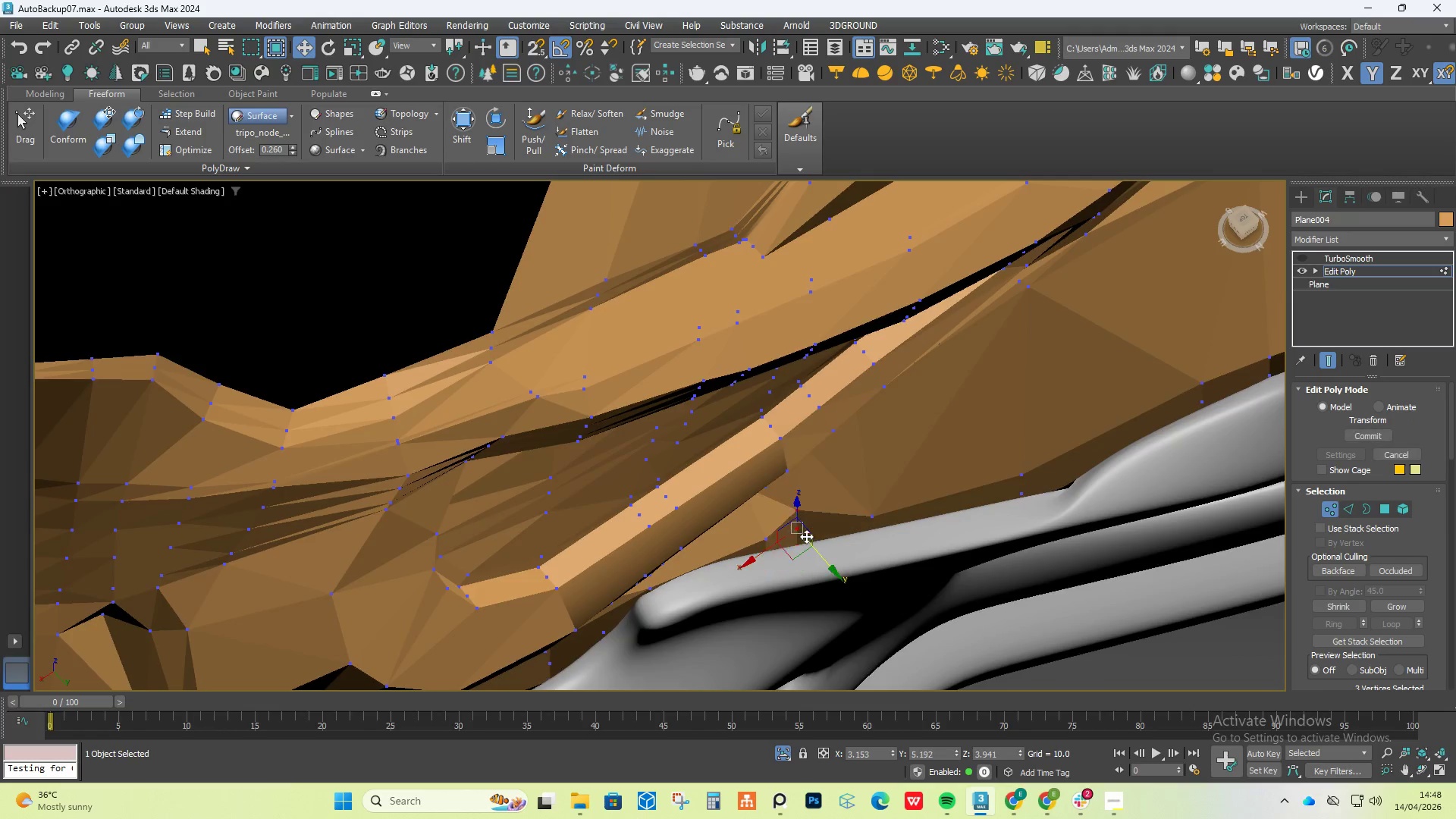 
key(Control+Z)
 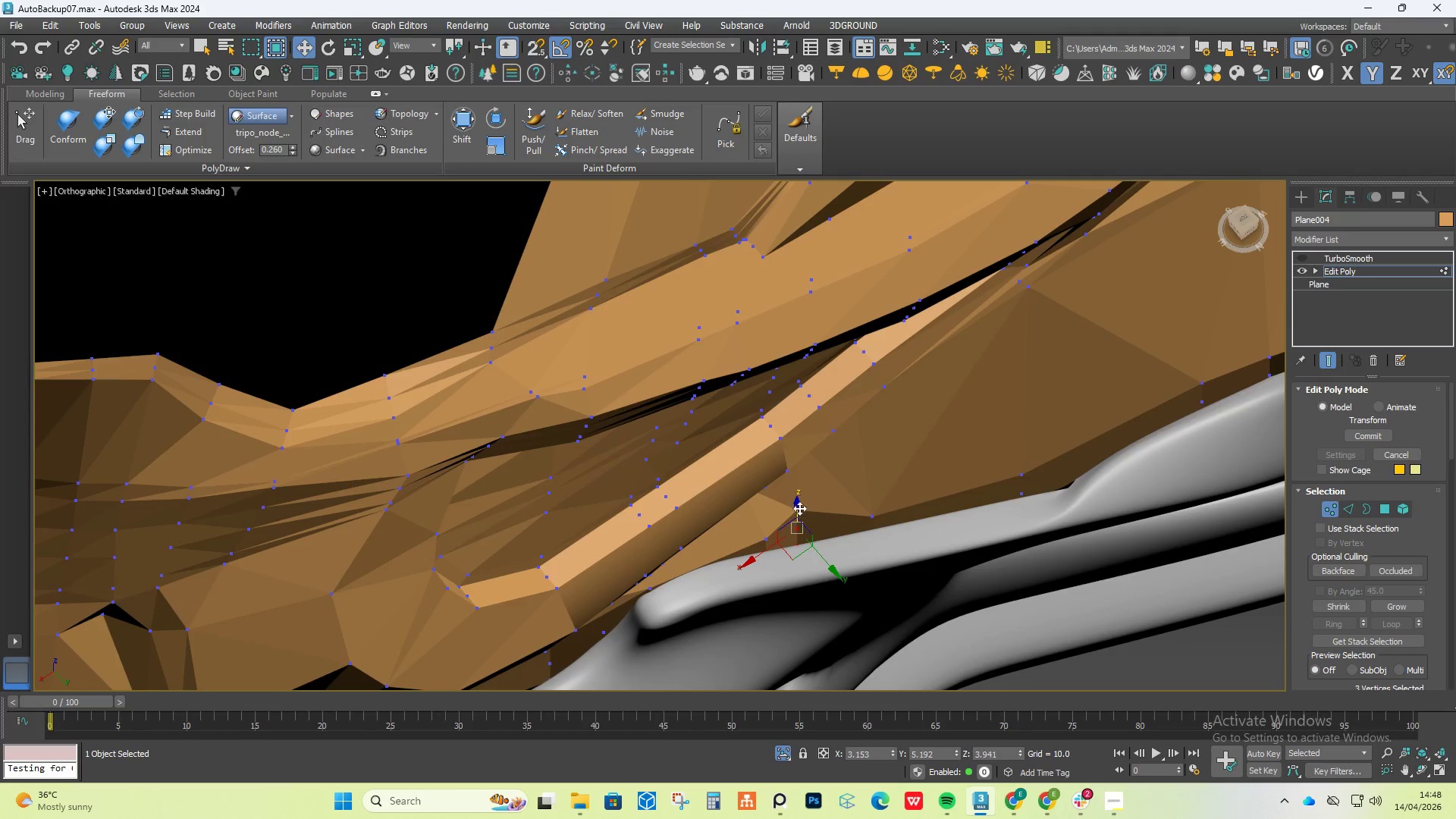 
left_click_drag(start_coordinate=[799, 507], to_coordinate=[806, 522])
 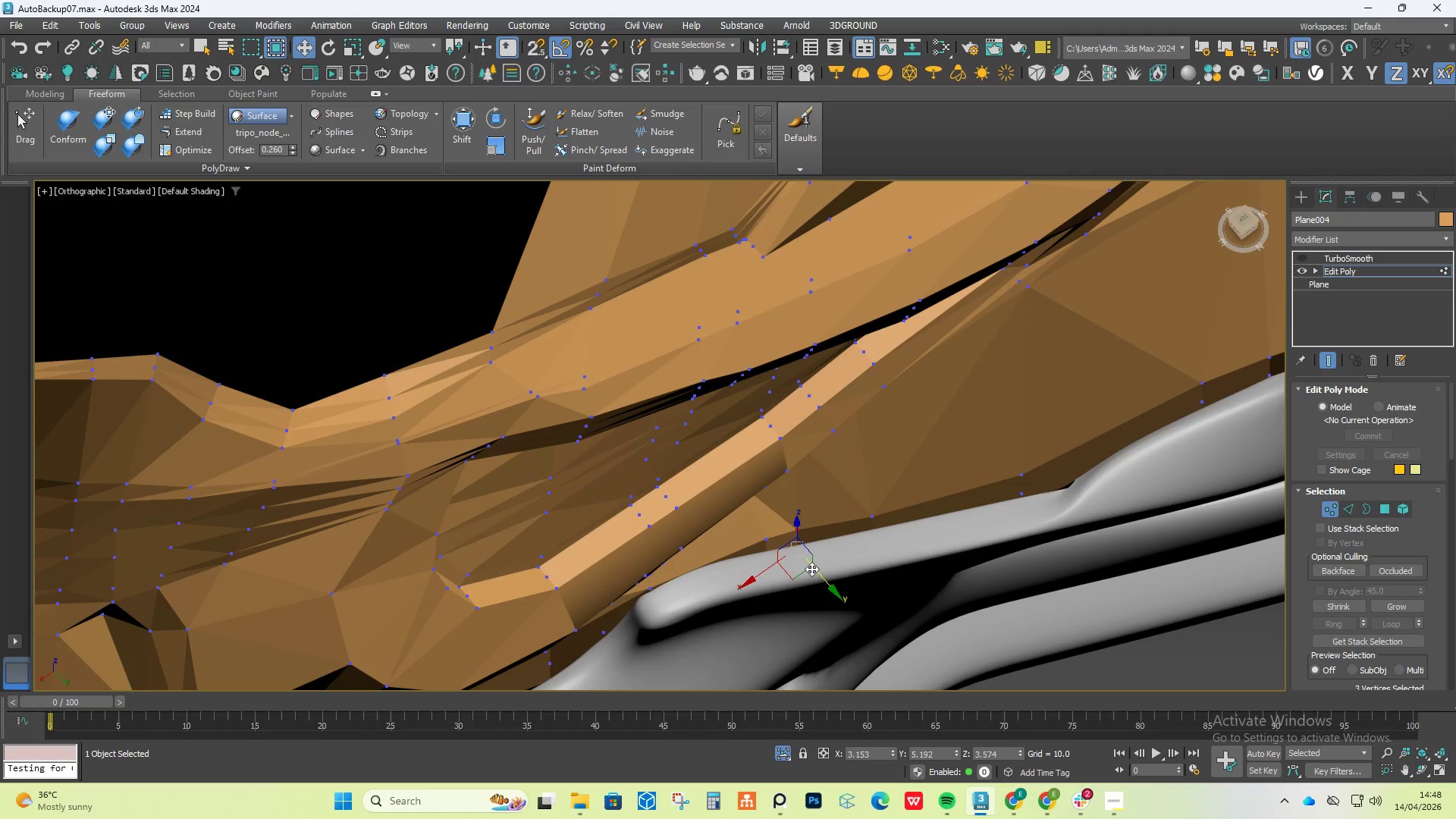 
left_click_drag(start_coordinate=[815, 573], to_coordinate=[824, 579])
 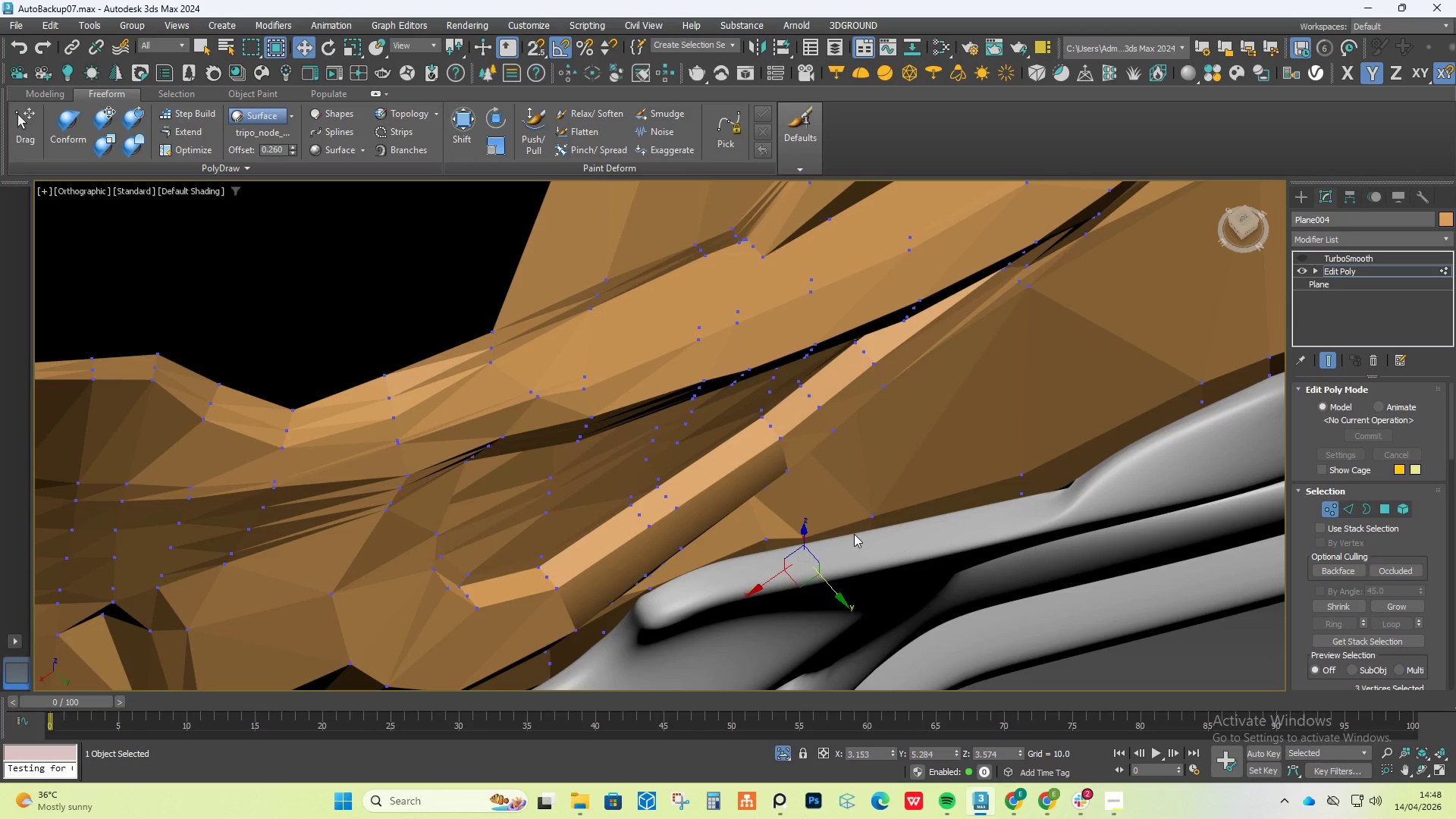 
hold_key(key=AltLeft, duration=1.5)
 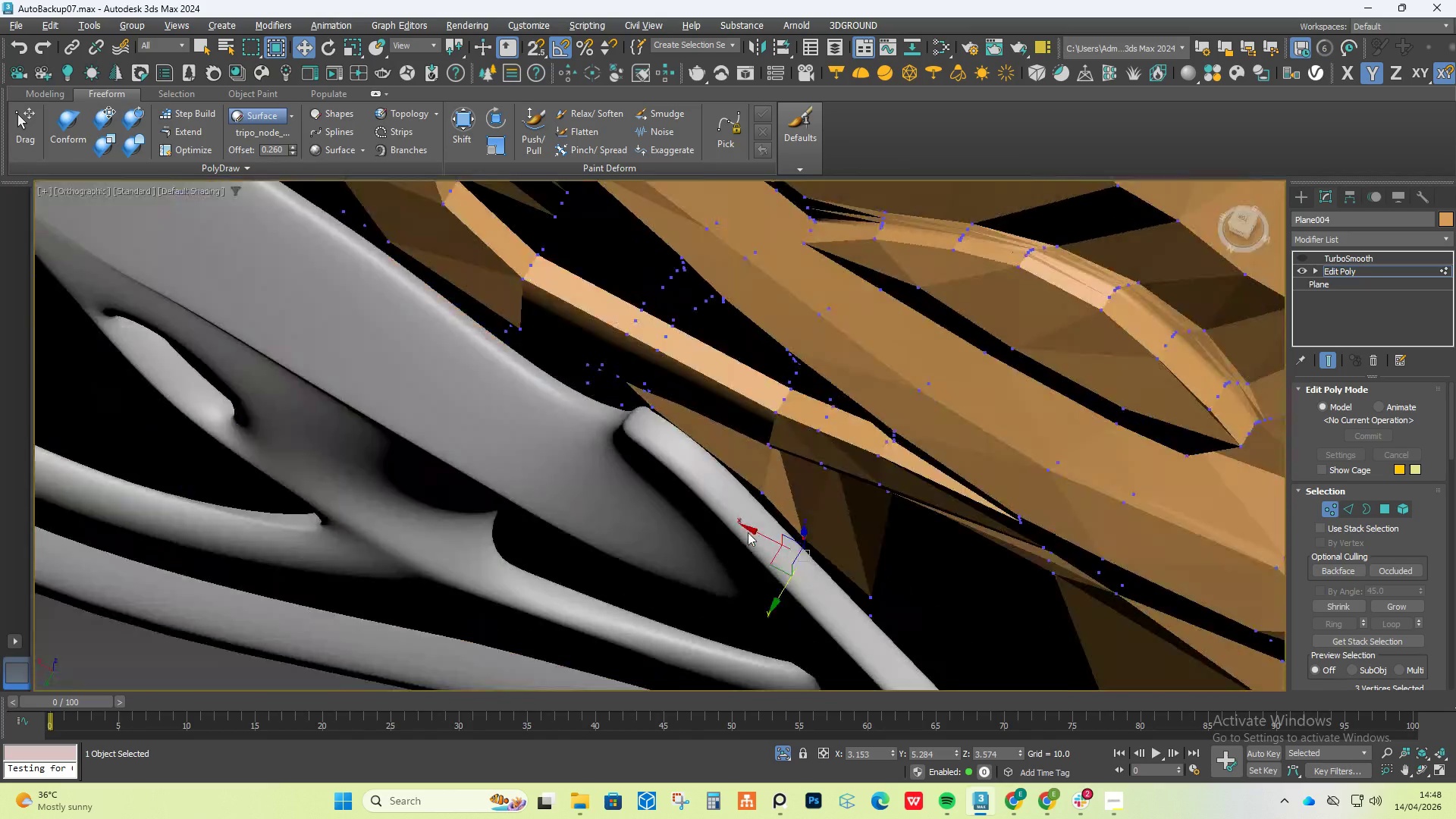 
hold_key(key=AltLeft, duration=1.11)
 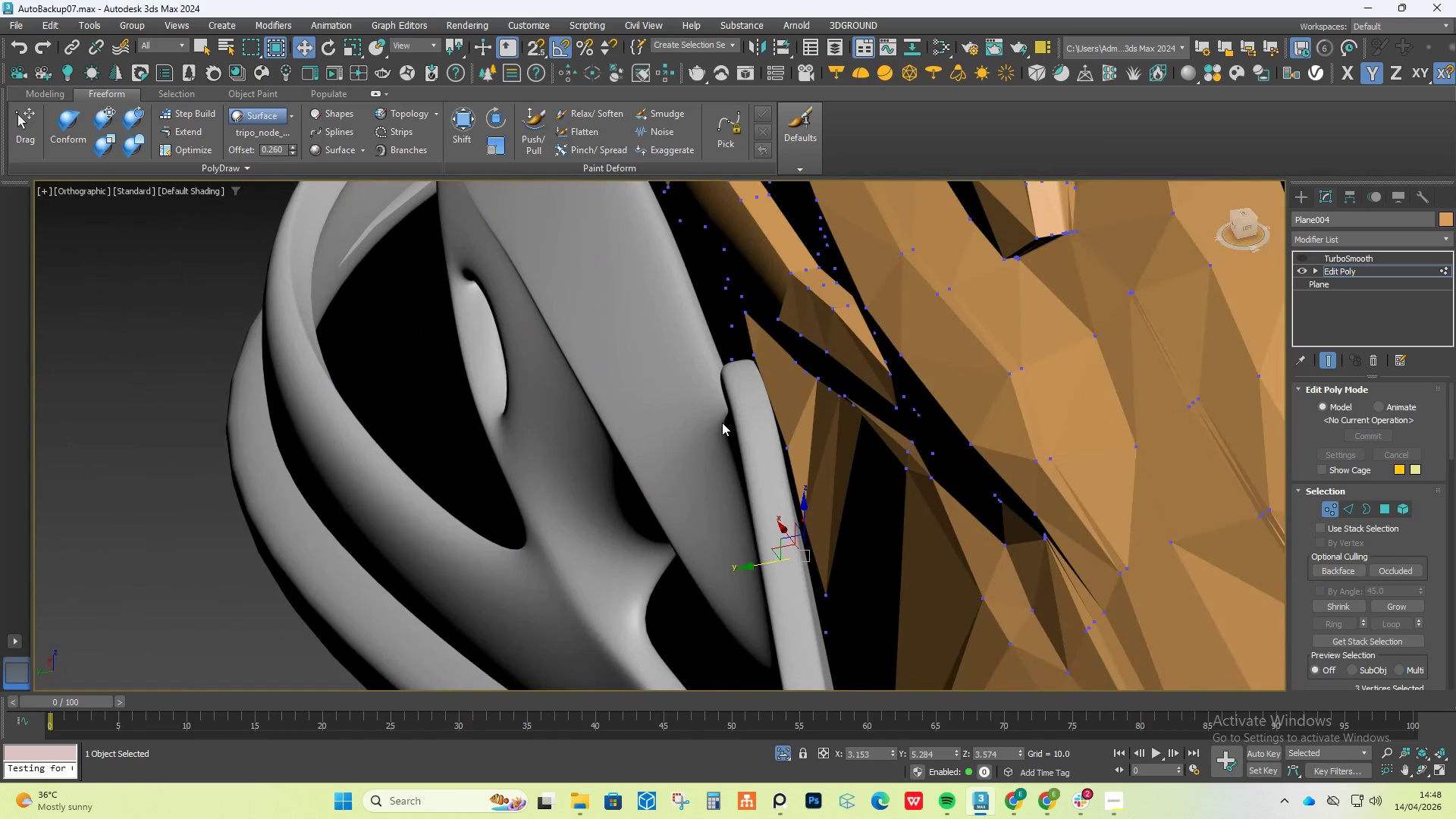 
hold_key(key=AltLeft, duration=0.38)
 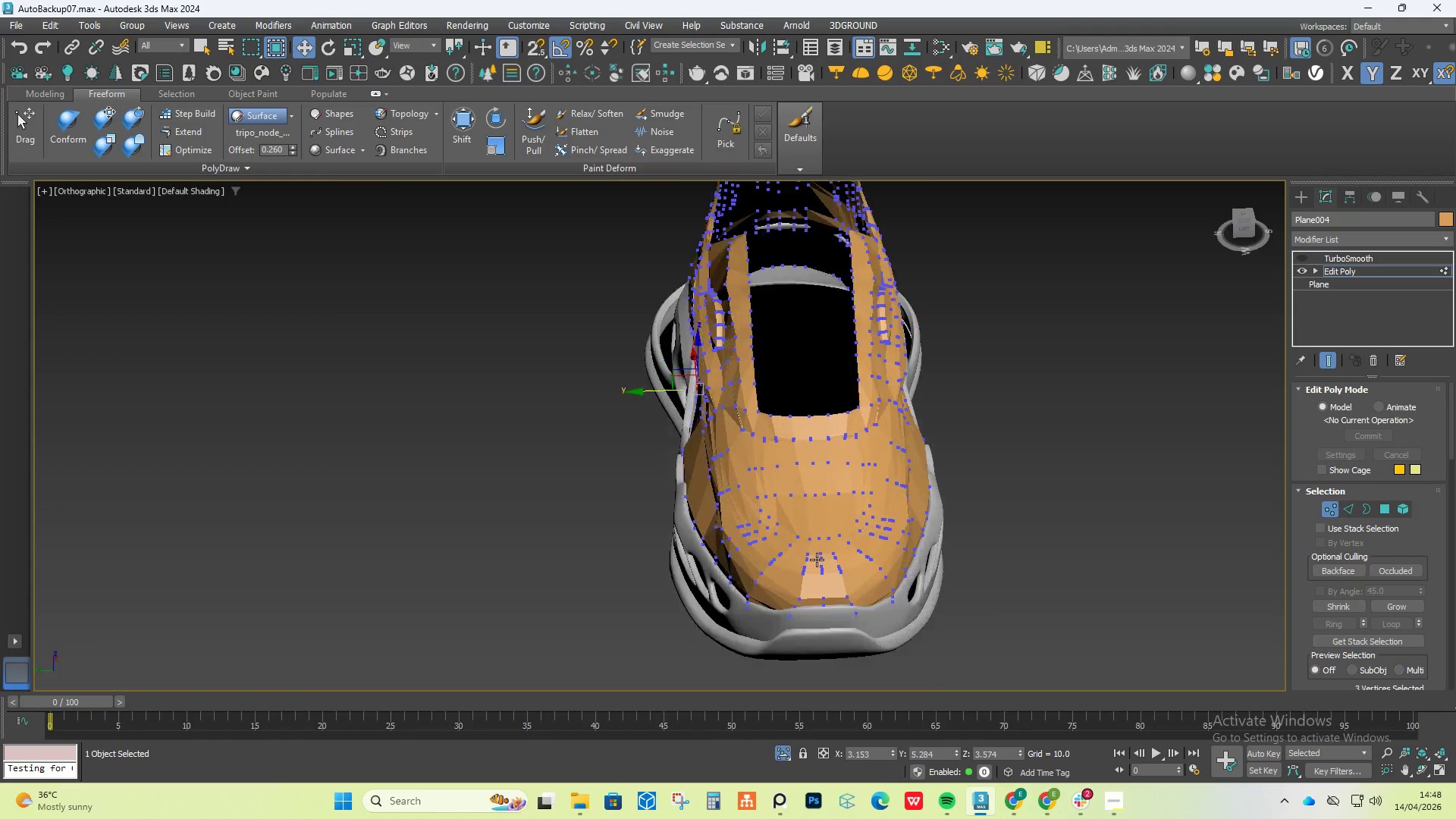 
scroll: coordinate [723, 422], scroll_direction: down, amount: 6.0
 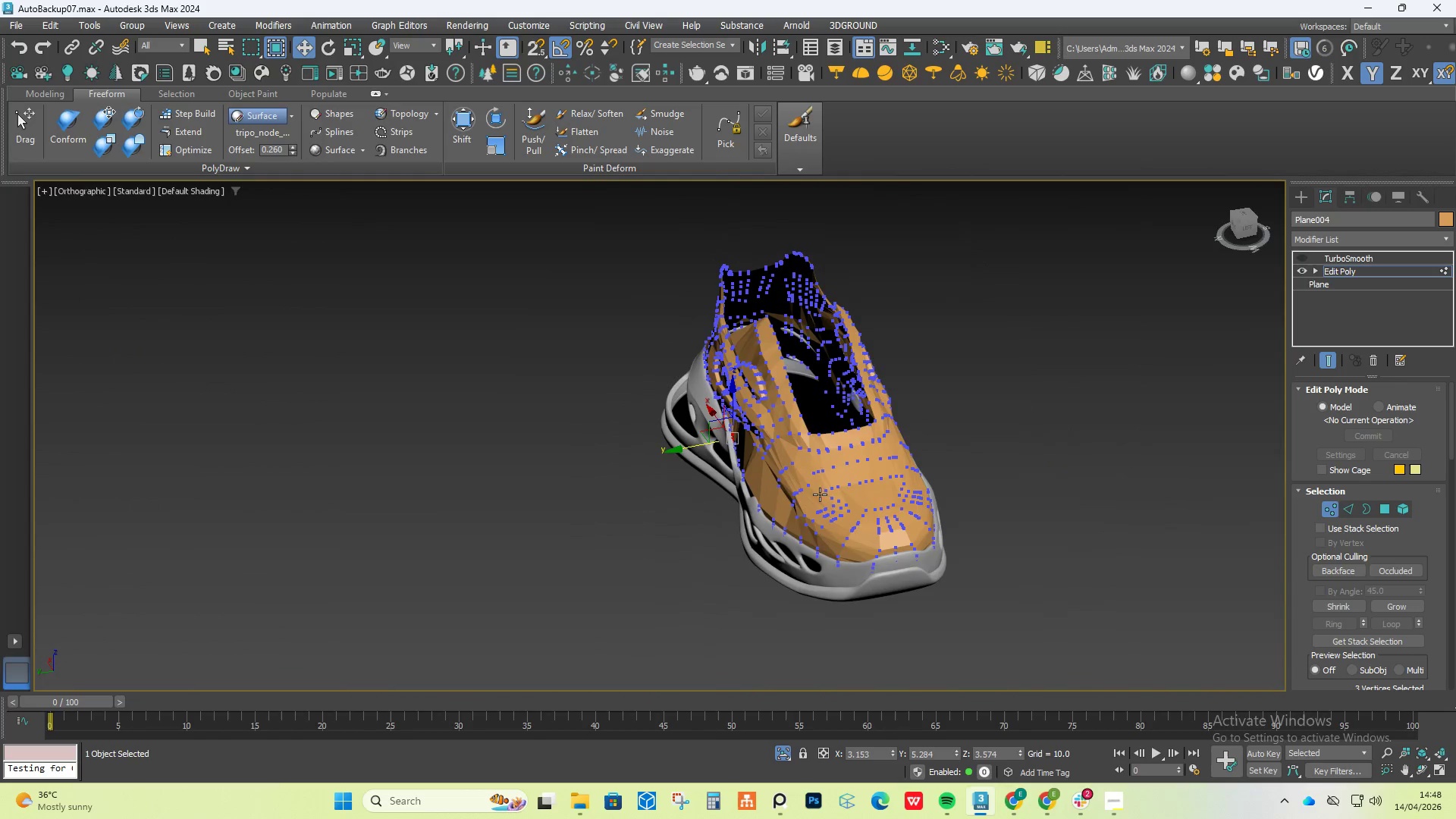 
scroll: coordinate [817, 560], scroll_direction: up, amount: 2.0
 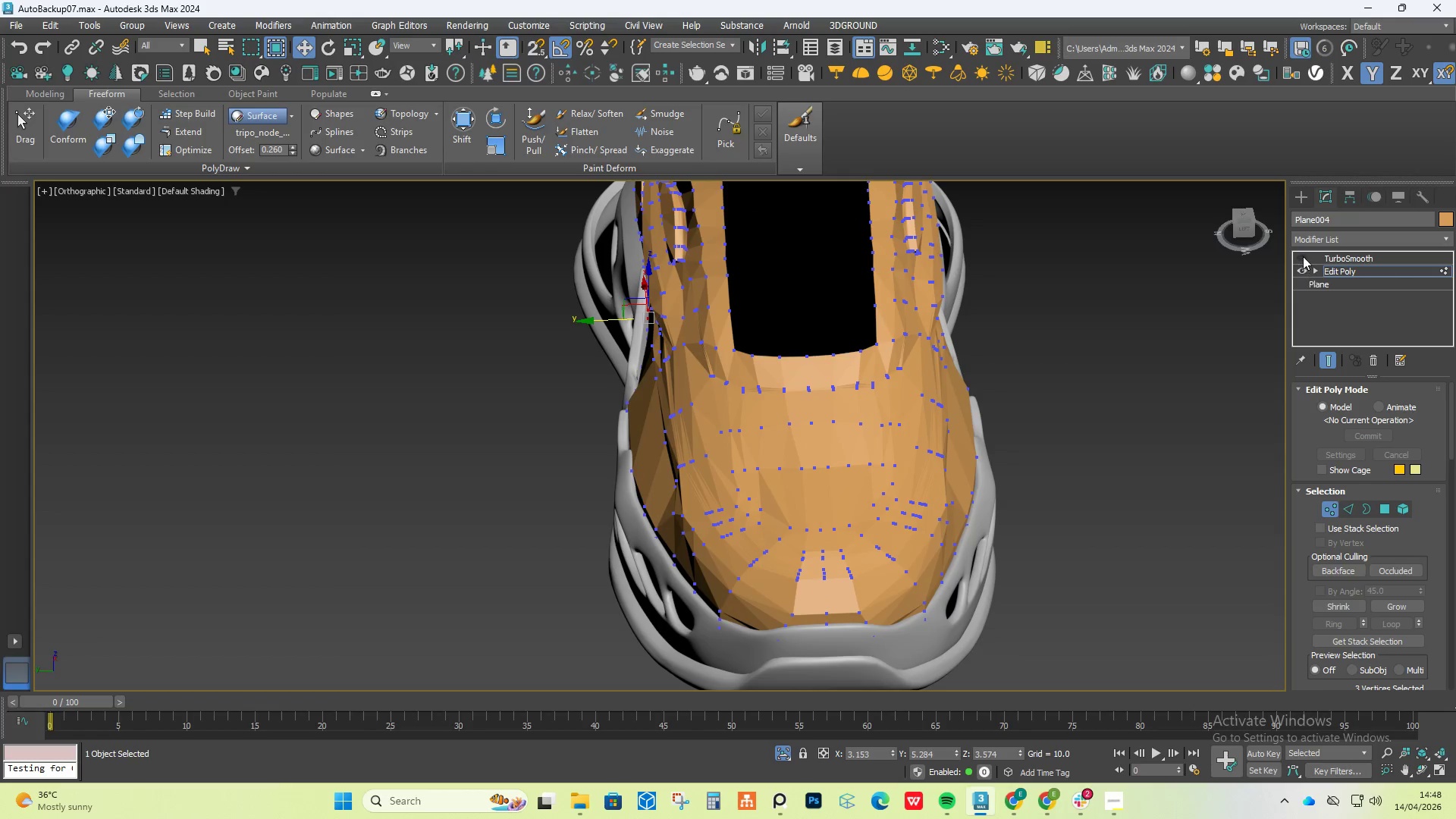 
left_click([1303, 259])
 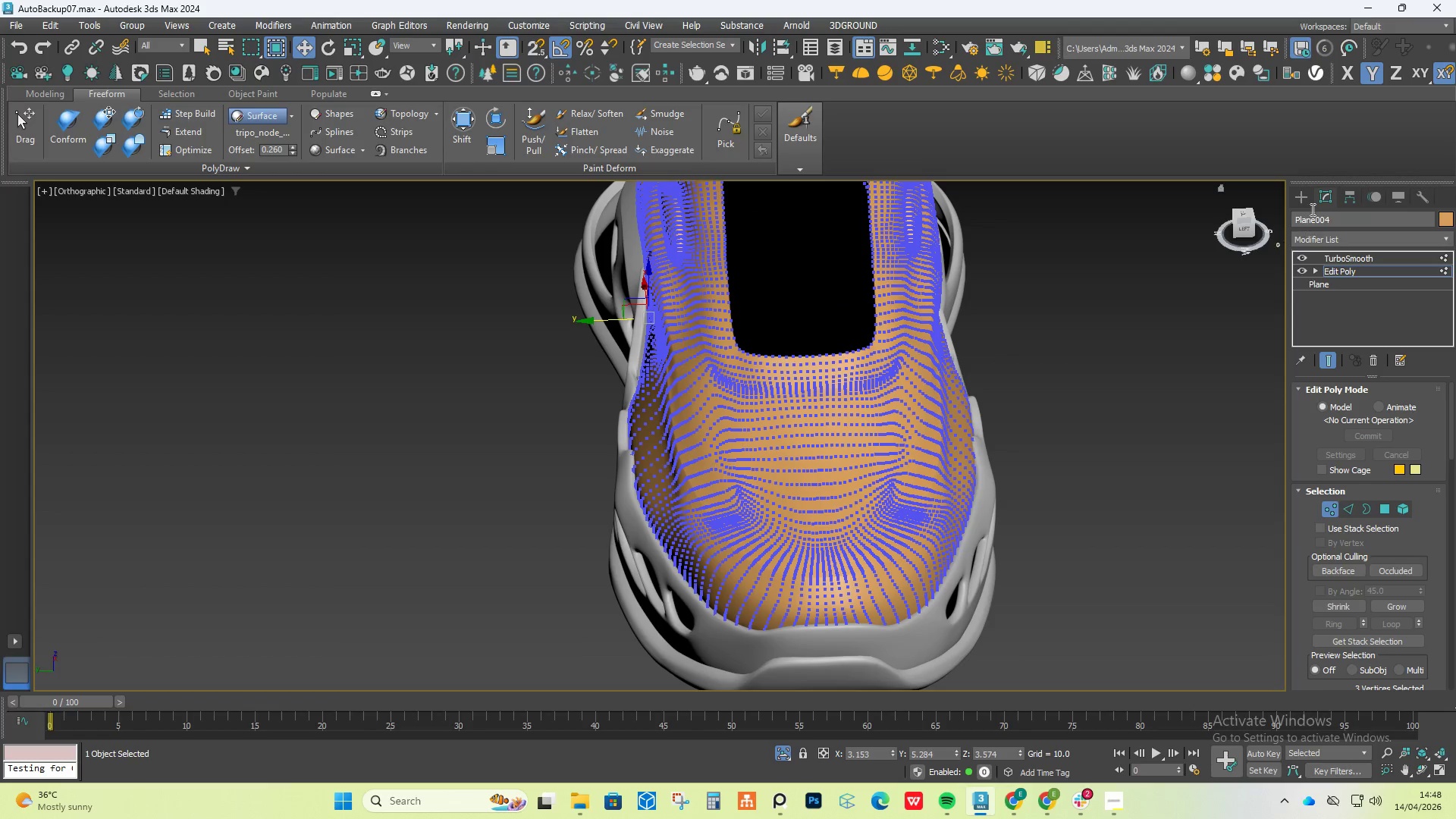 
left_click([1310, 192])
 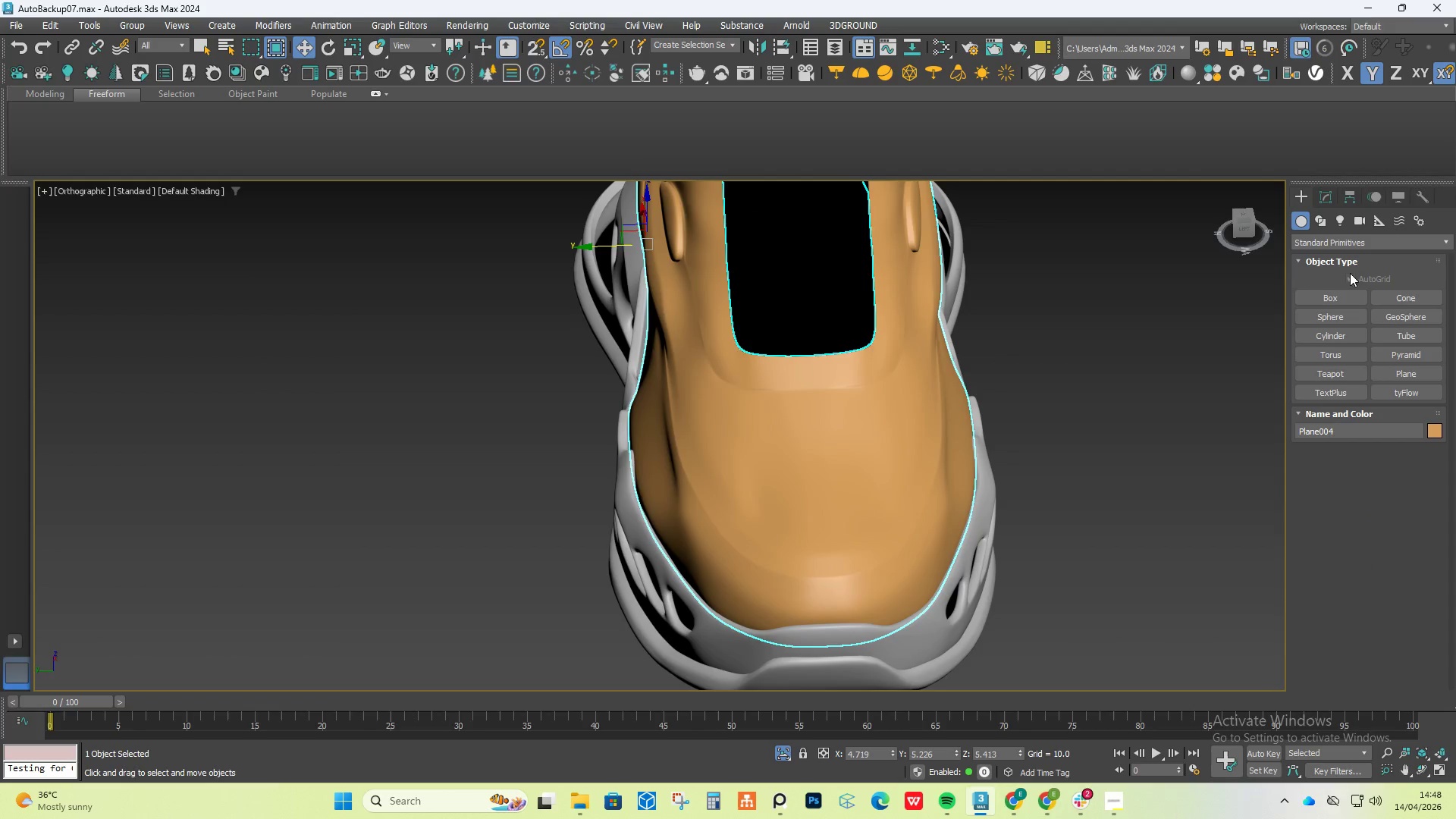 
scroll: coordinate [1022, 436], scroll_direction: down, amount: 3.0
 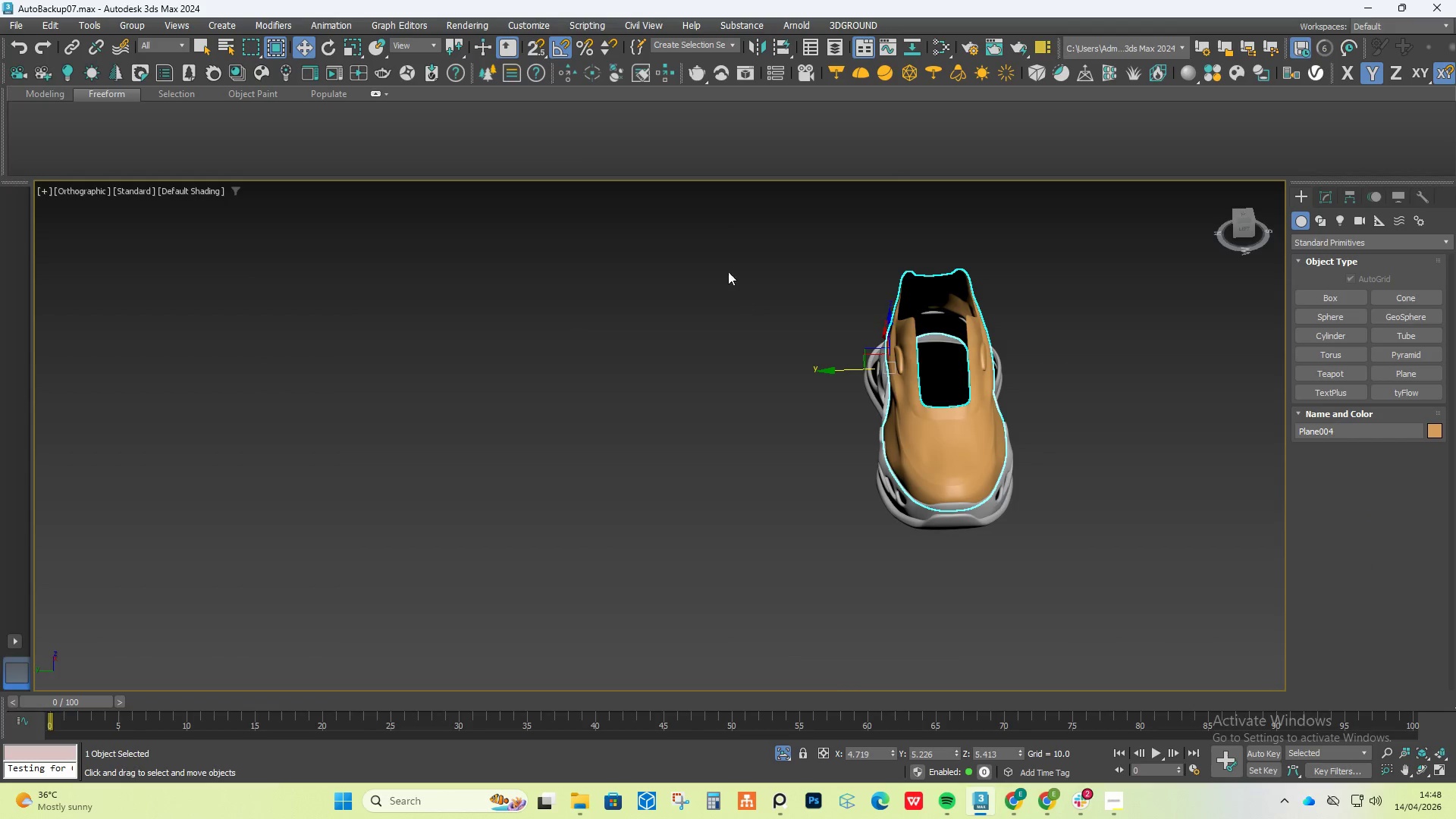 
left_click_drag(start_coordinate=[730, 257], to_coordinate=[1260, 584])
 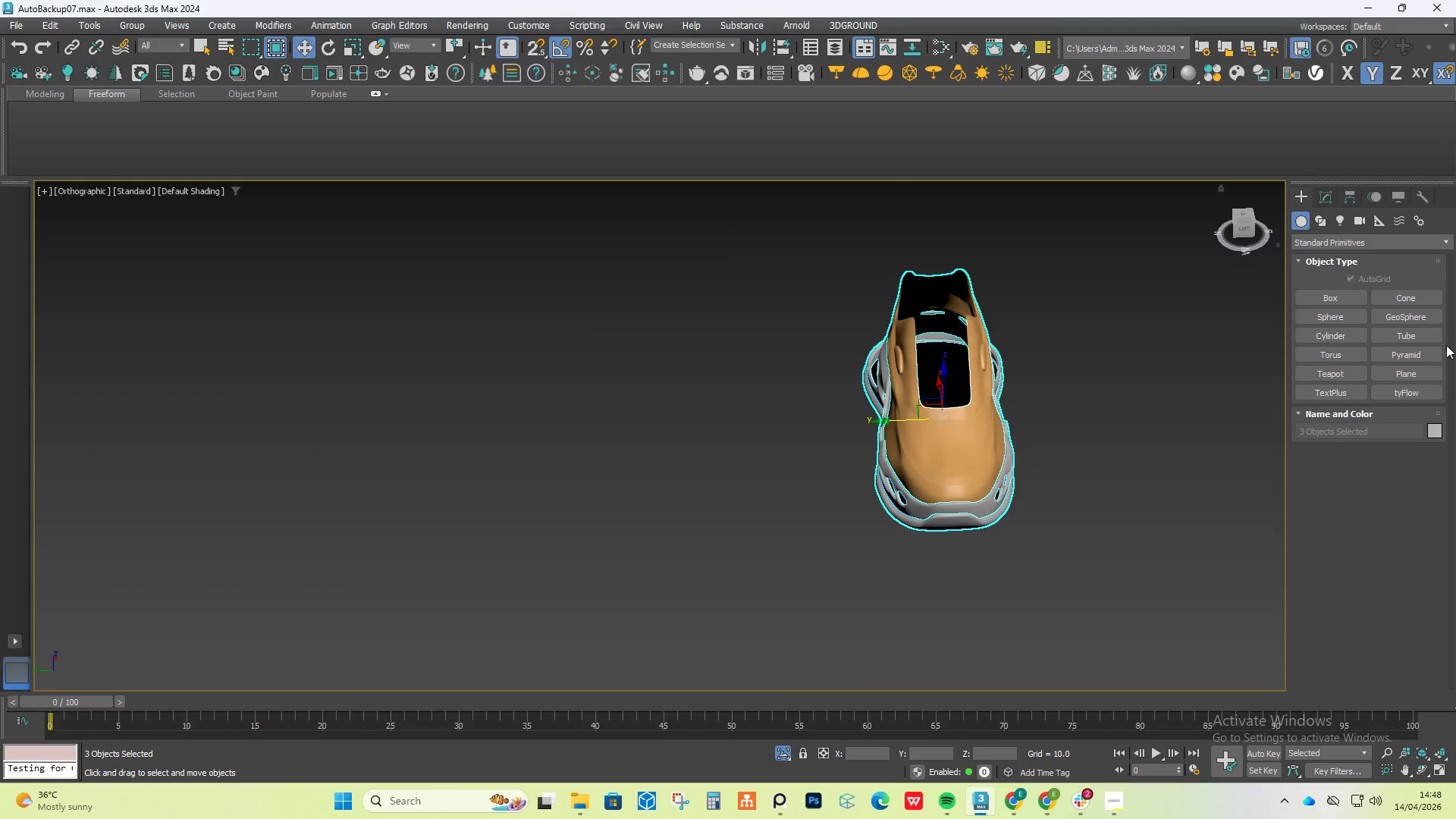 
left_click([1440, 432])
 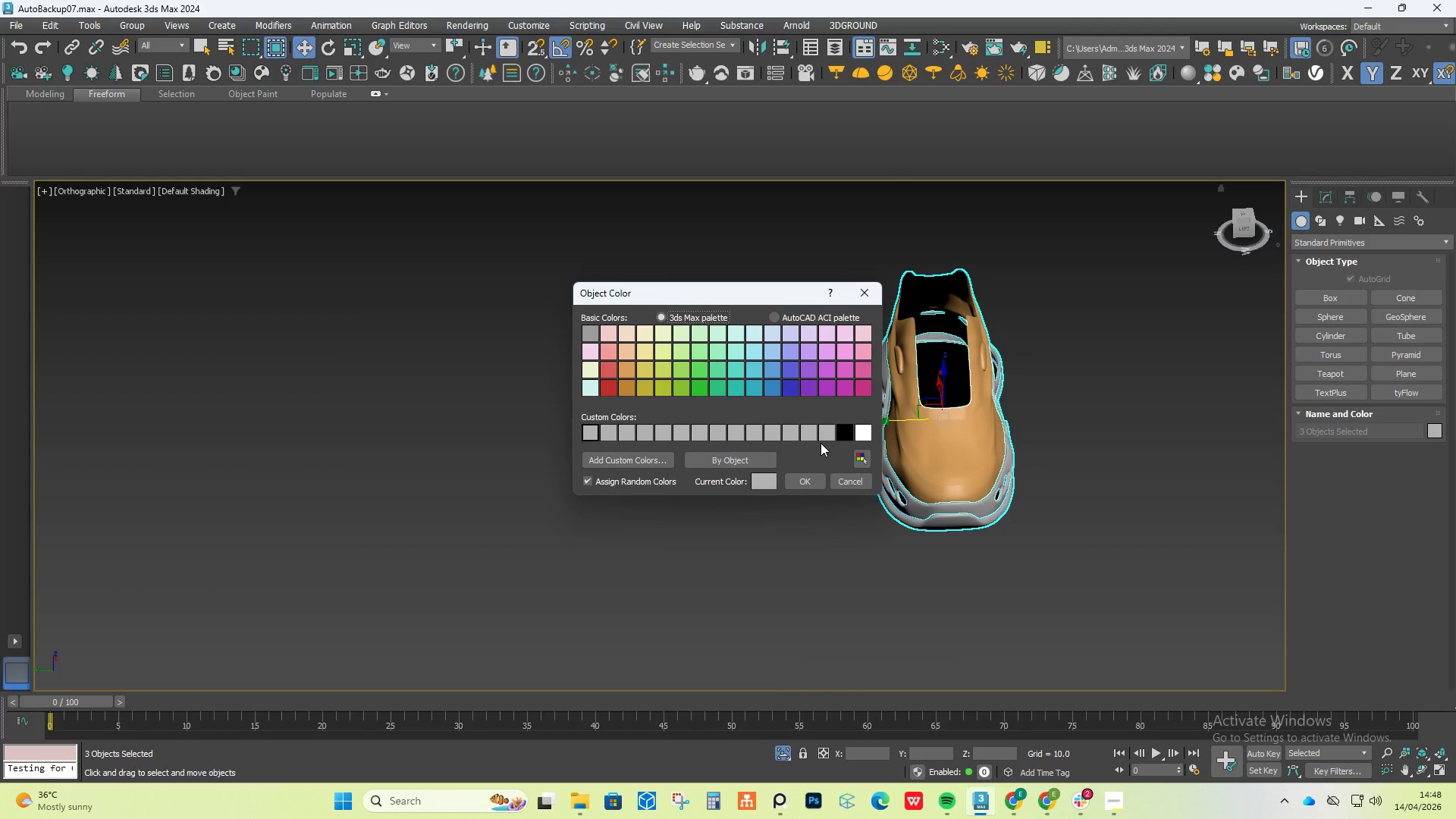 
left_click([819, 435])
 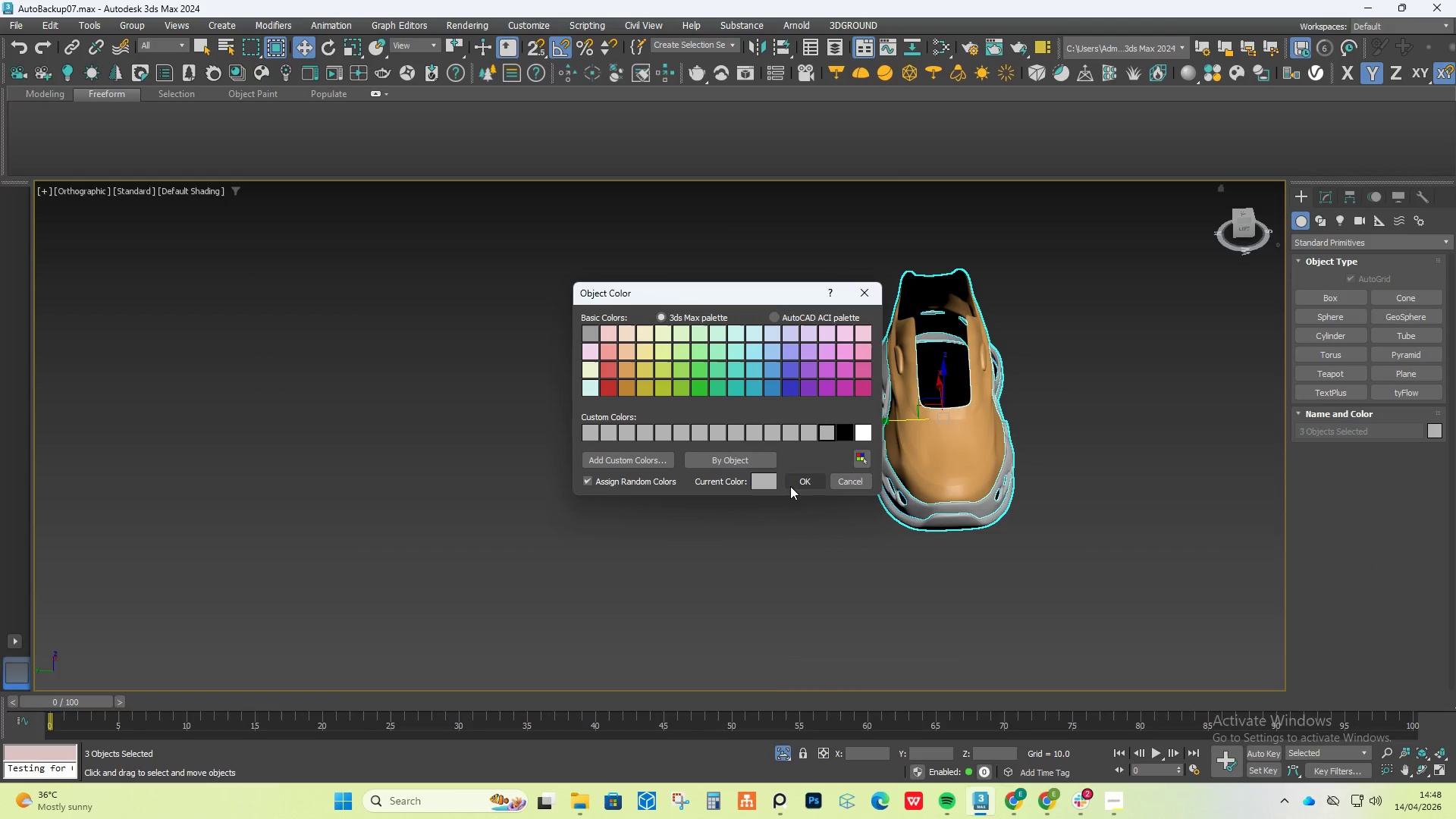 
double_click([794, 482])
 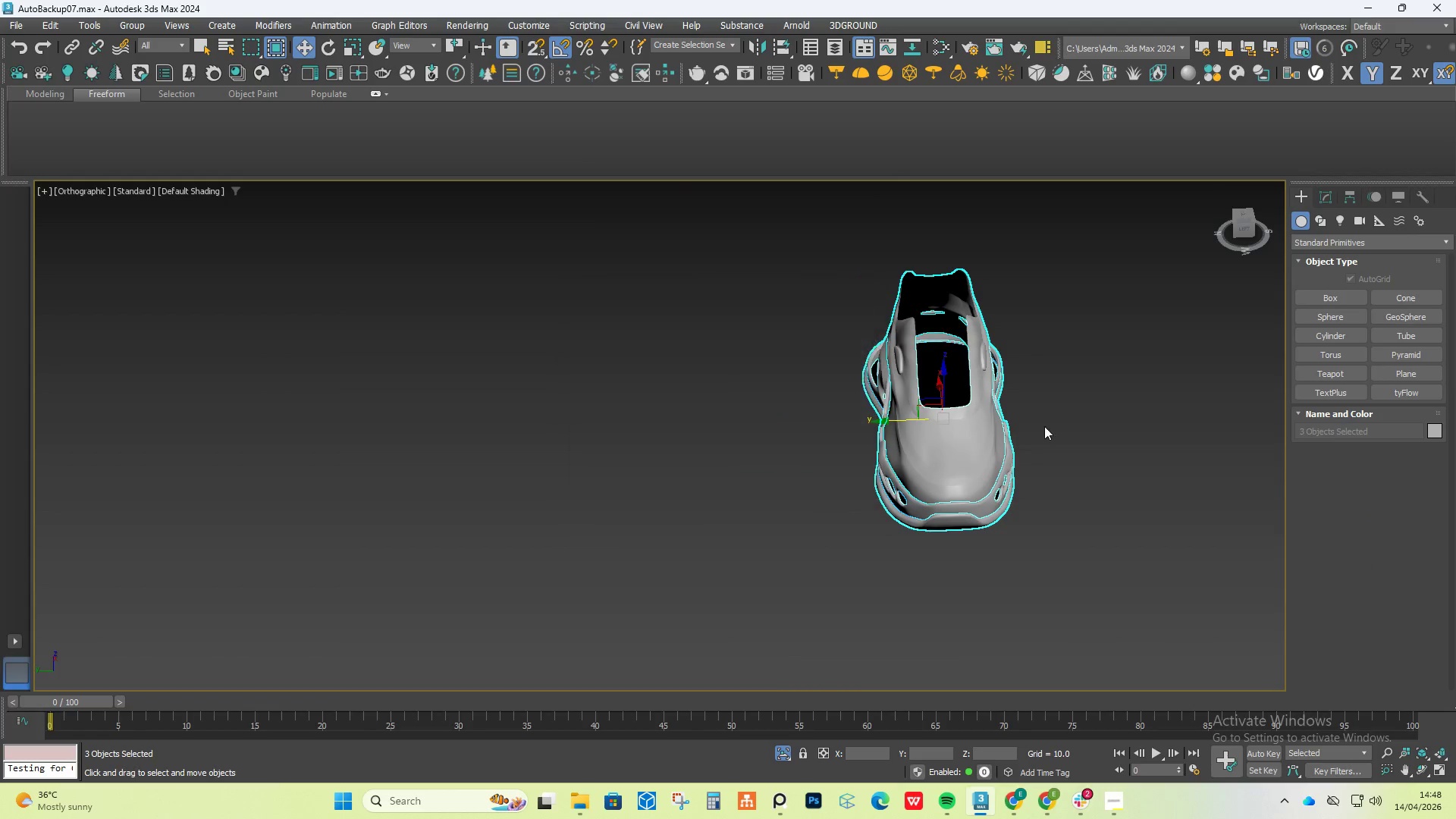 
triple_click([1044, 426])
 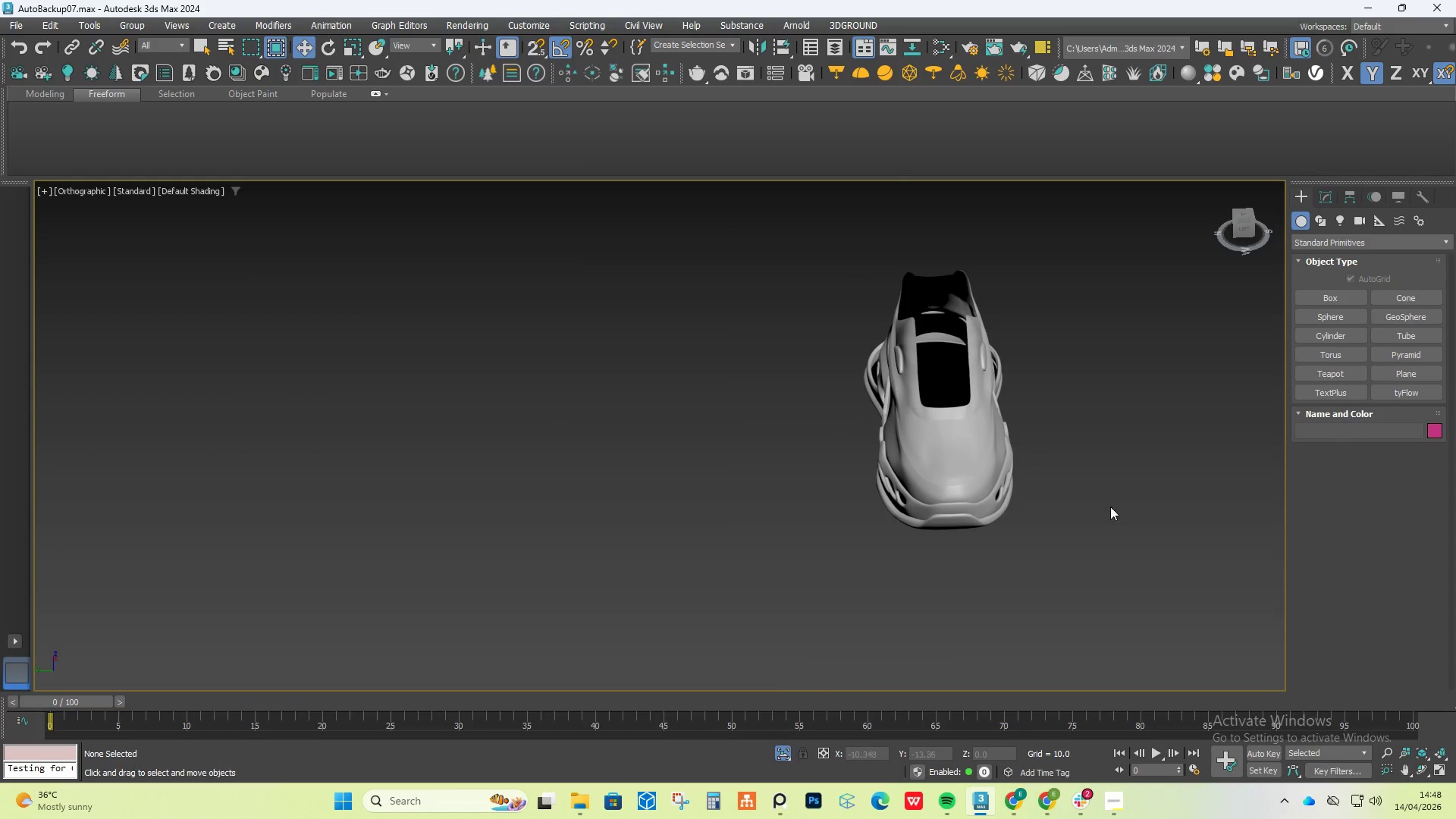 
hold_key(key=AltLeft, duration=0.88)
 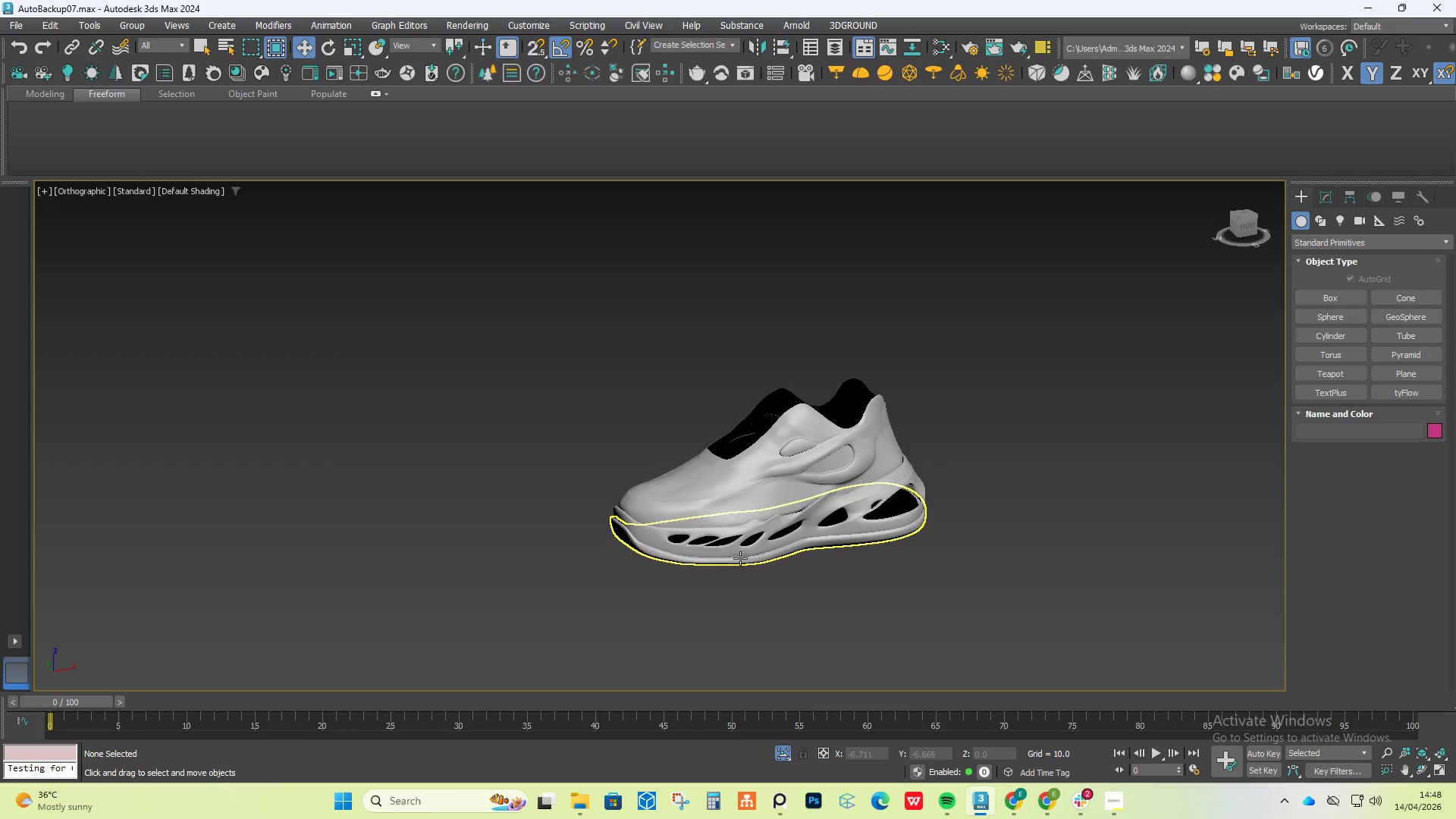 
hold_key(key=AltLeft, duration=1.12)
 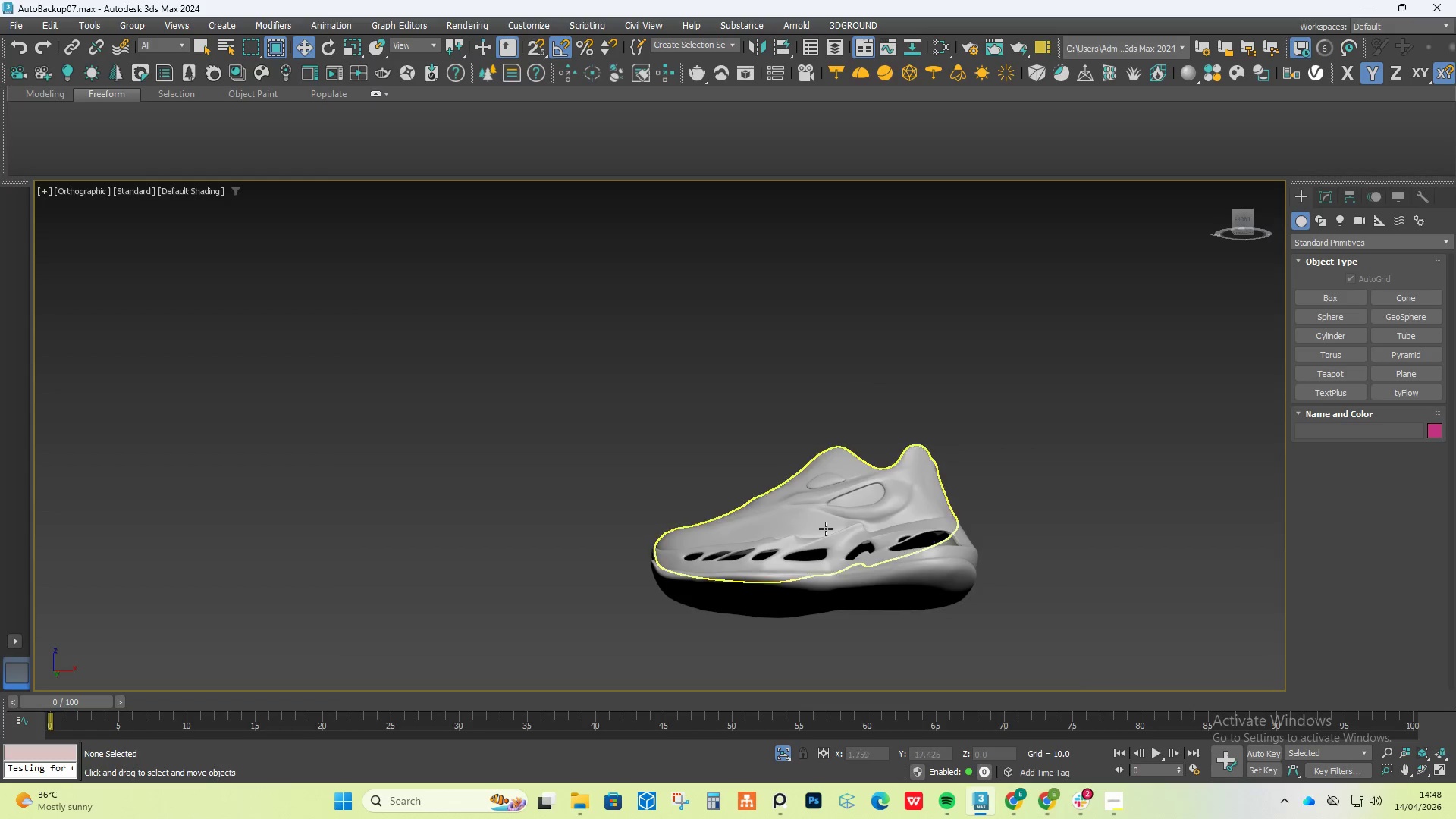 
scroll: coordinate [828, 529], scroll_direction: up, amount: 4.0
 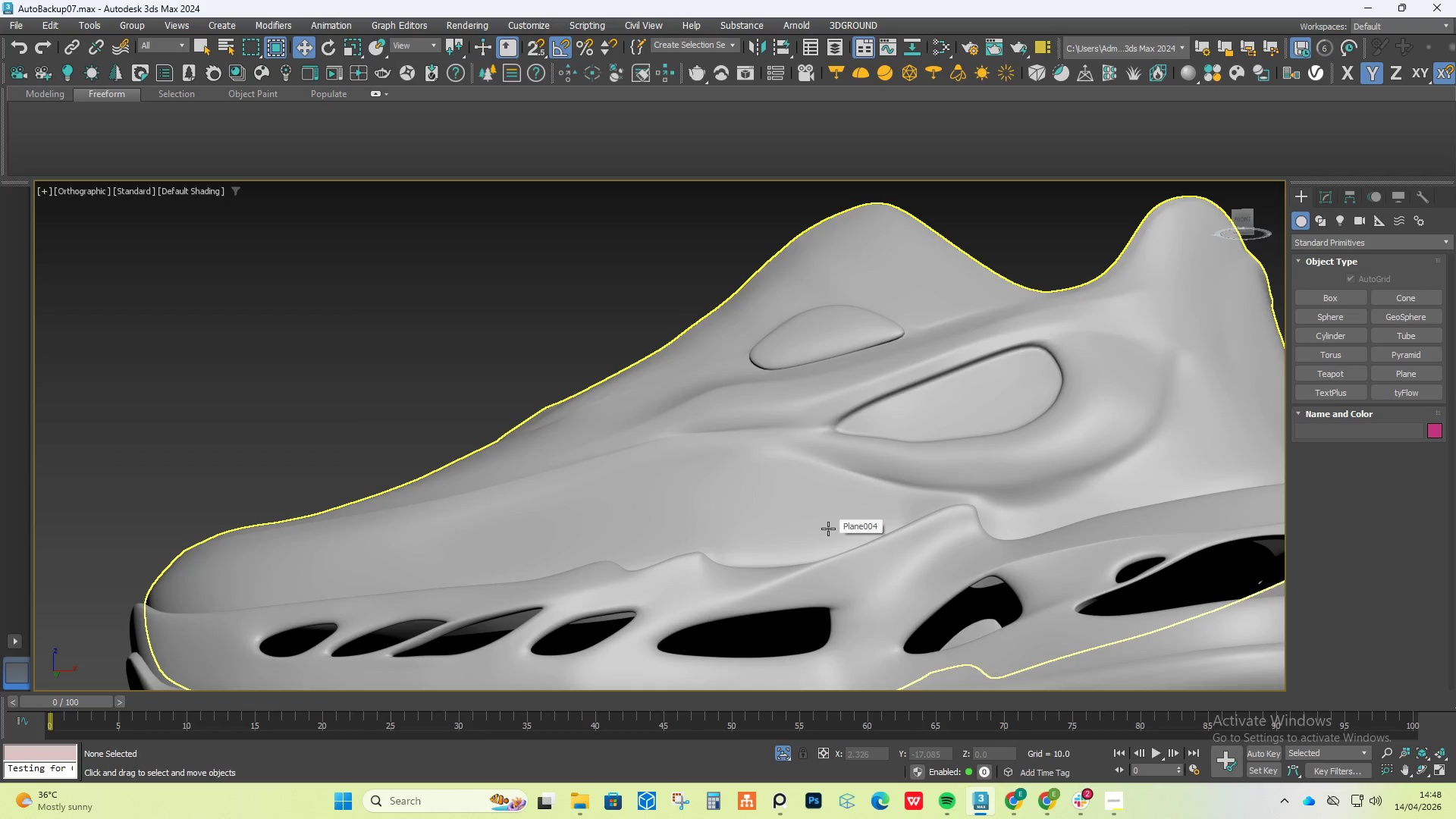 
hold_key(key=AltLeft, duration=0.83)
 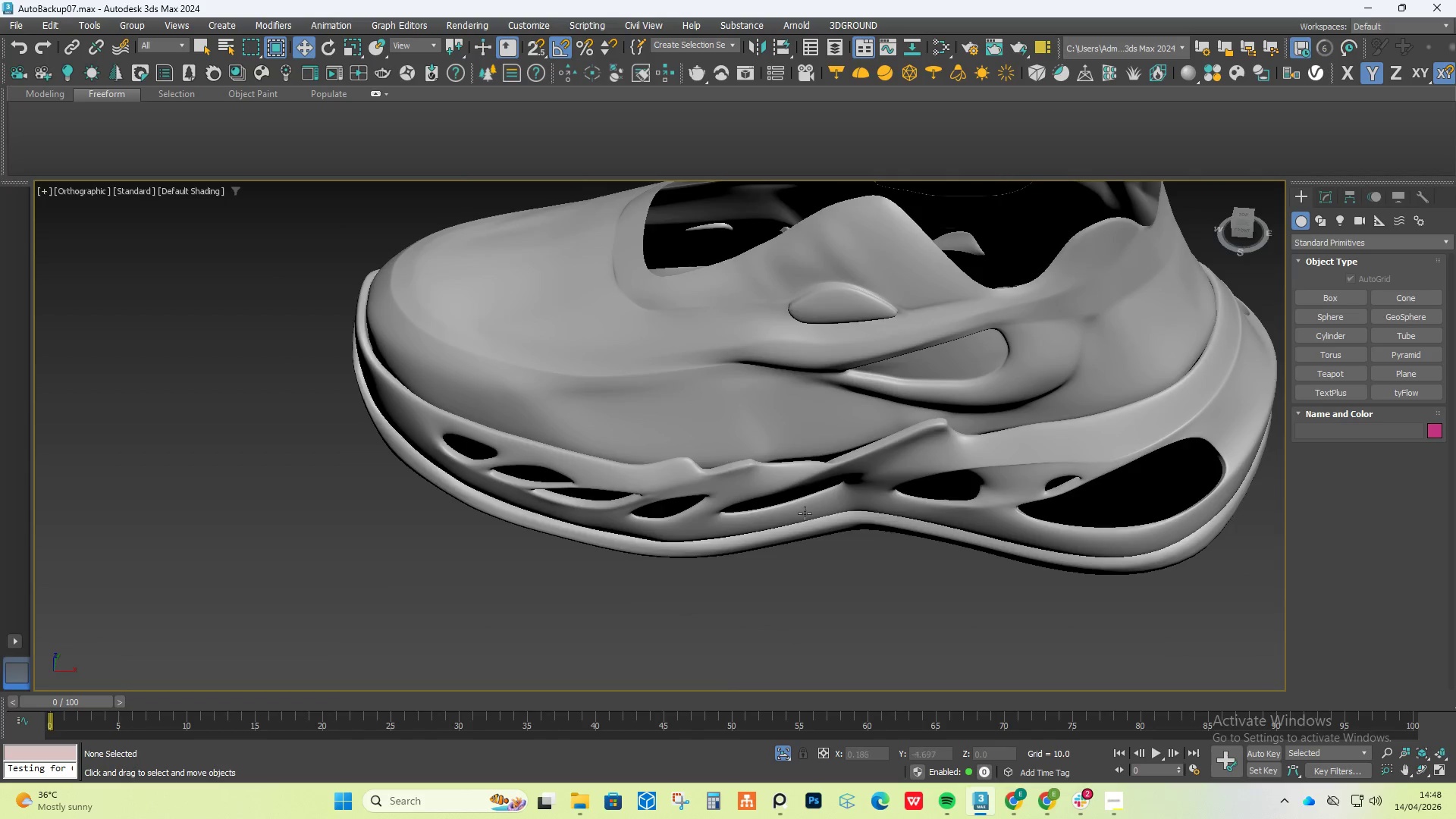 
scroll: coordinate [828, 529], scroll_direction: down, amount: 1.0
 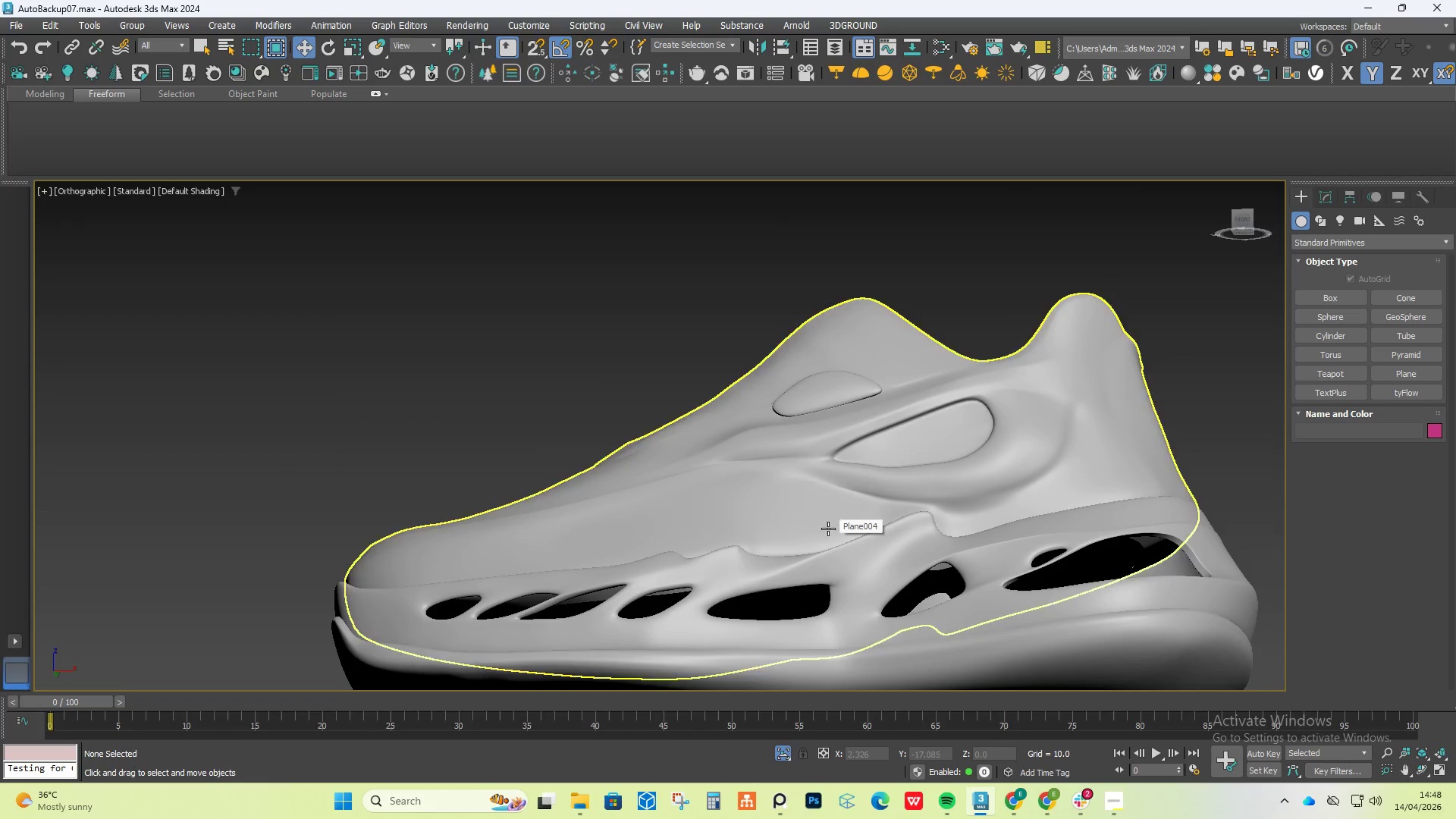 
scroll: coordinate [821, 438], scroll_direction: up, amount: 3.0
 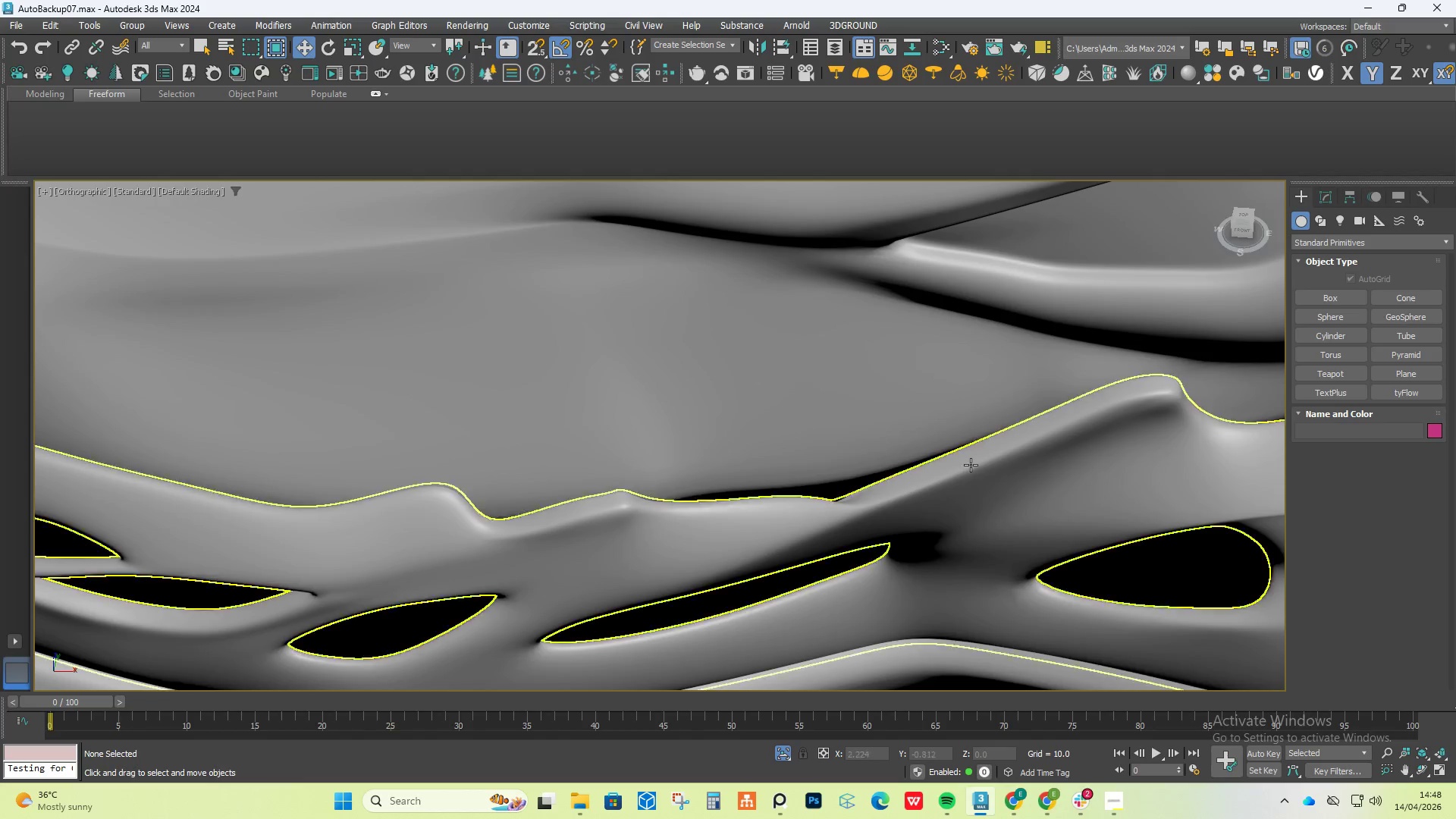 
left_click([882, 423])
 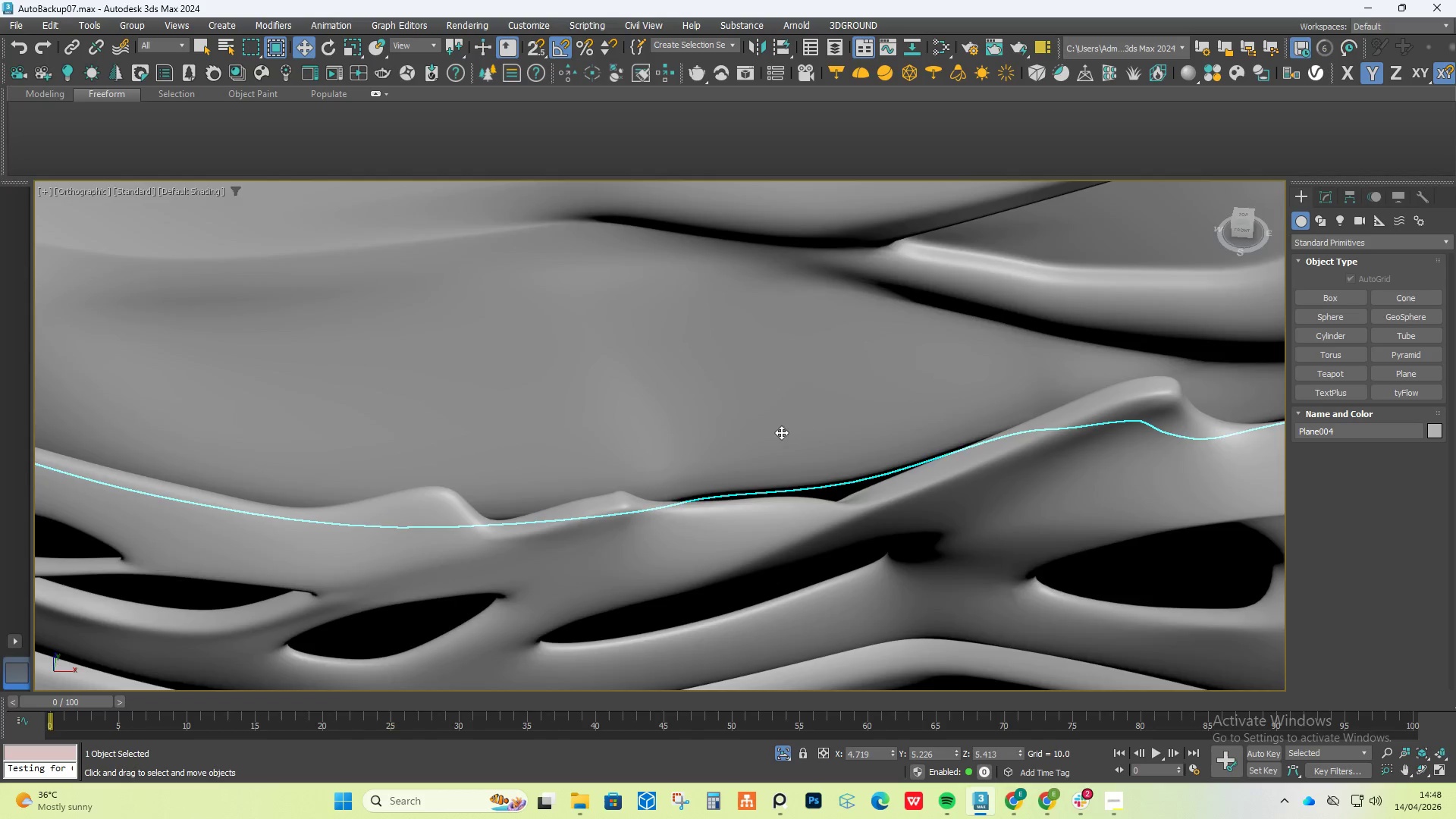 
hold_key(key=AltLeft, duration=1.5)
 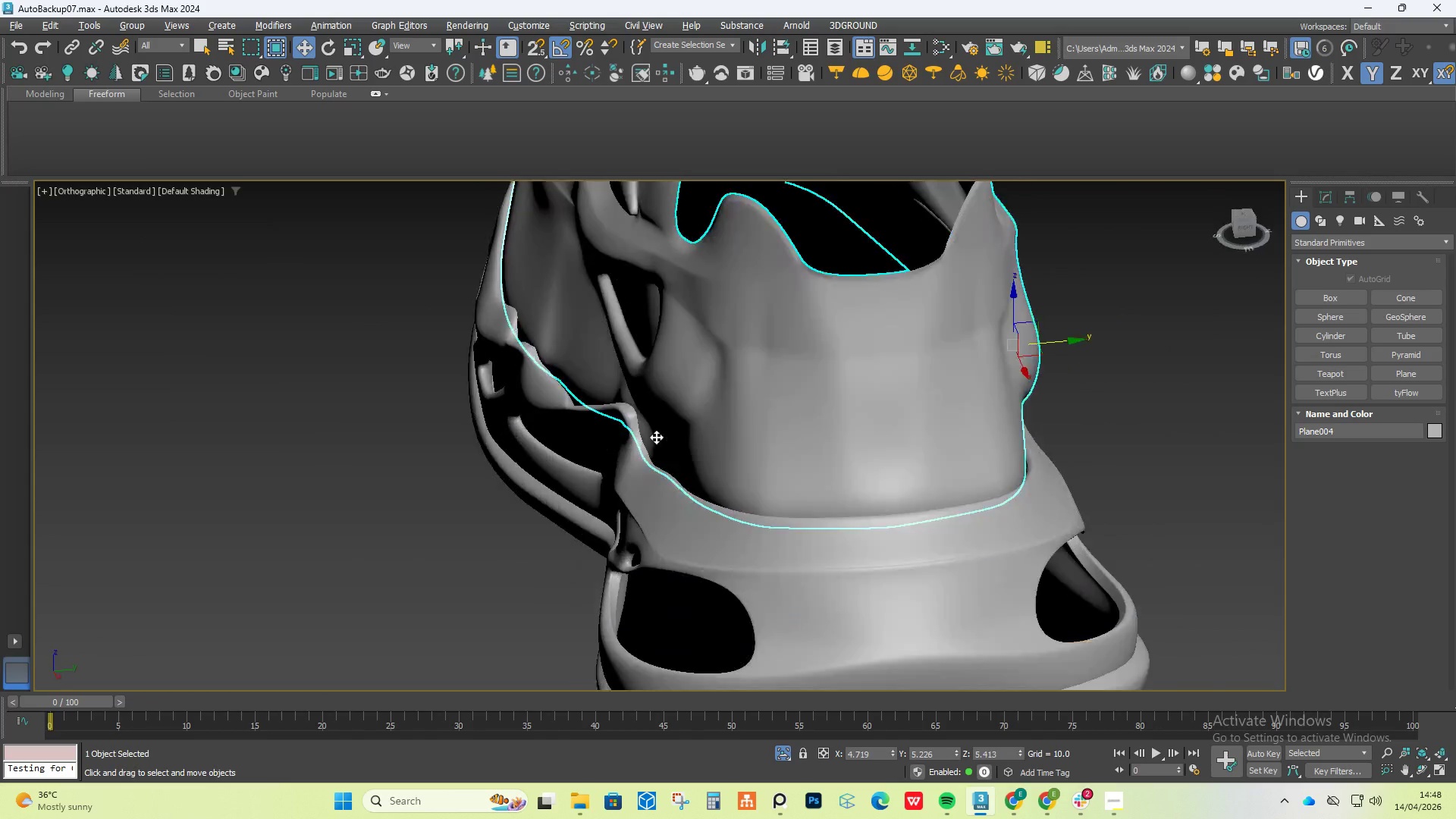 
scroll: coordinate [773, 438], scroll_direction: down, amount: 2.0
 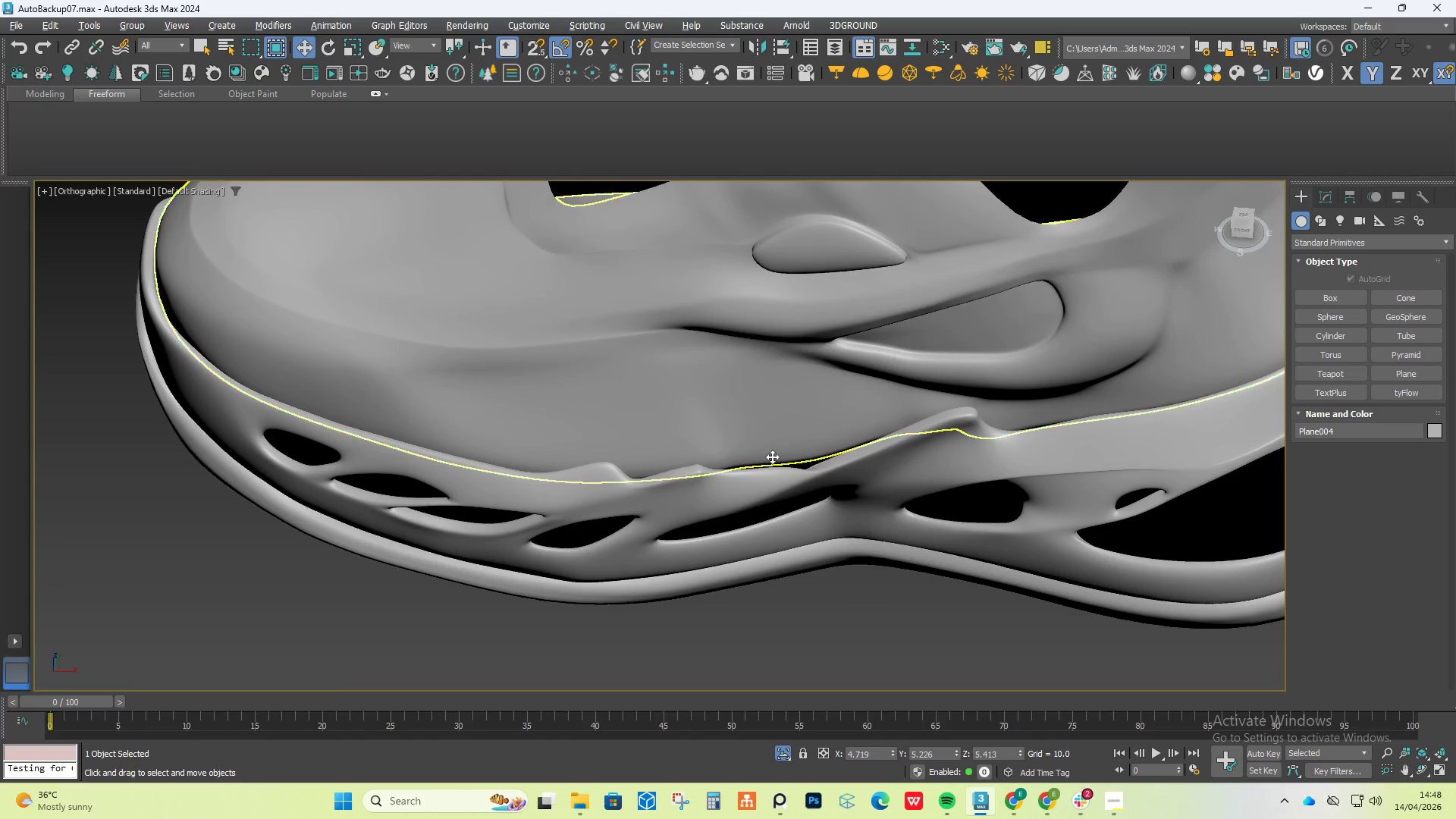 
hold_key(key=AltLeft, duration=1.5)
 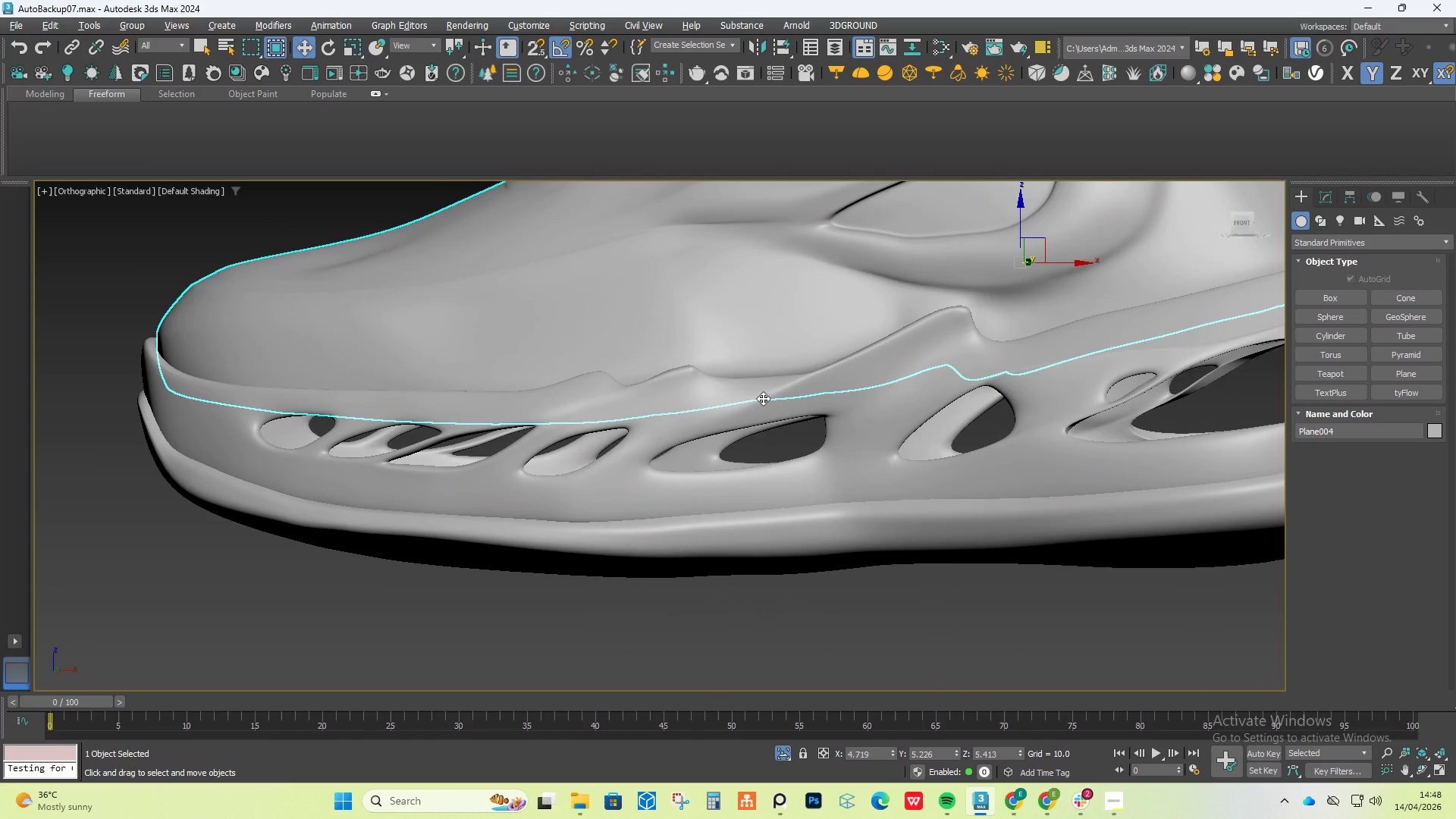 
hold_key(key=AltLeft, duration=1.5)
 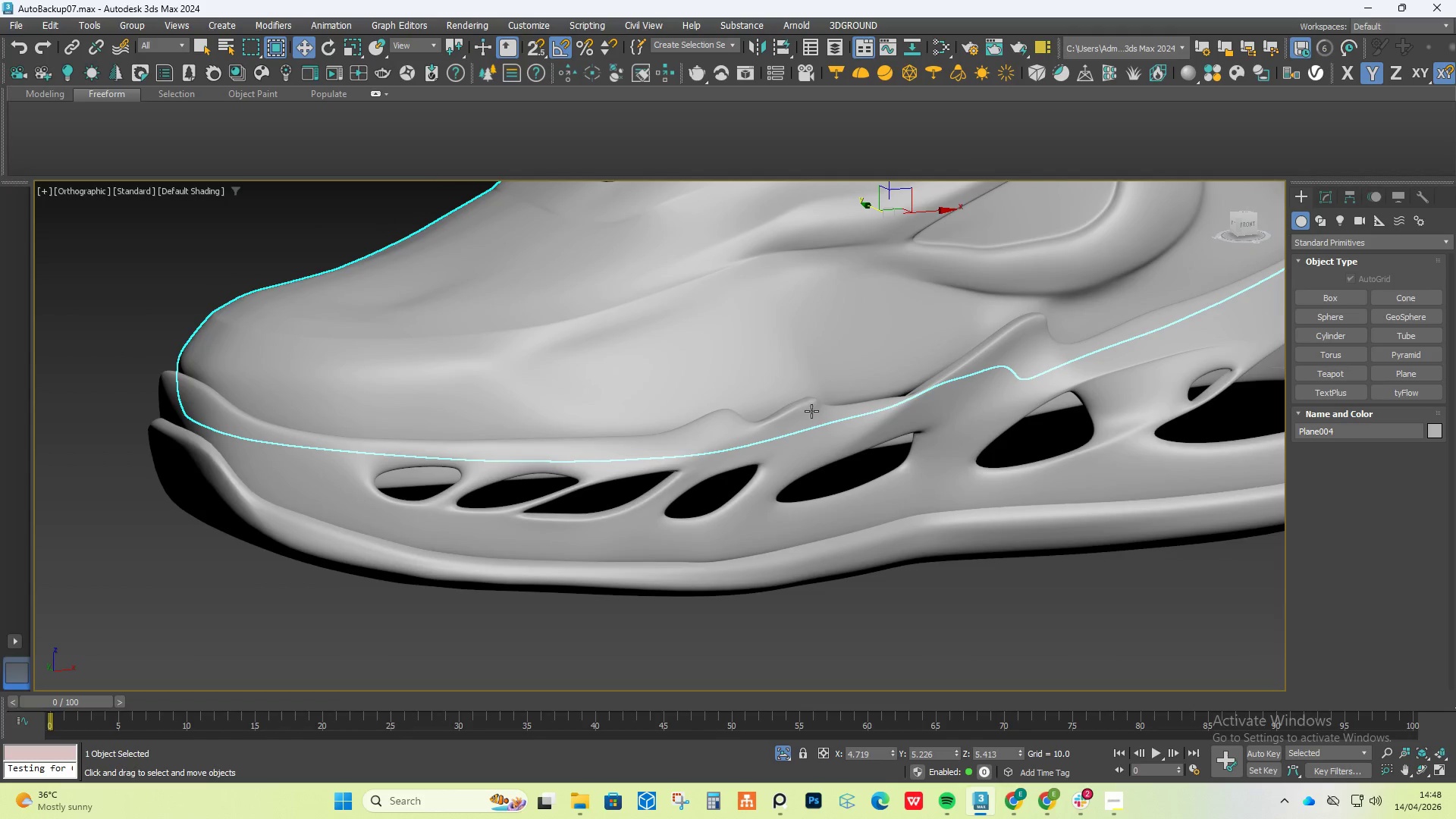 
hold_key(key=AltLeft, duration=0.47)
 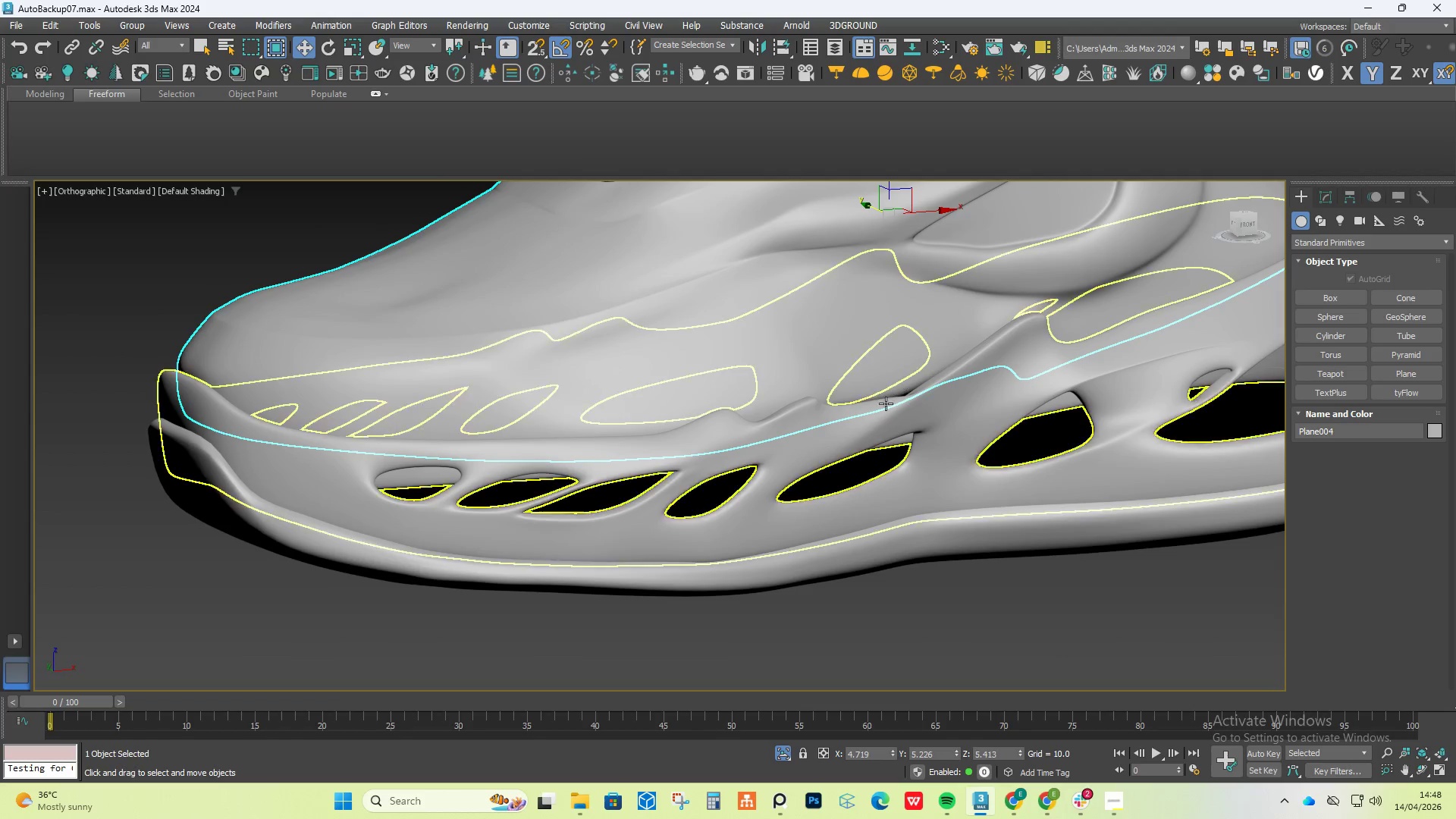 
hold_key(key=AltLeft, duration=0.56)
 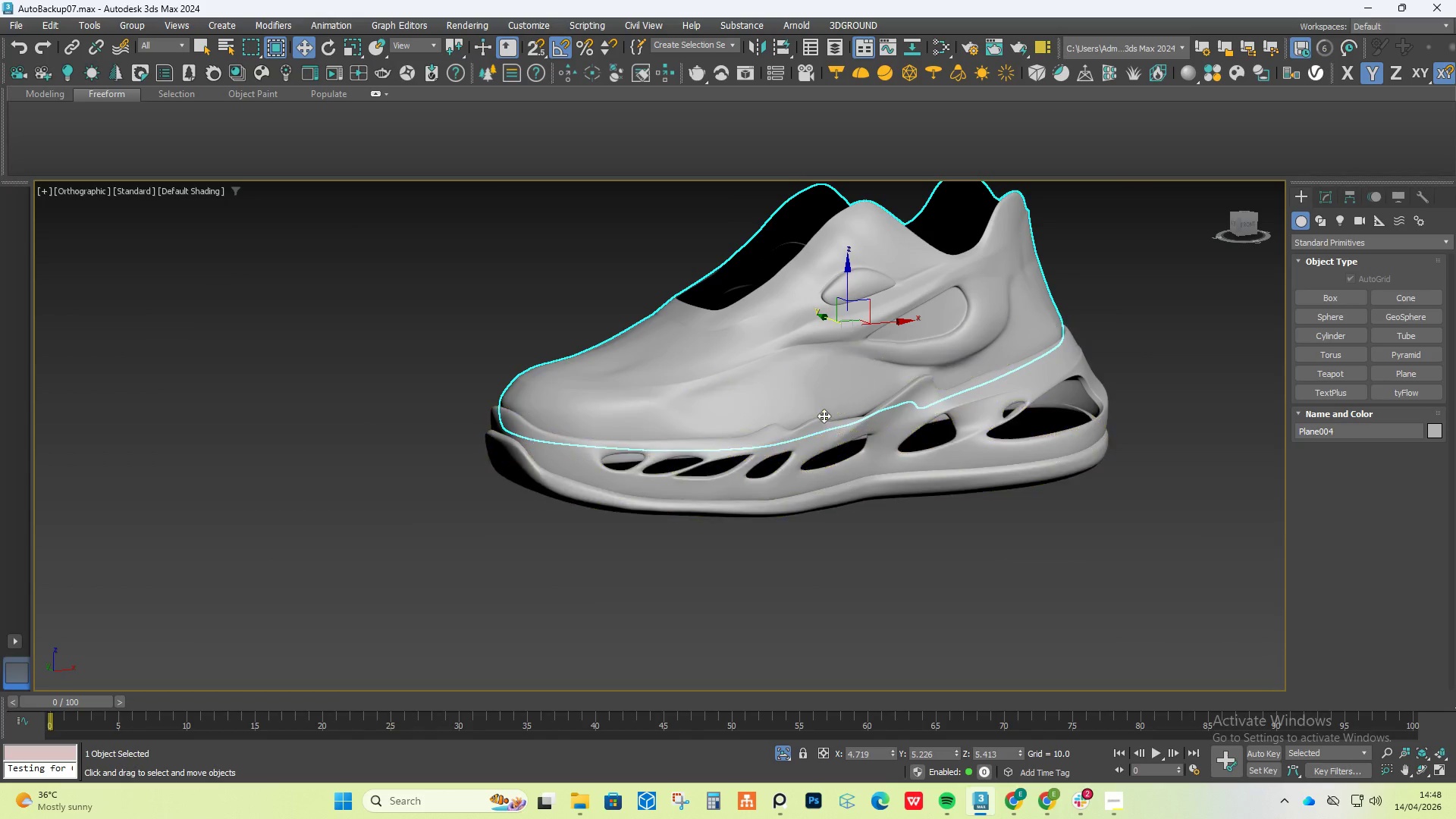 
scroll: coordinate [816, 438], scroll_direction: down, amount: 2.0
 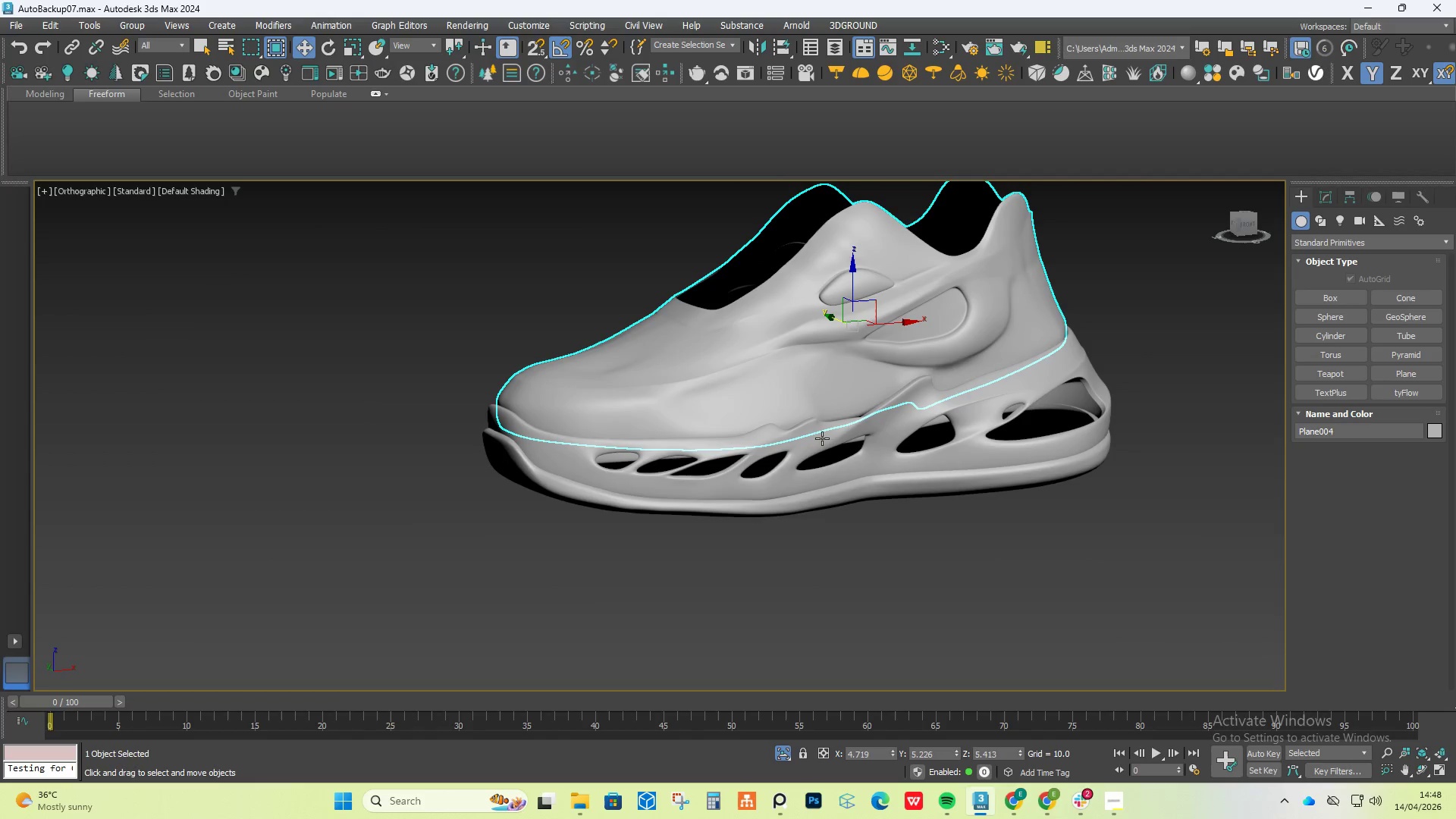 
hold_key(key=AltLeft, duration=0.72)
 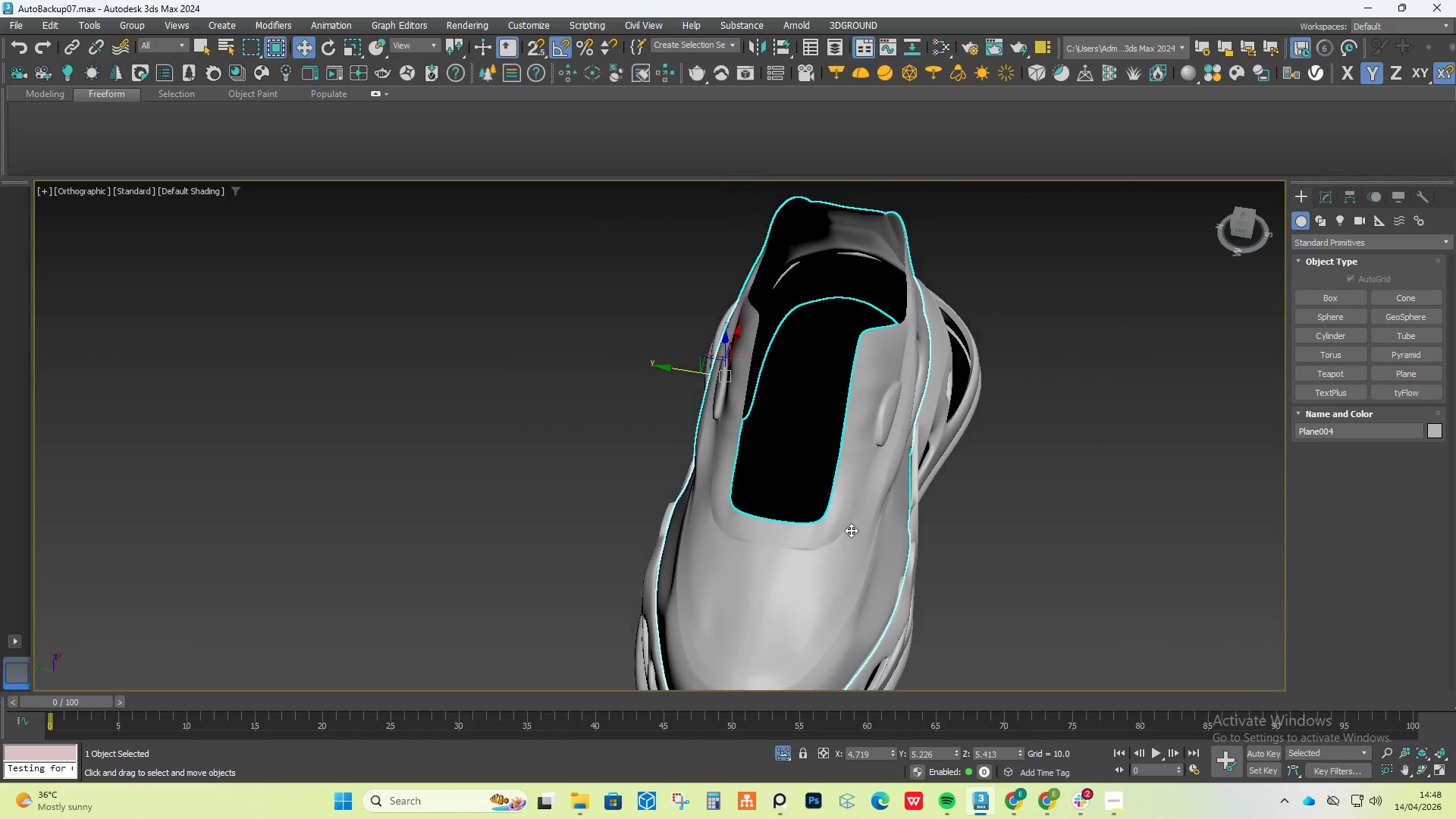 
scroll: coordinate [690, 565], scroll_direction: up, amount: 5.0
 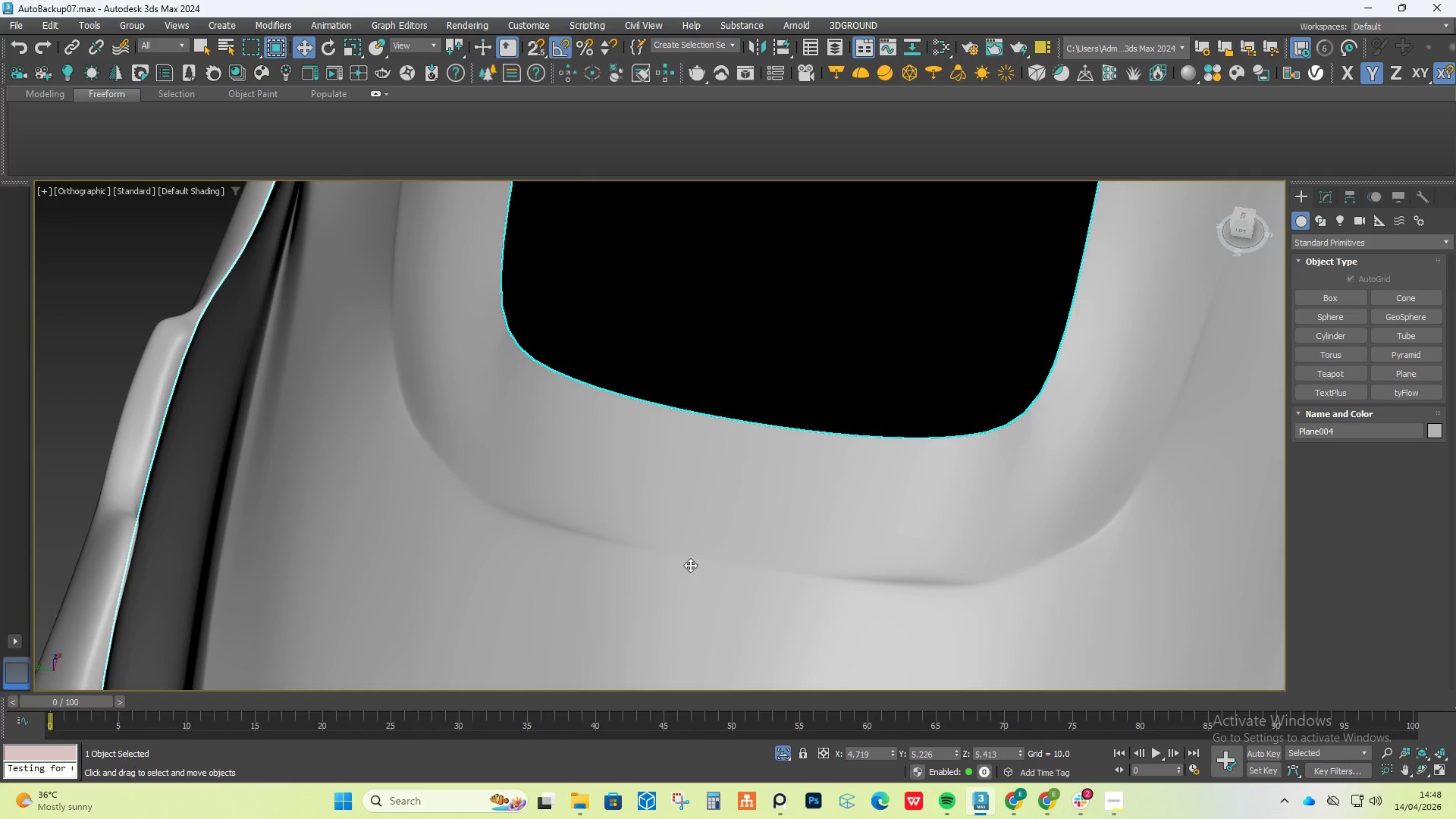 
scroll: coordinate [689, 566], scroll_direction: down, amount: 2.0
 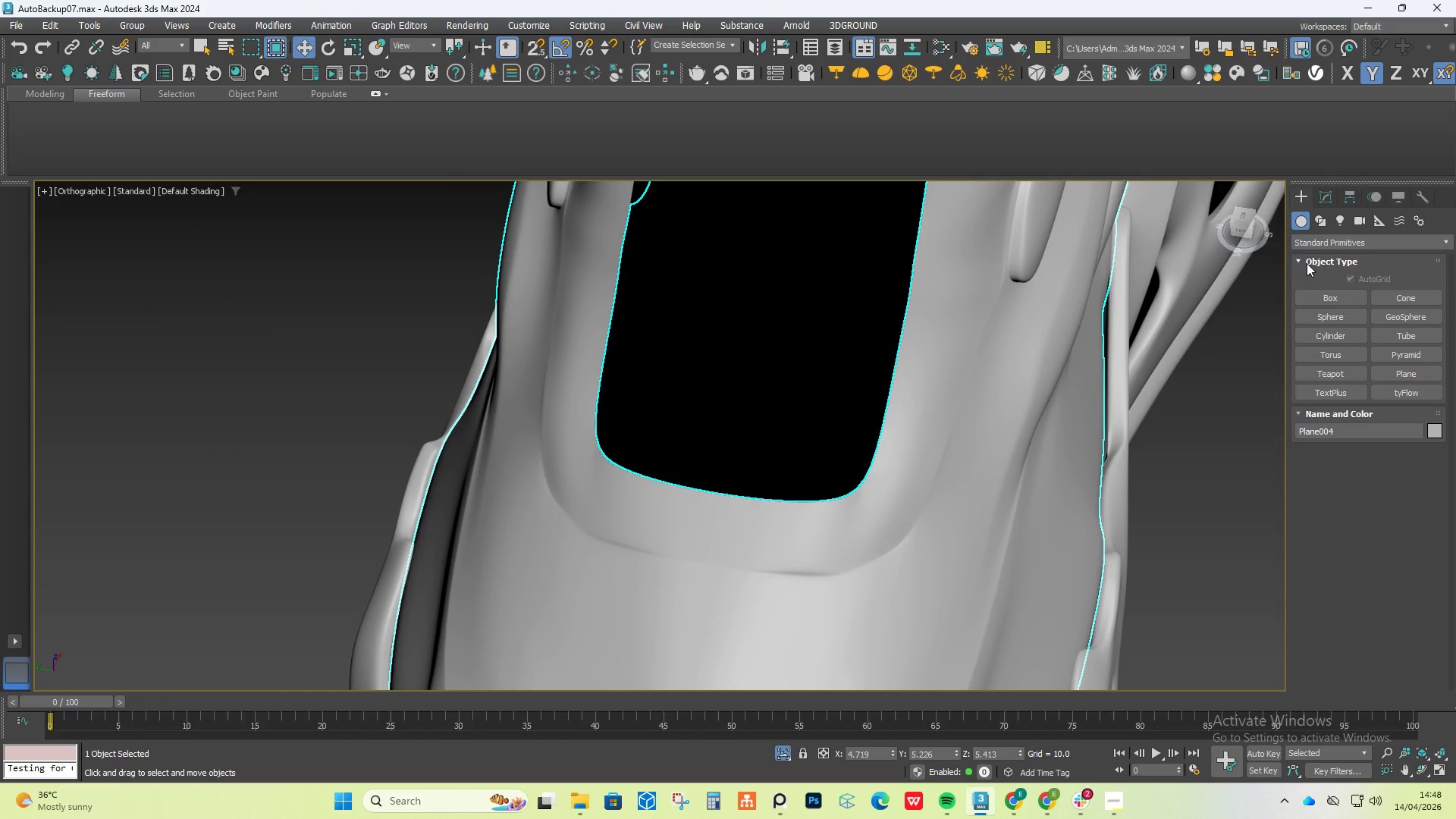 
left_click([1325, 195])
 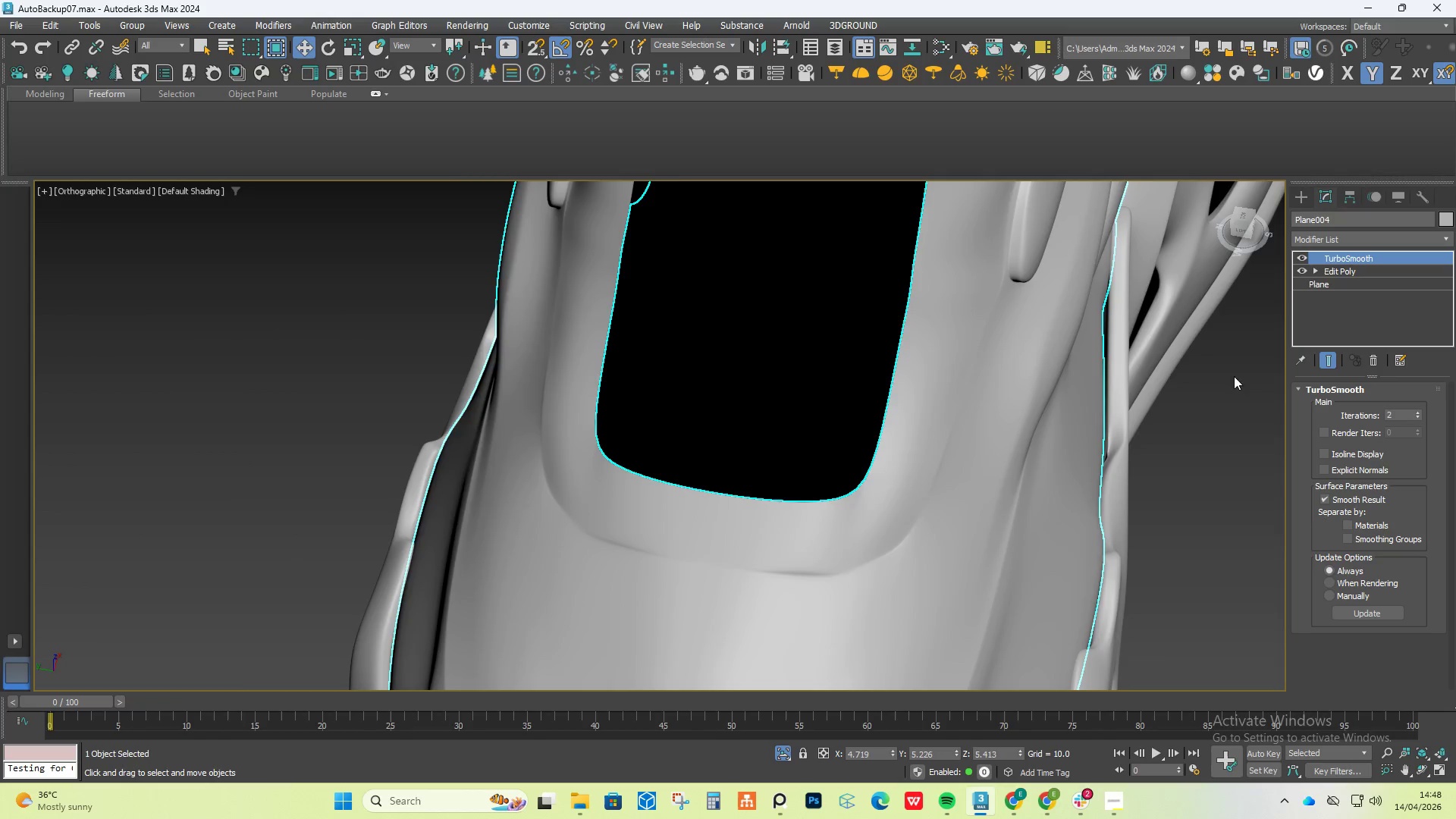 
hold_key(key=AltLeft, duration=0.42)
 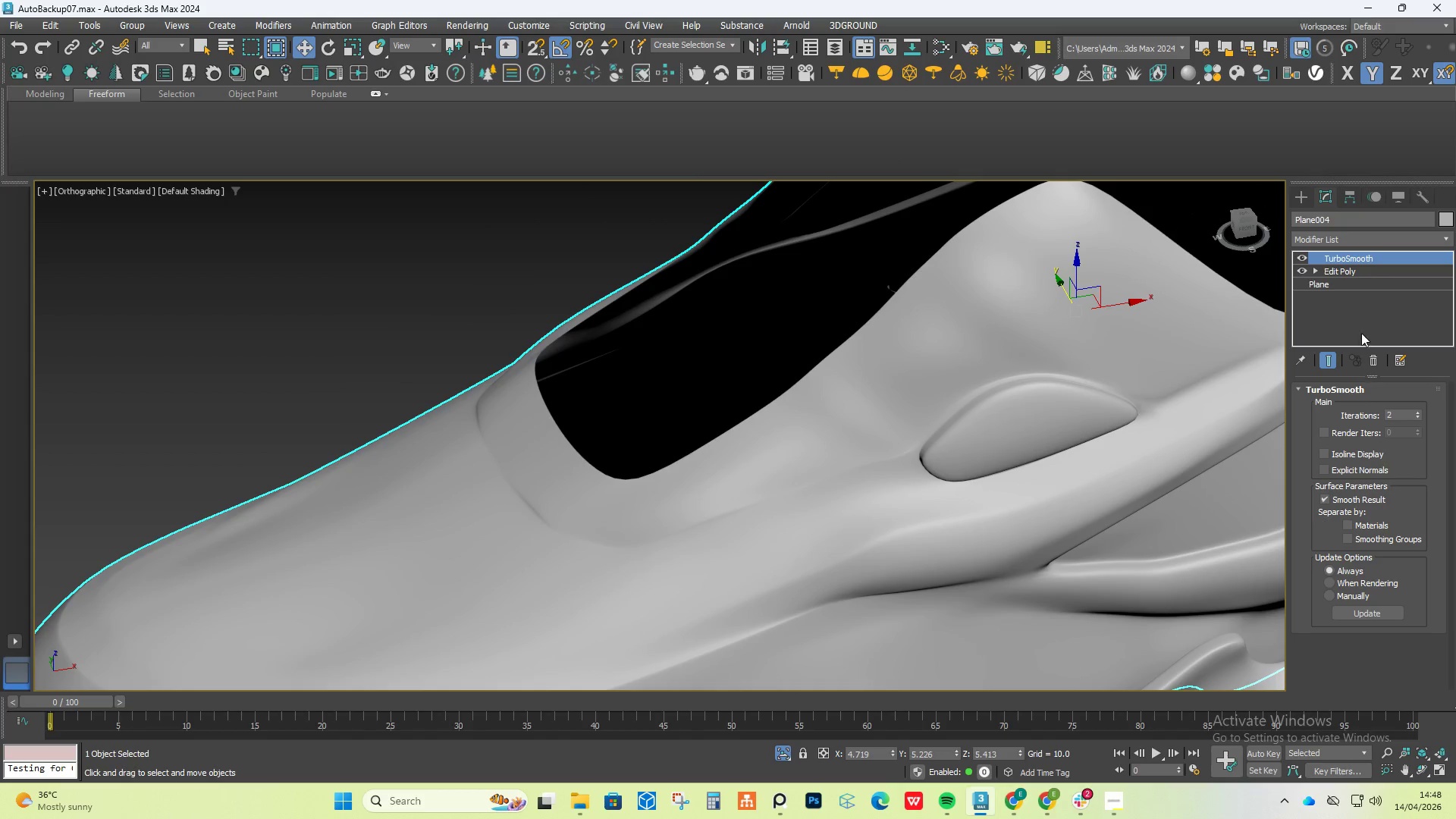 
left_click([1338, 265])
 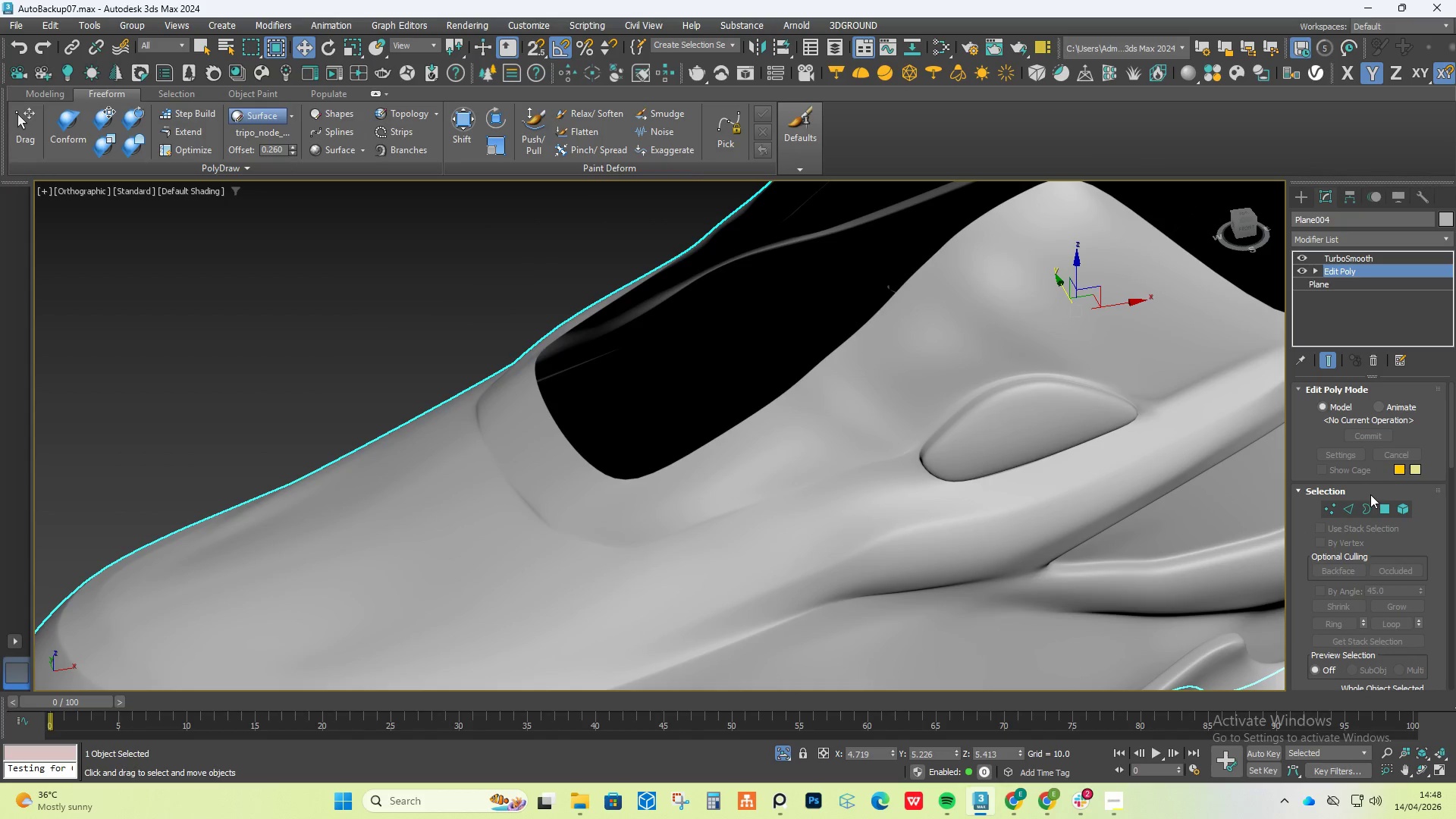 
left_click([1385, 510])
 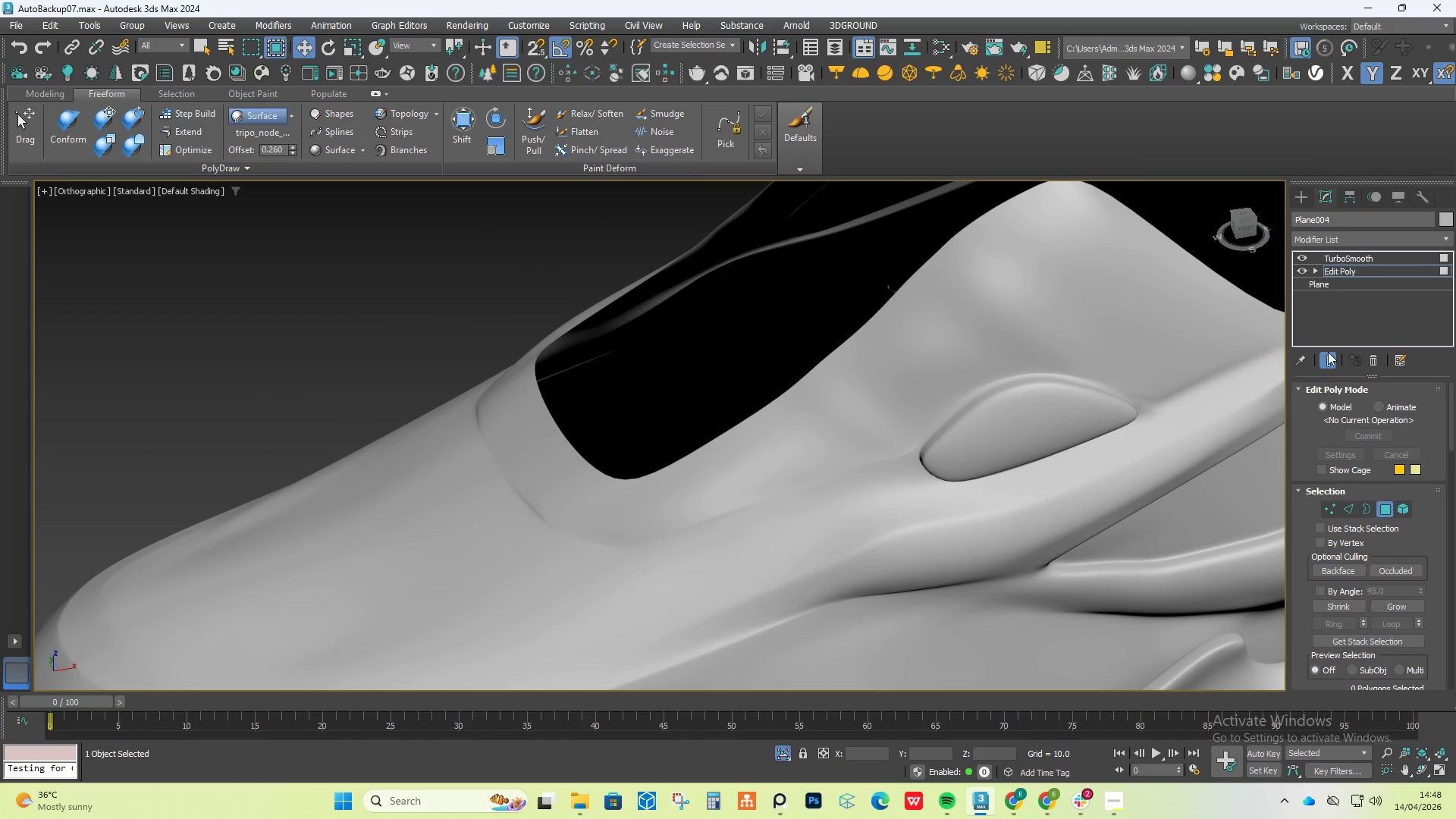 
left_click_drag(start_coordinate=[1329, 359], to_coordinate=[1332, 362])
 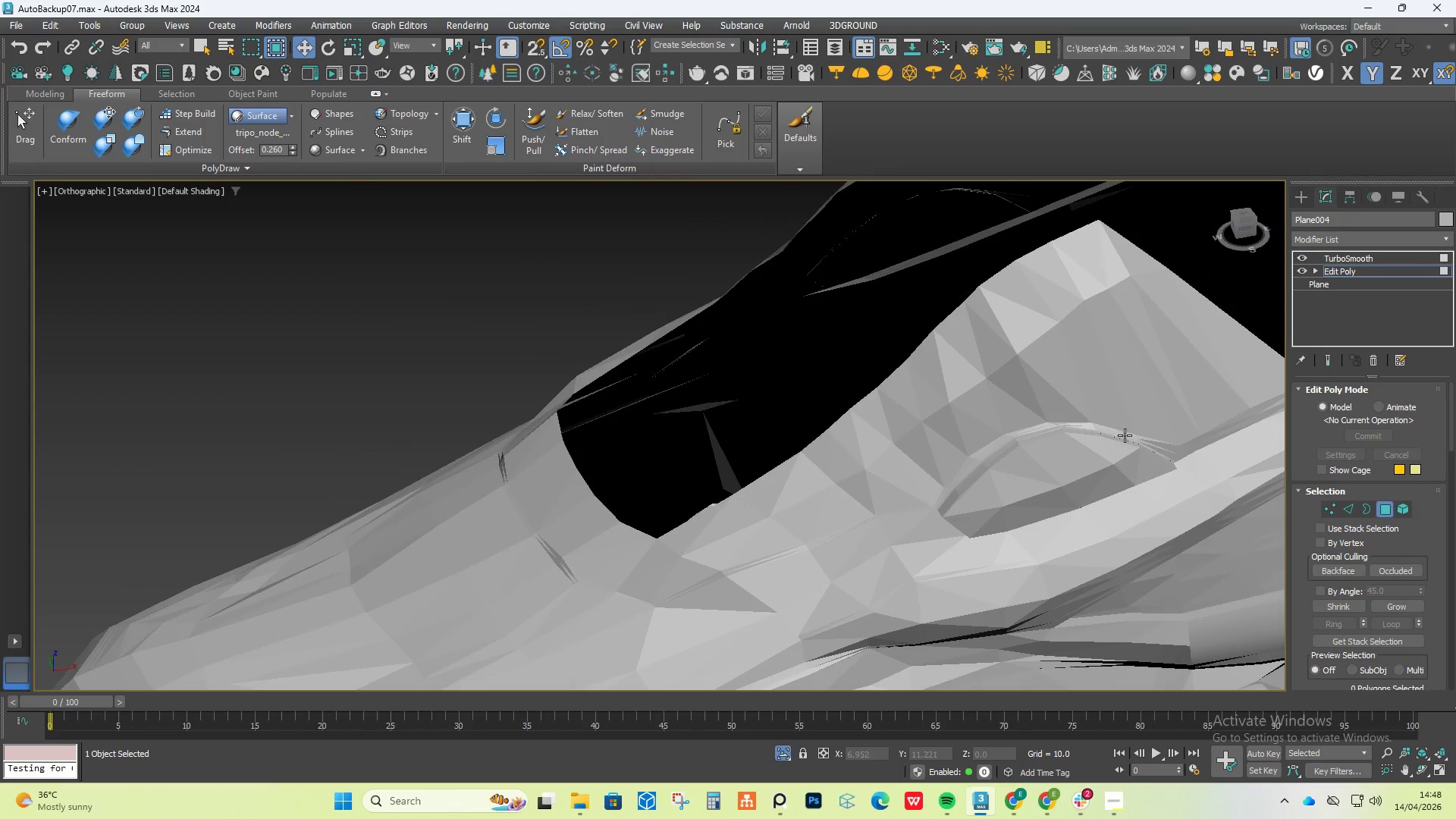 
key(F4)
 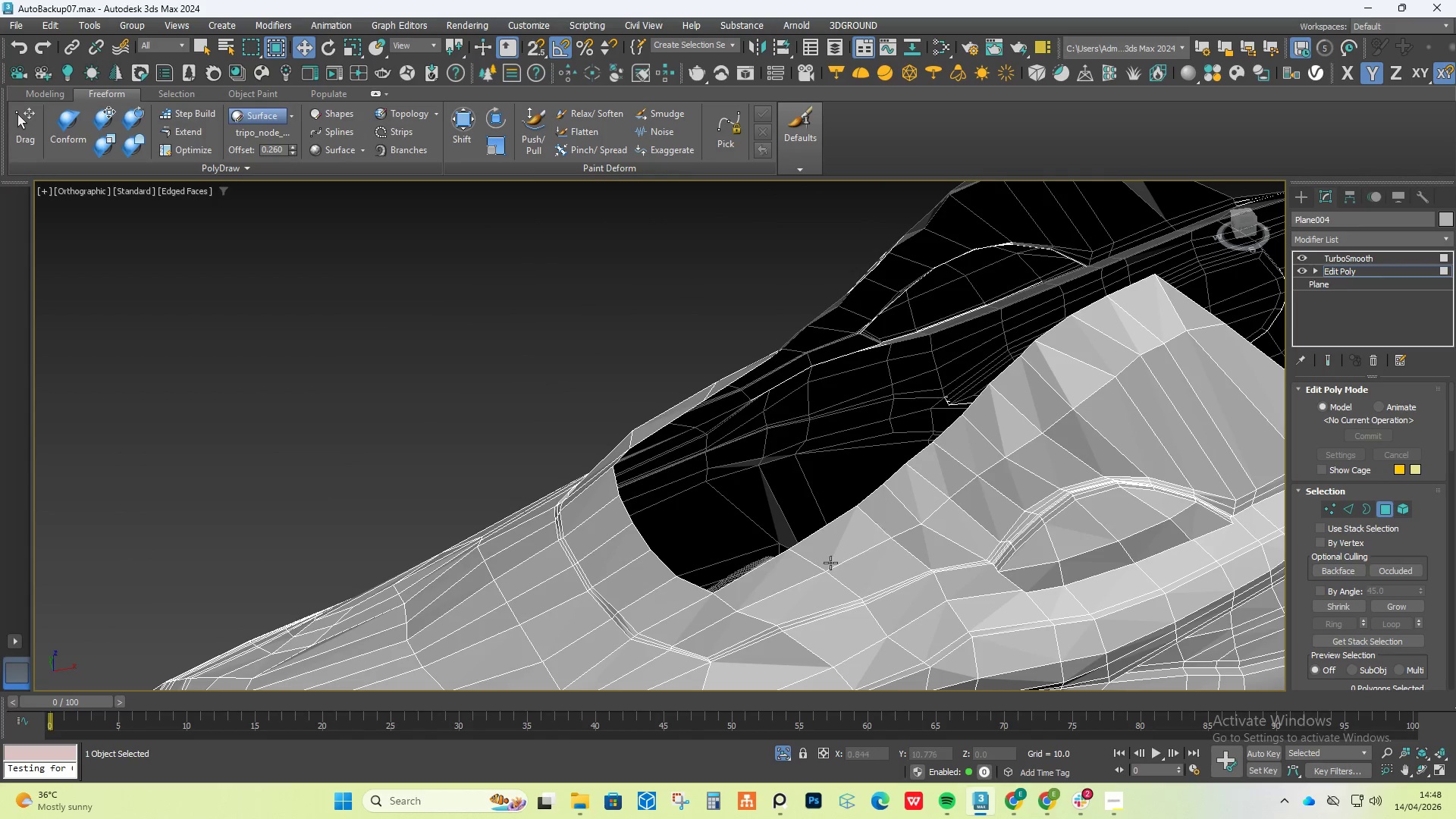 
scroll: coordinate [694, 615], scroll_direction: up, amount: 1.0
 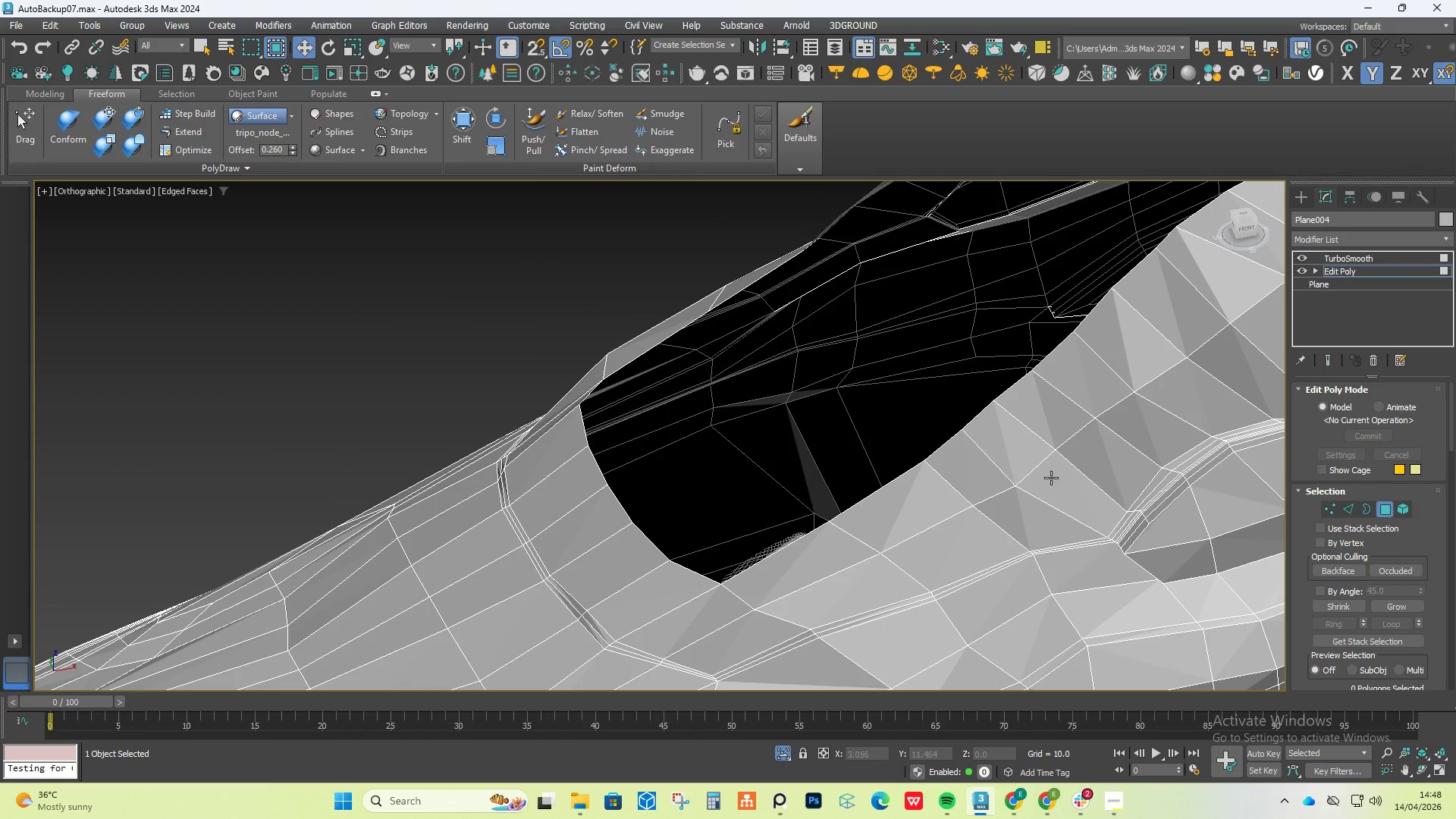 
left_click([1008, 441])
 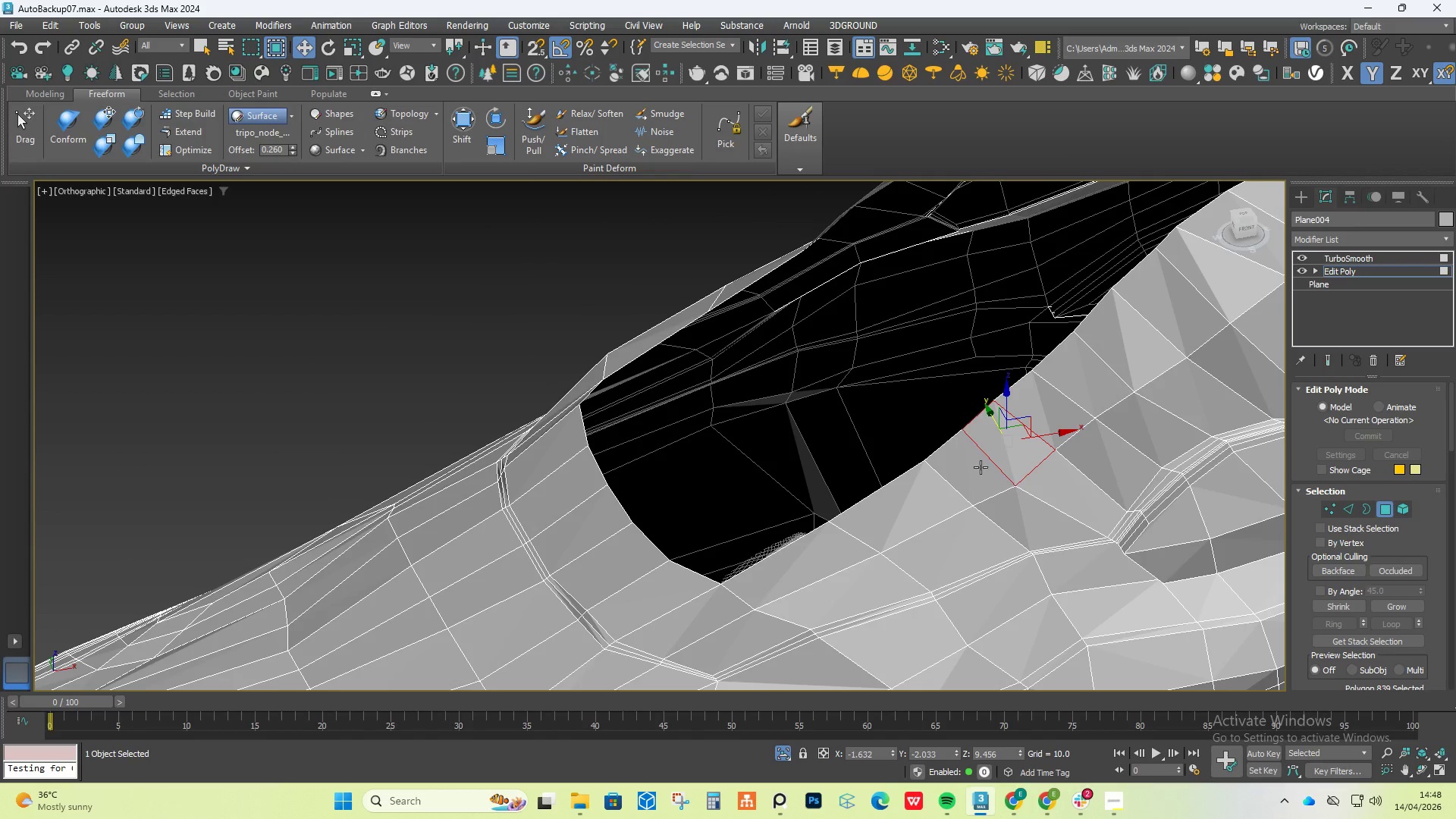 
hold_key(key=ControlLeft, duration=1.5)
double_click([965, 481])
 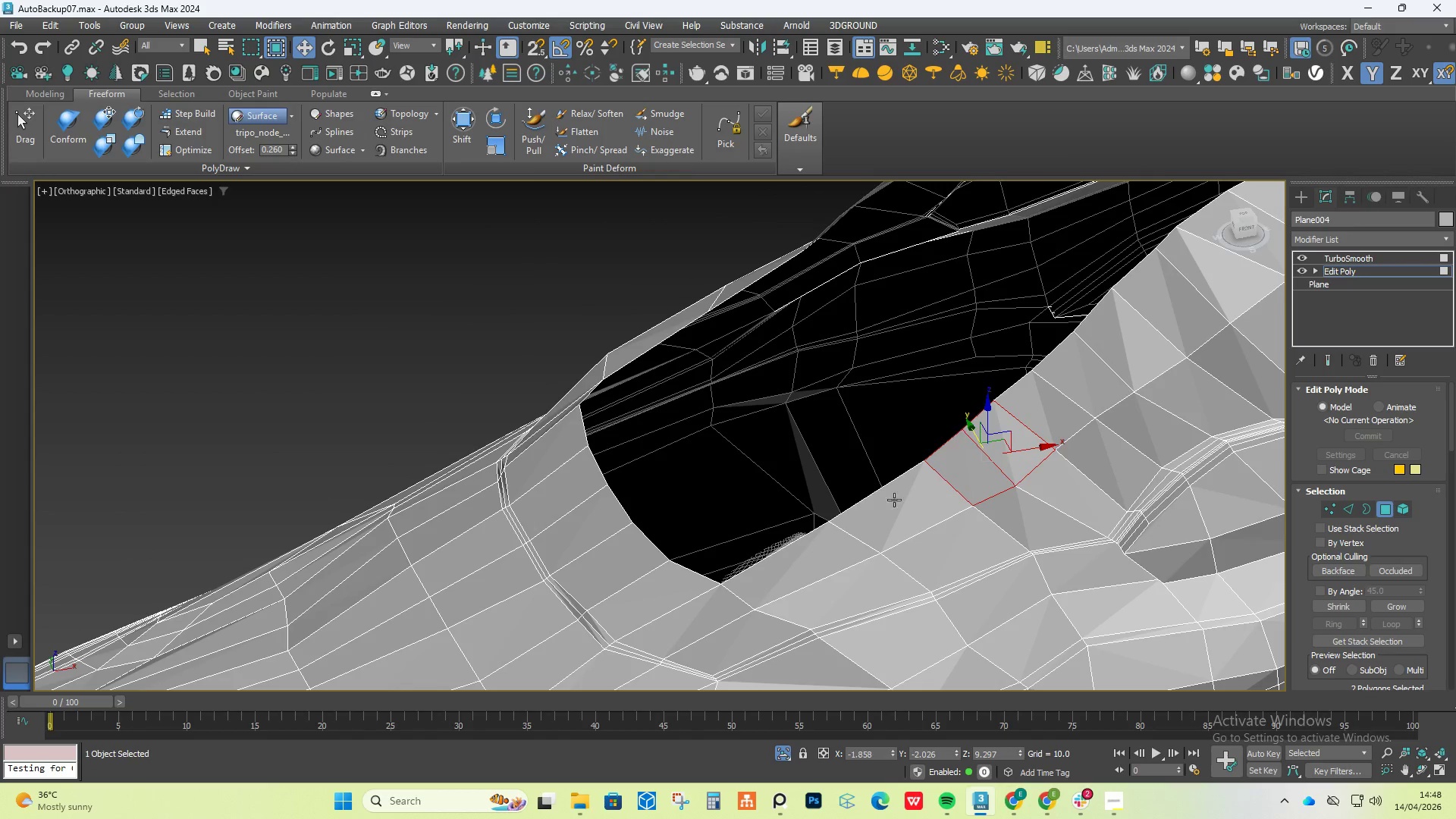 
triple_click([894, 500])
 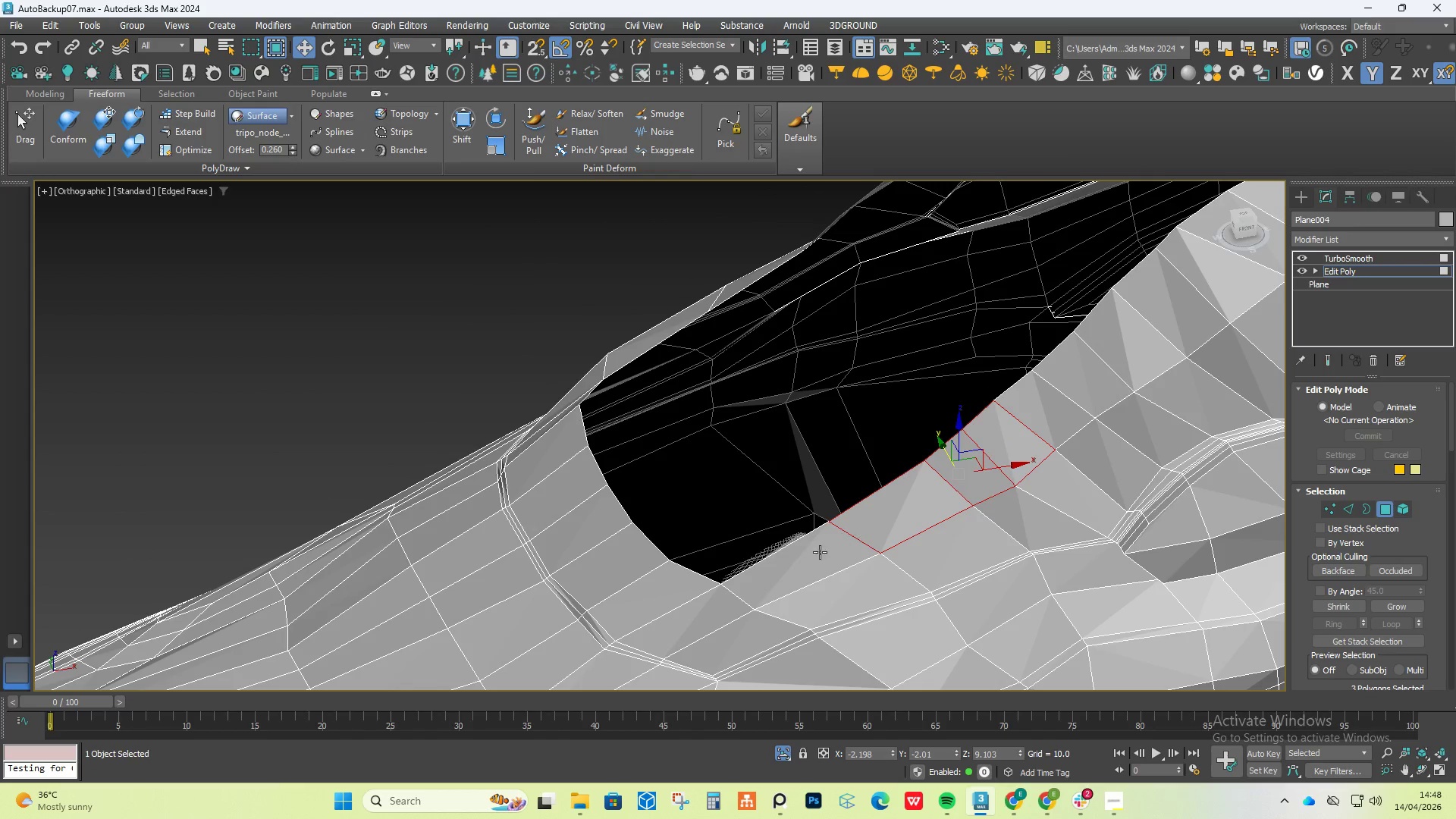 
triple_click([819, 553])
 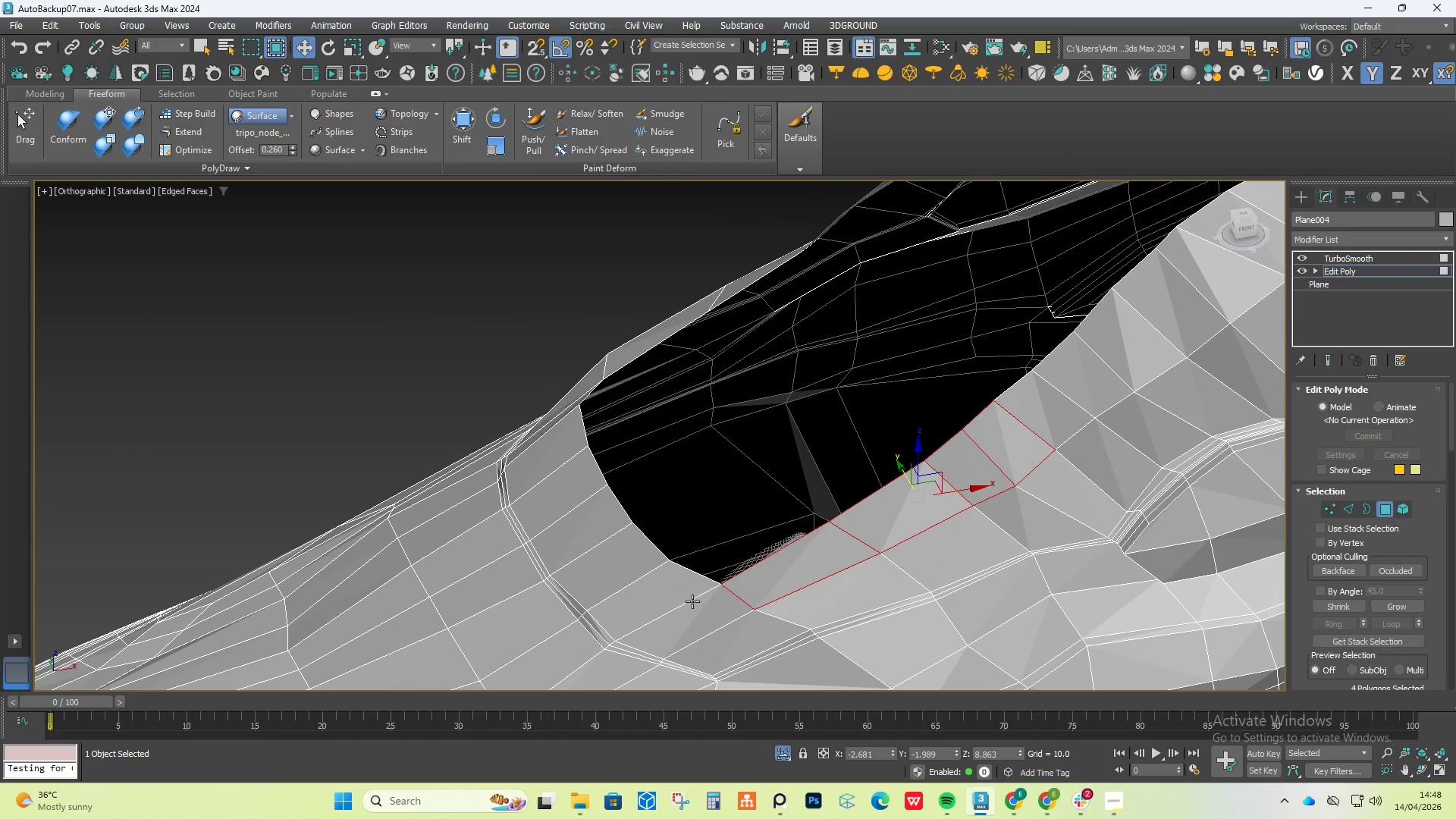 
triple_click([692, 601])
 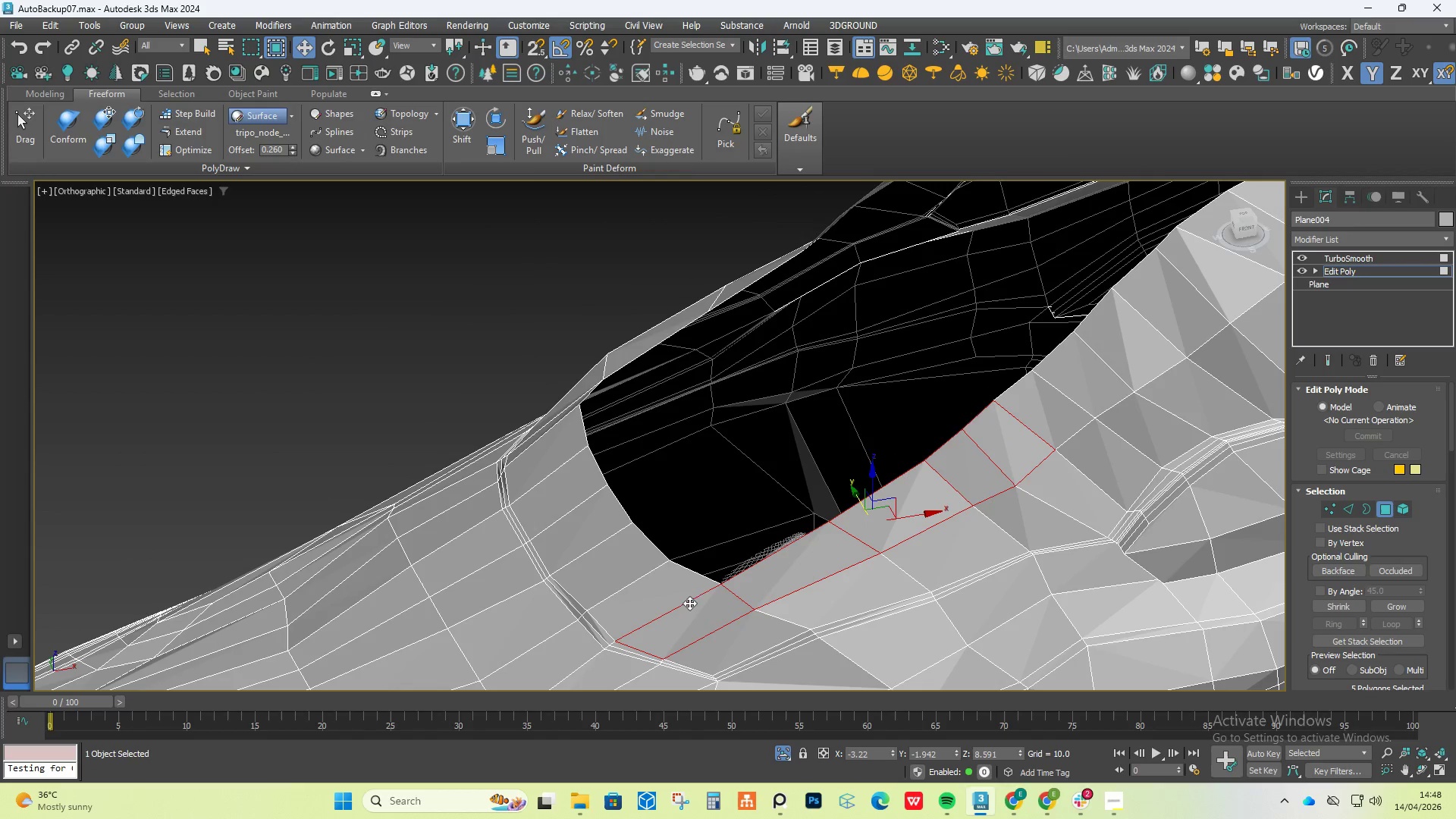 
hold_key(key=ControlLeft, duration=1.53)
triple_click([637, 595])
 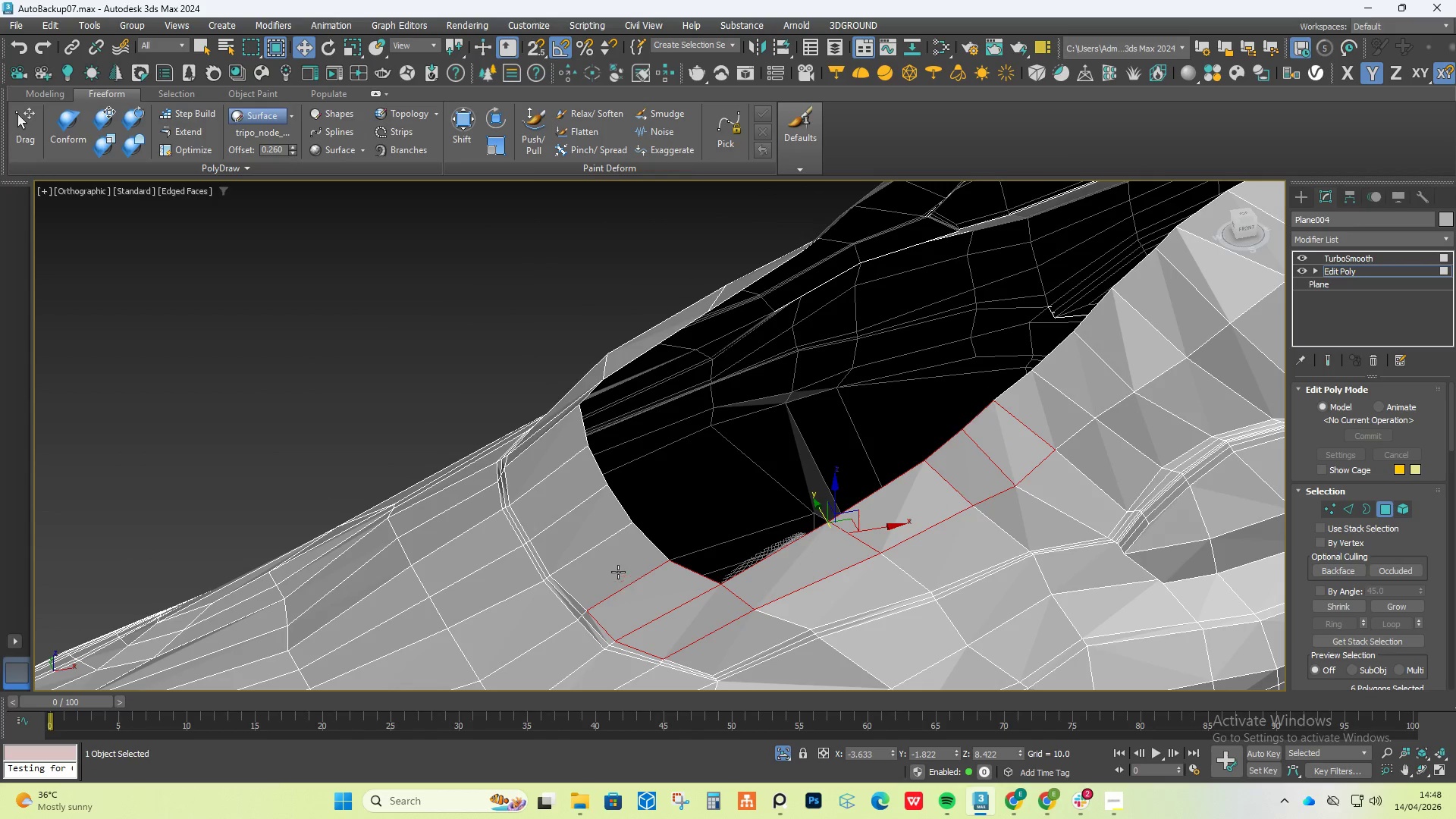 
triple_click([614, 568])
 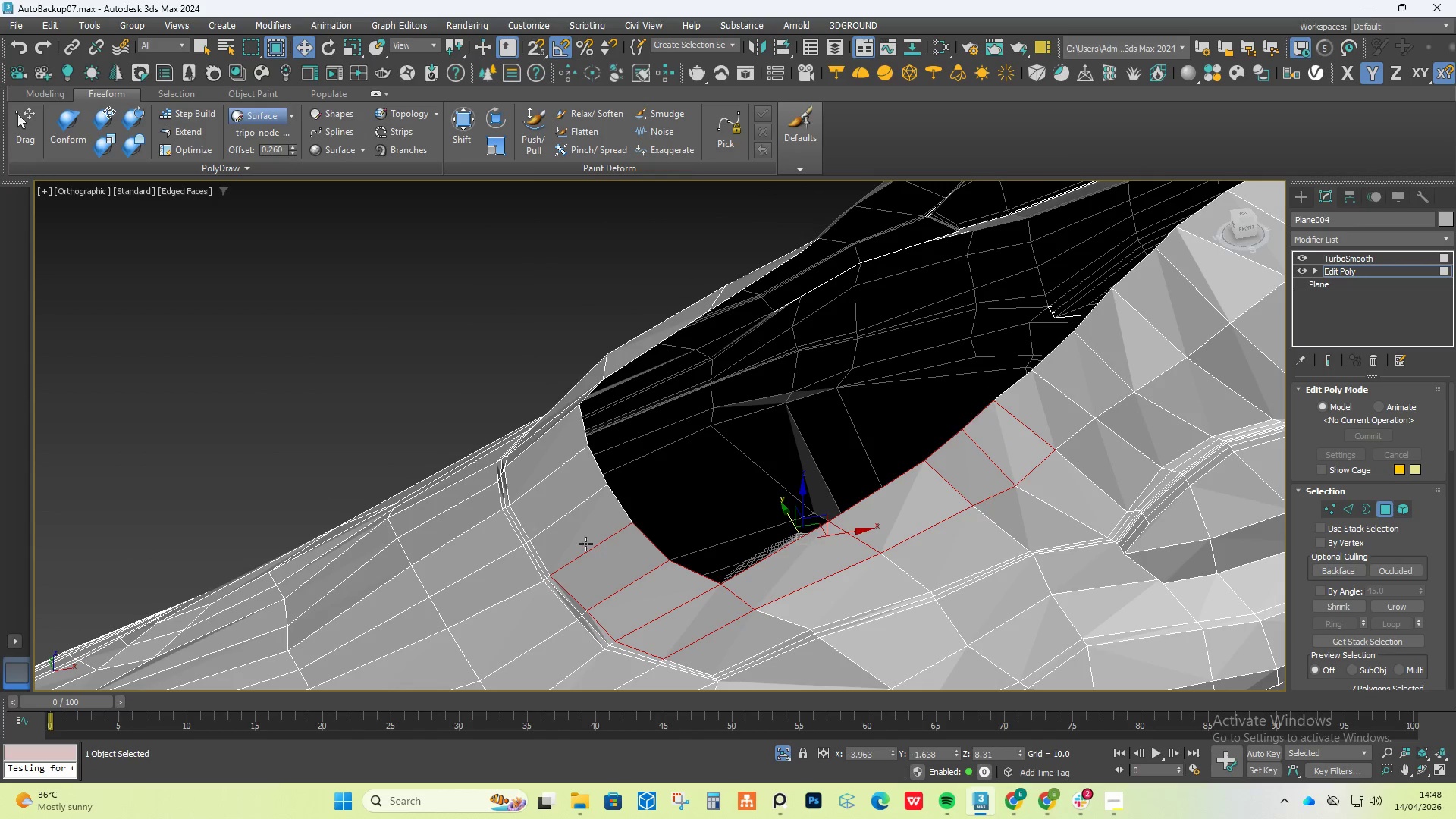 
triple_click([577, 533])
 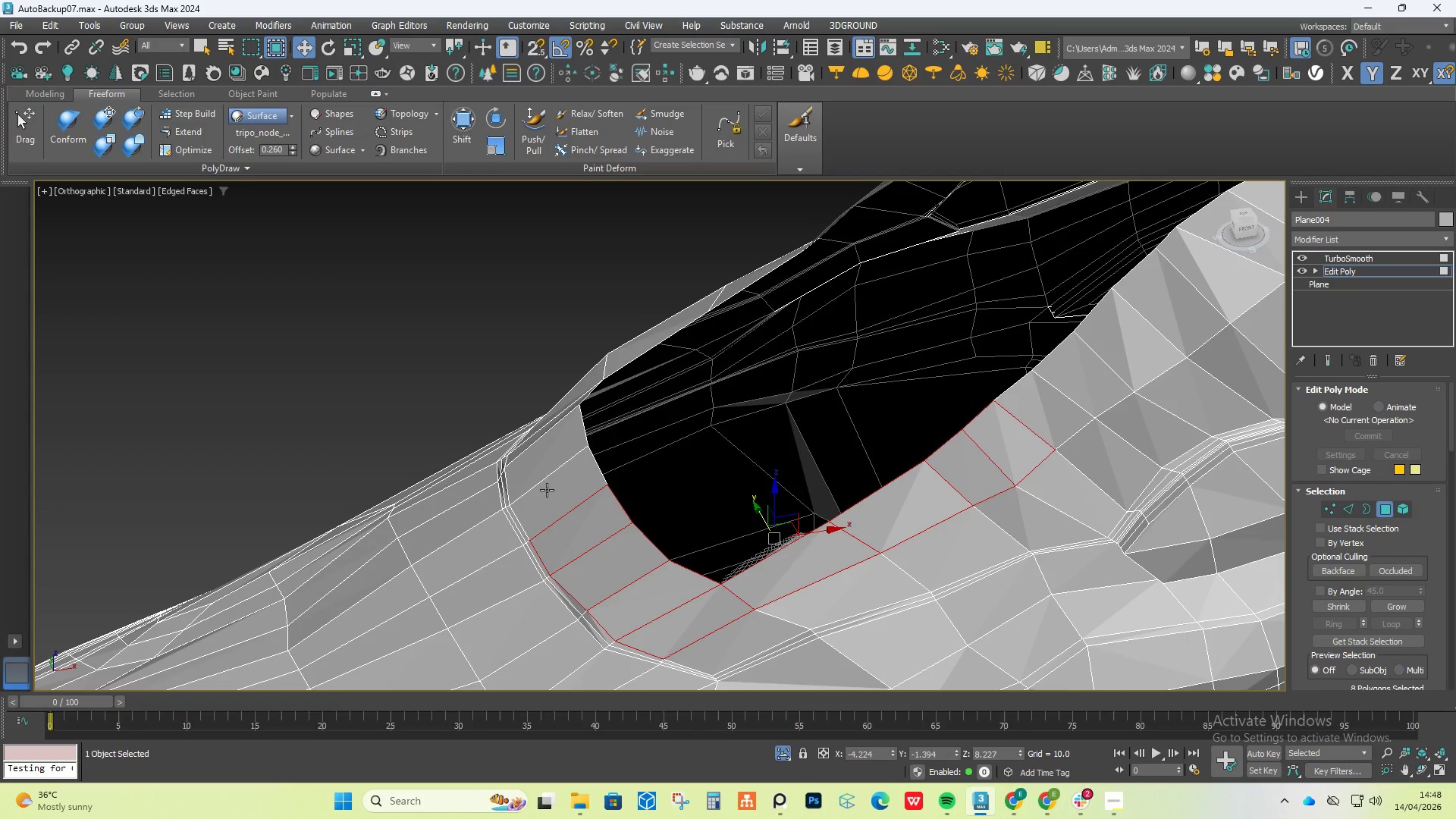 
triple_click([547, 490])
 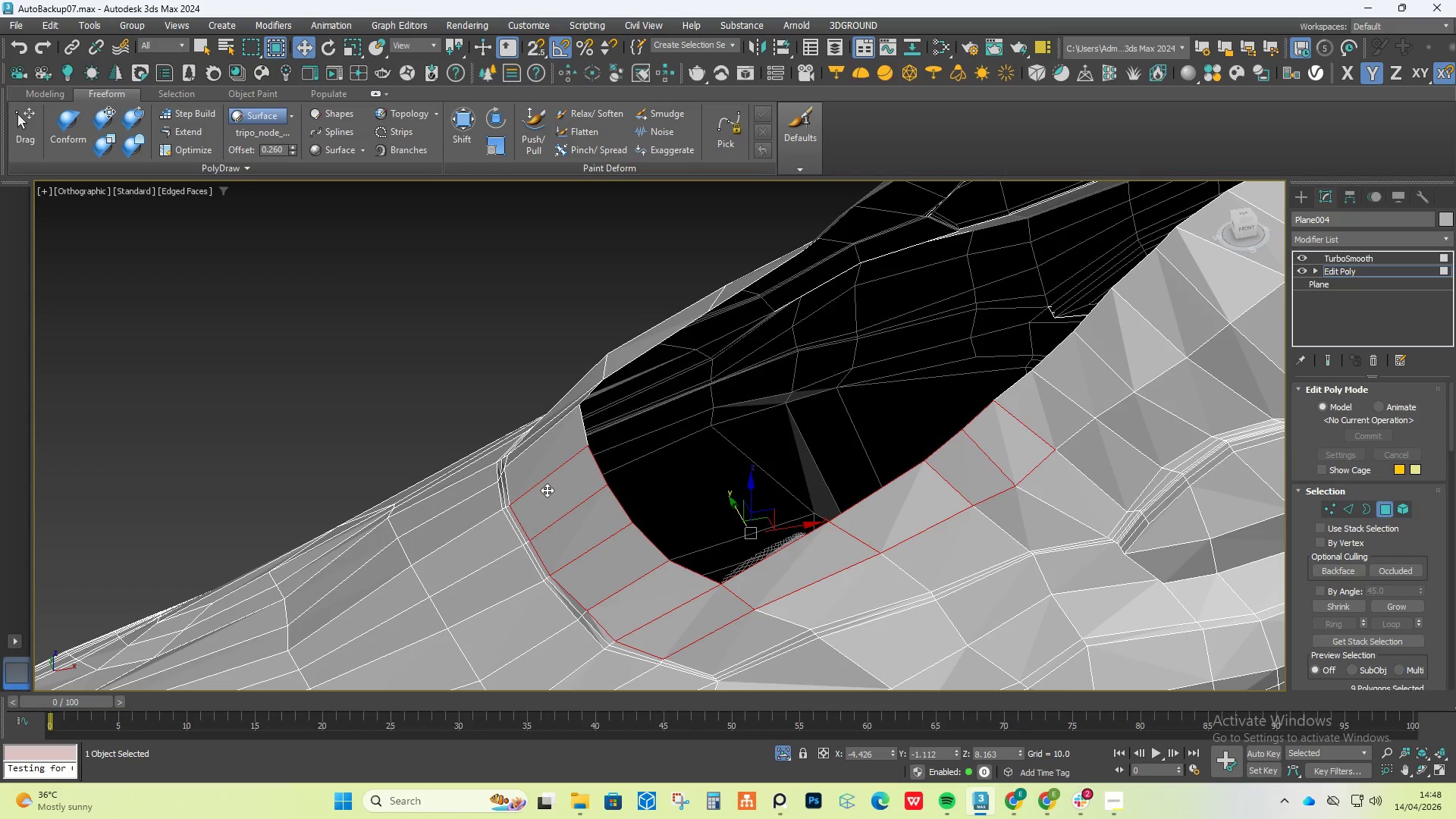 
hold_key(key=ControlLeft, duration=0.61)
left_click([532, 463])
 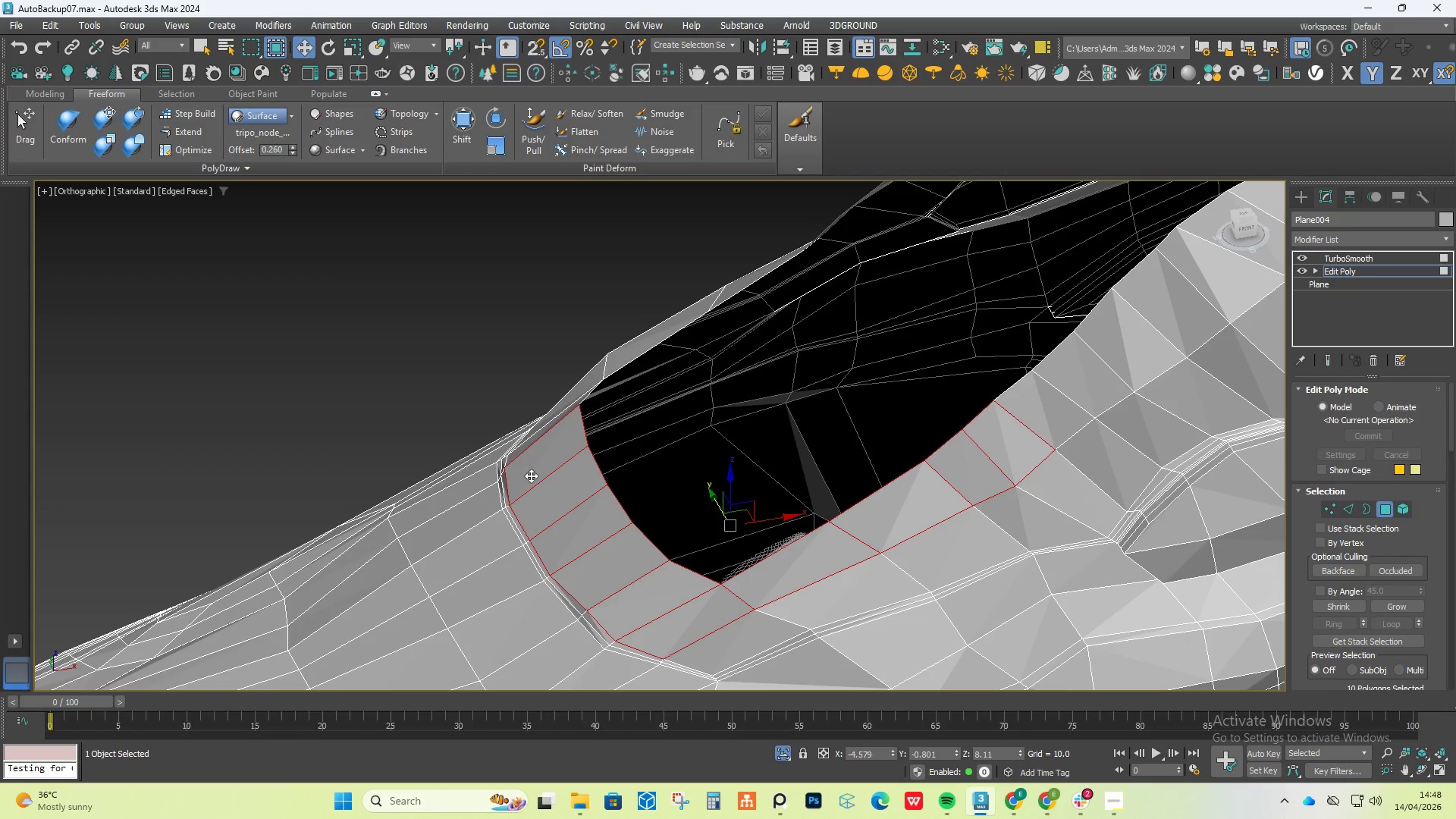 
hold_key(key=ControlLeft, duration=1.52)
 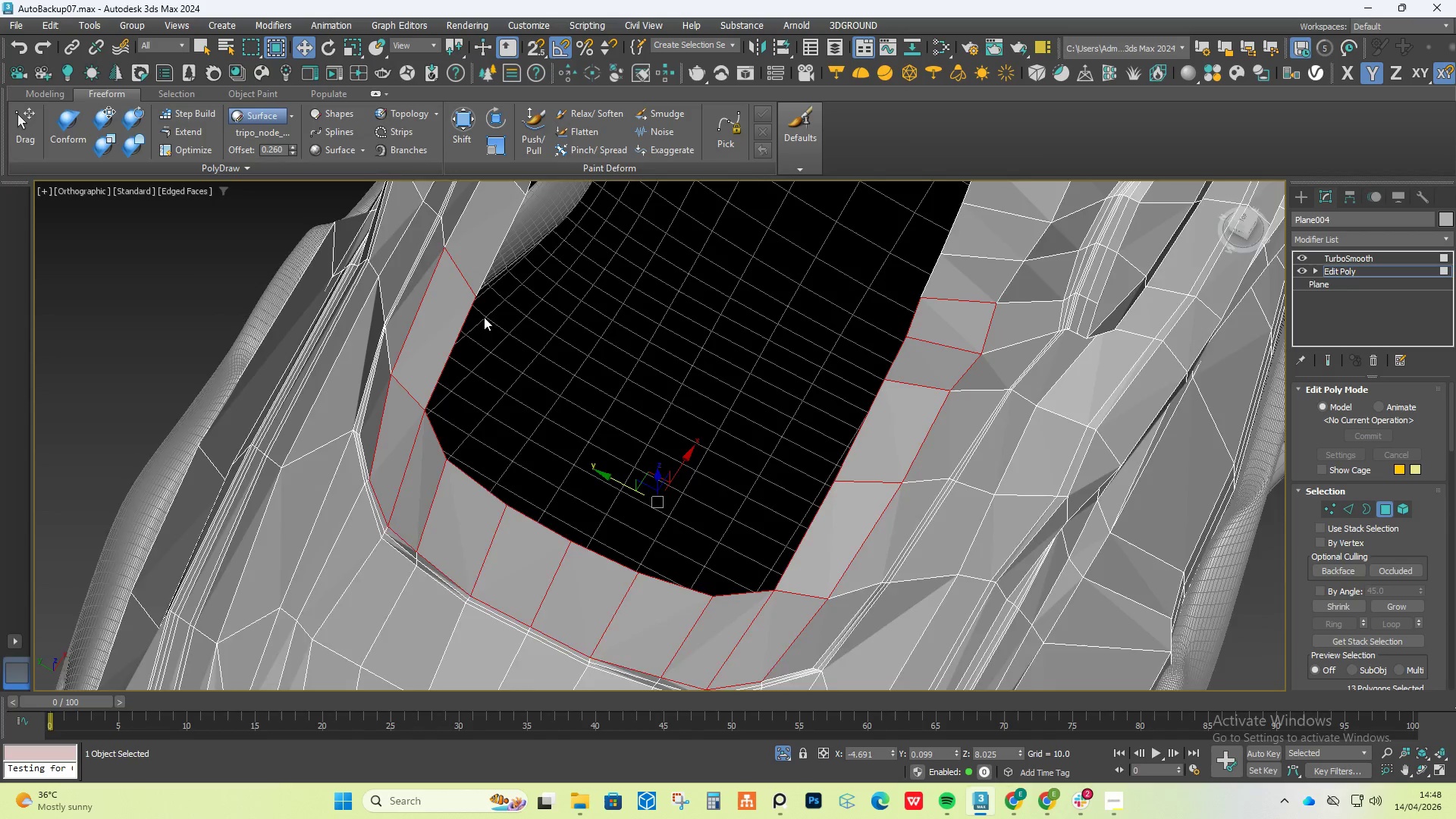 
hold_key(key=AltLeft, duration=0.56)
 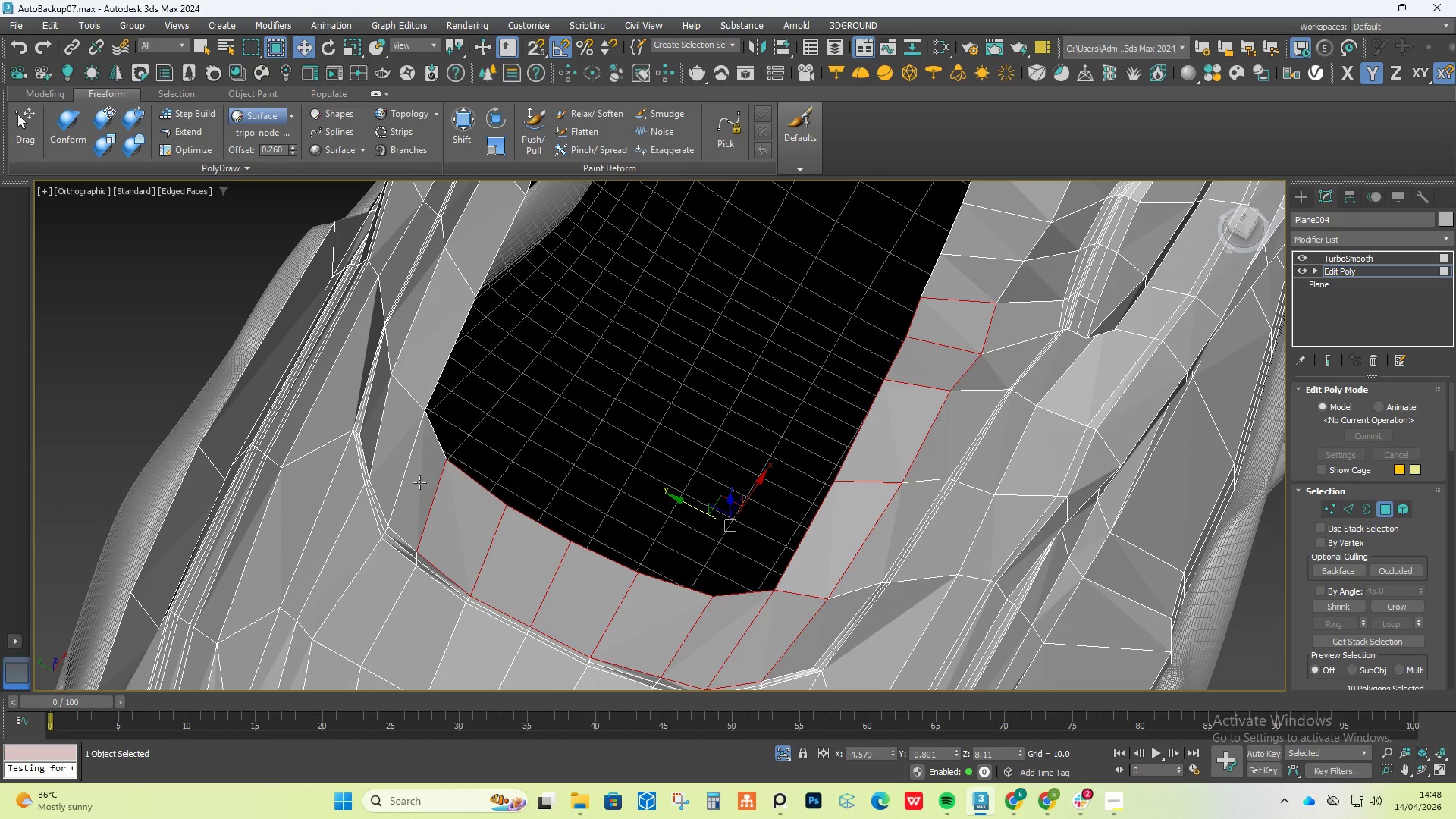 
left_click([419, 482])
 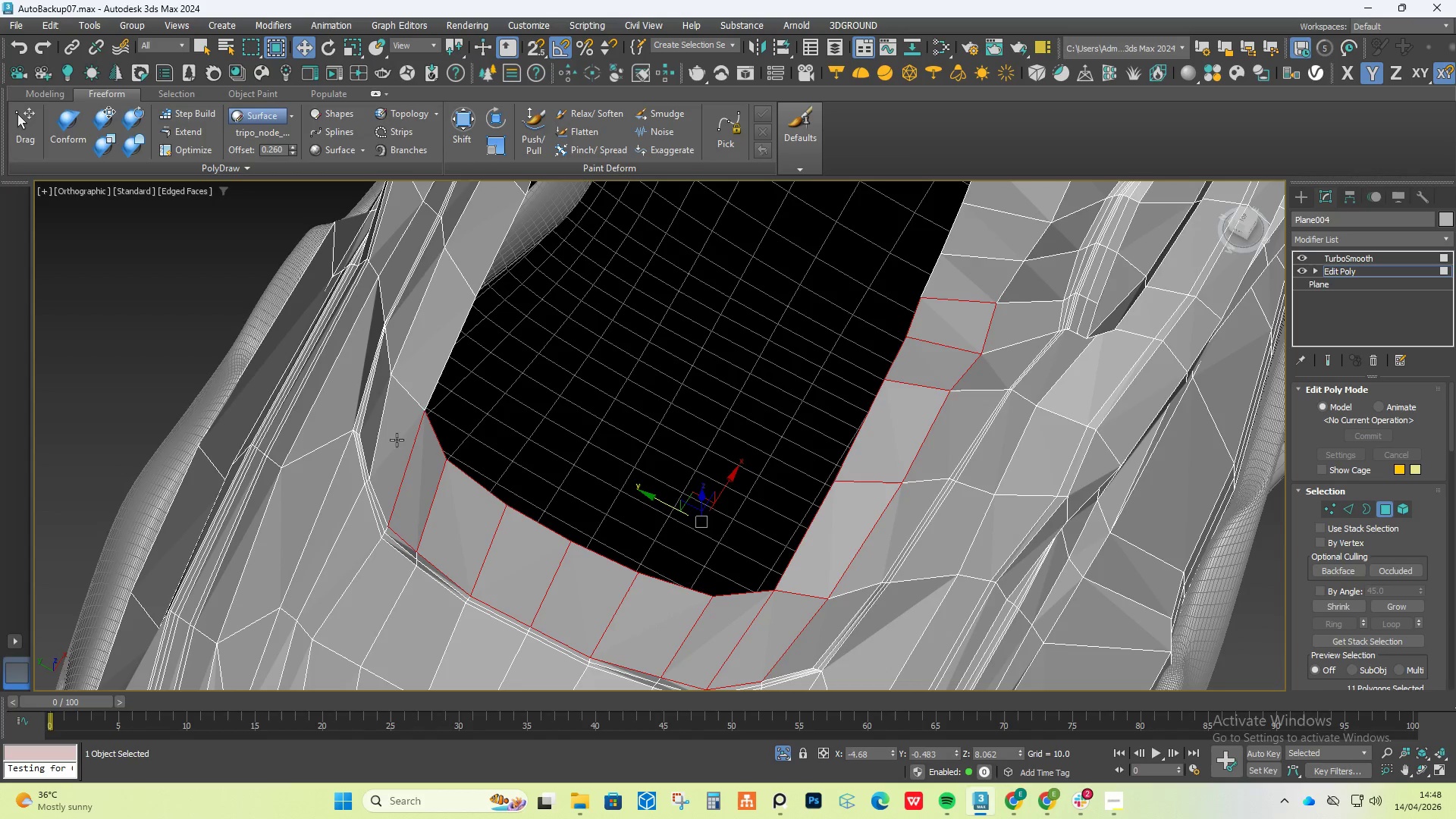 
double_click([396, 438])
 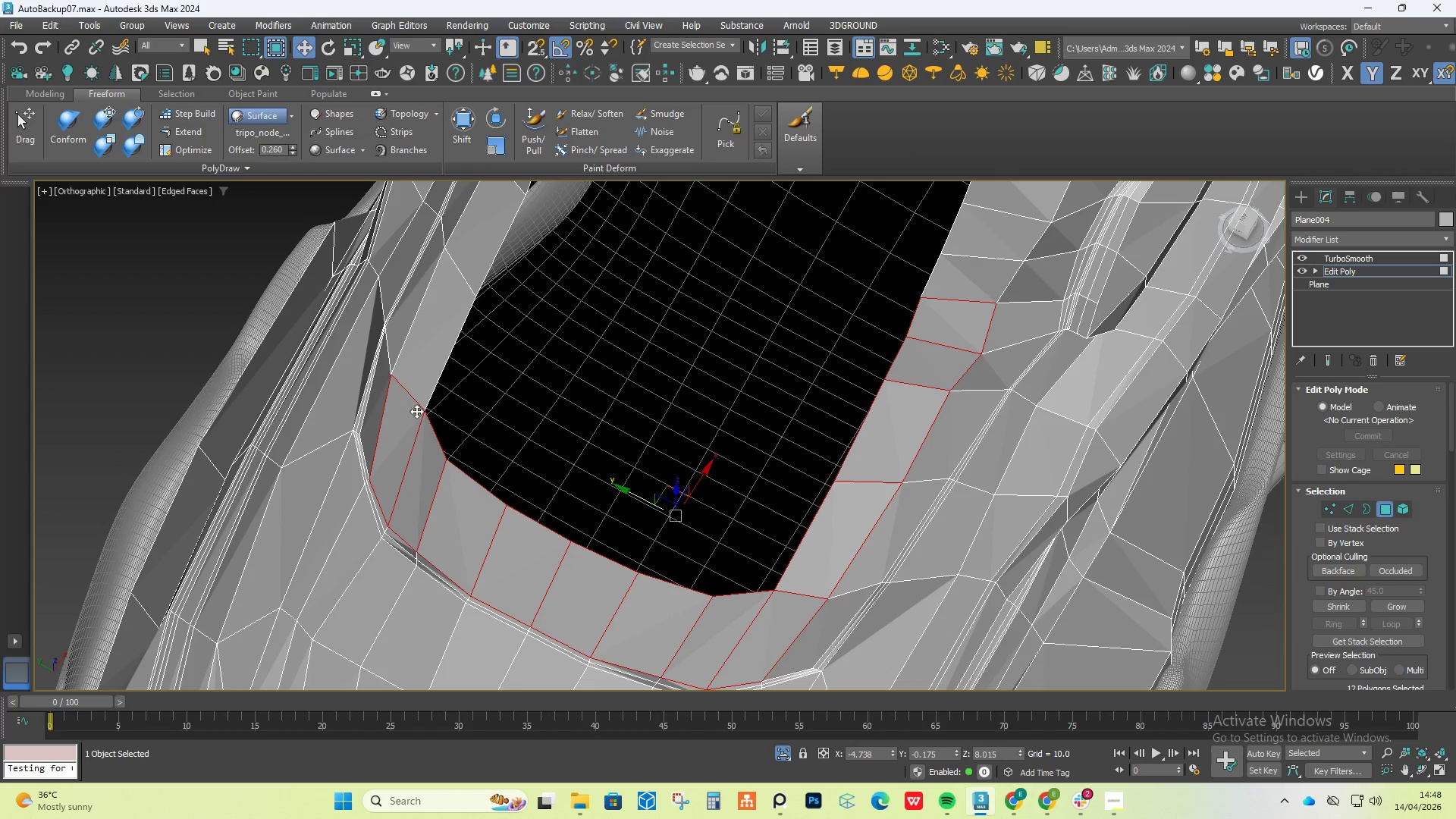 
hold_key(key=ControlLeft, duration=0.52)
triple_click([441, 358])
 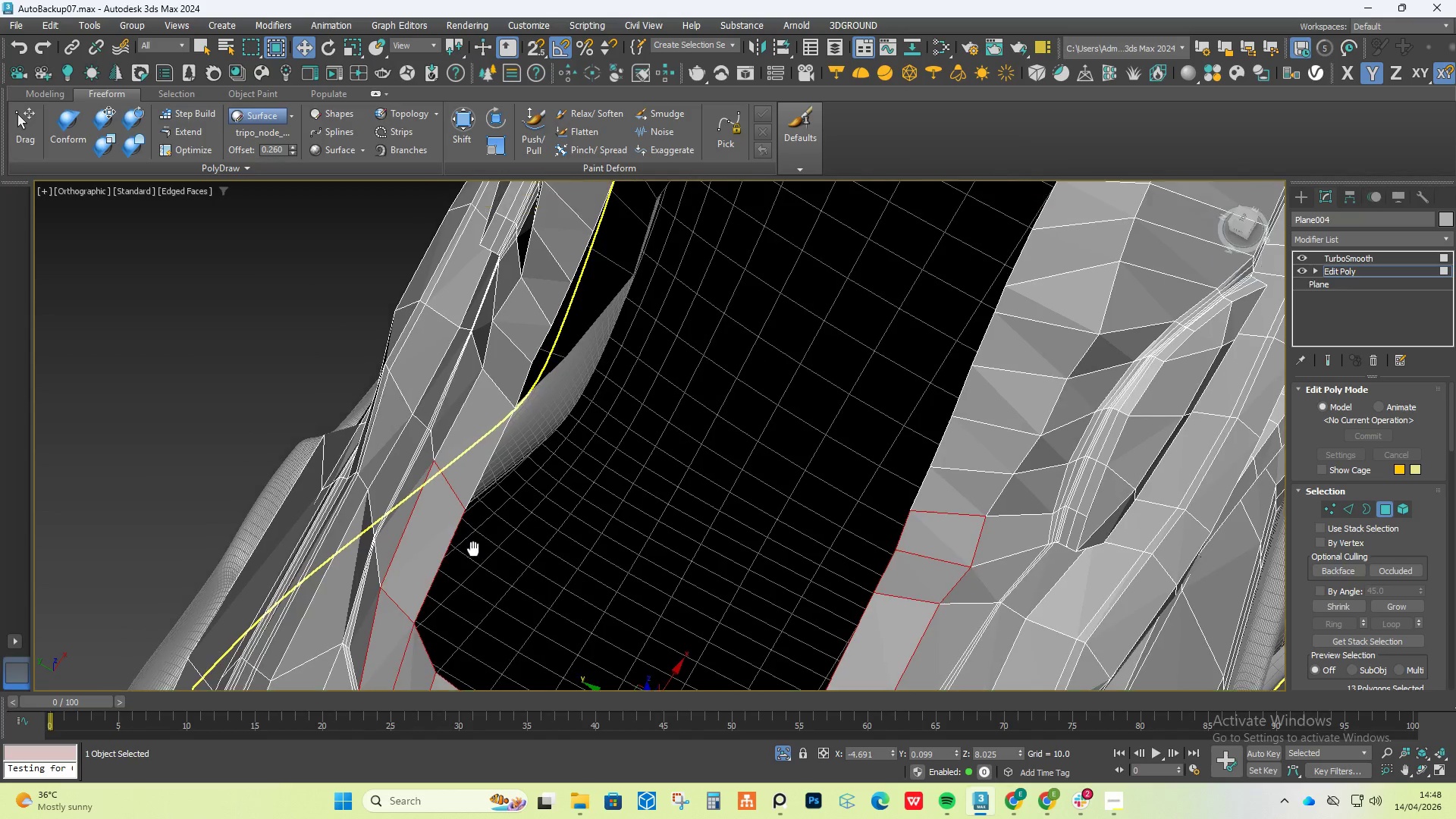 
hold_key(key=ControlLeft, duration=1.52)
left_click([500, 394])
 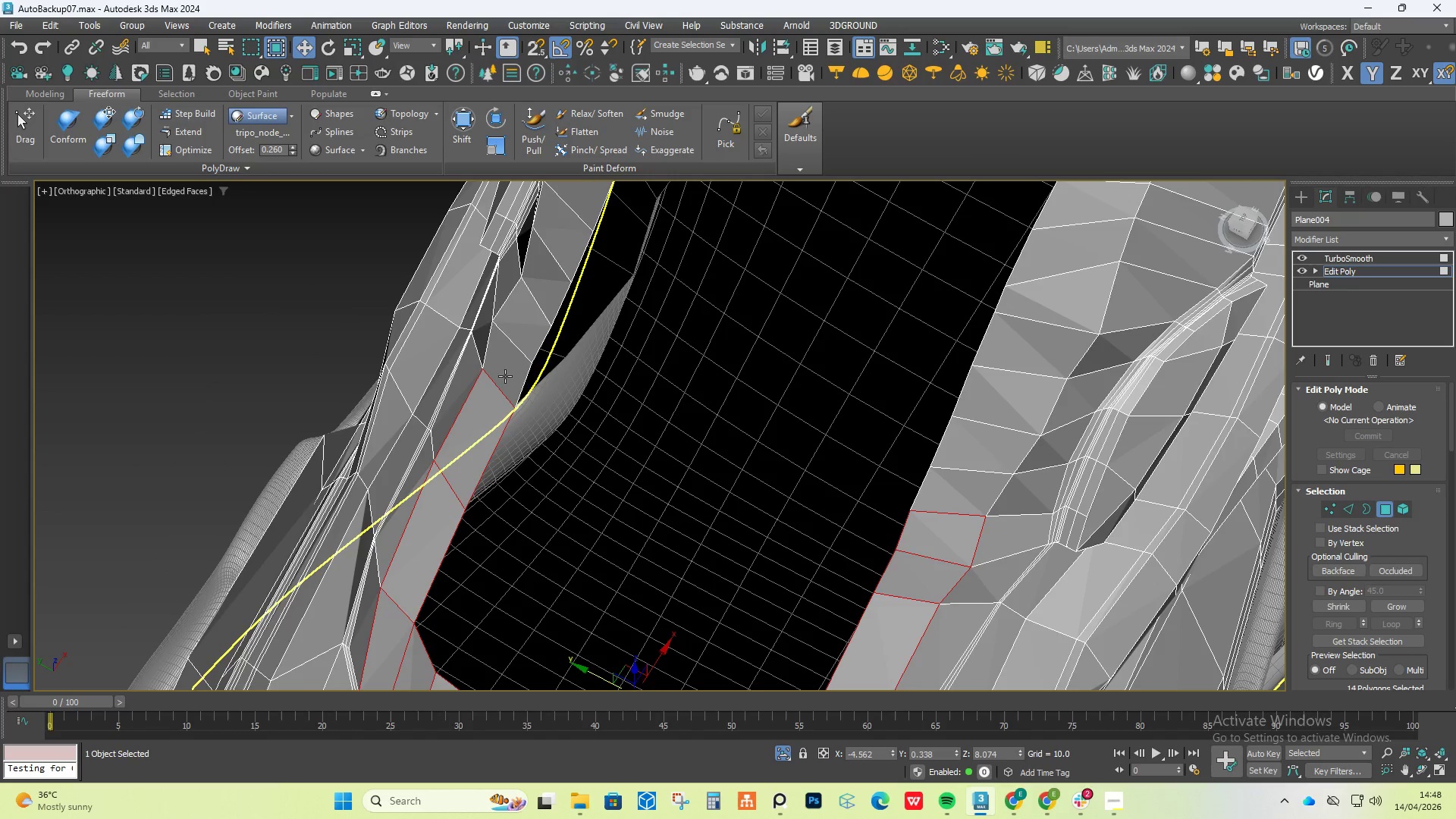 
double_click([507, 365])
 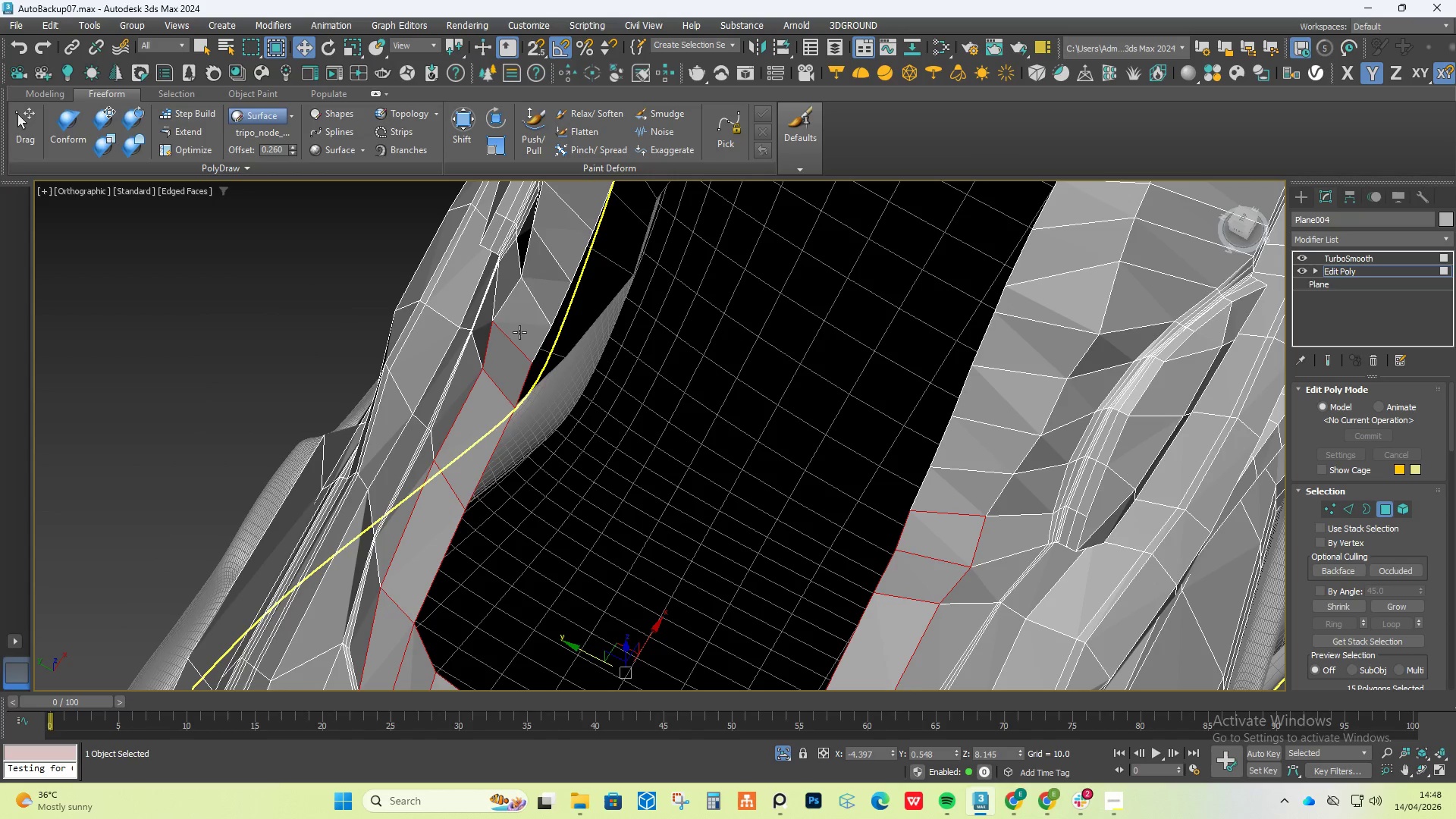 
triple_click([519, 332])
 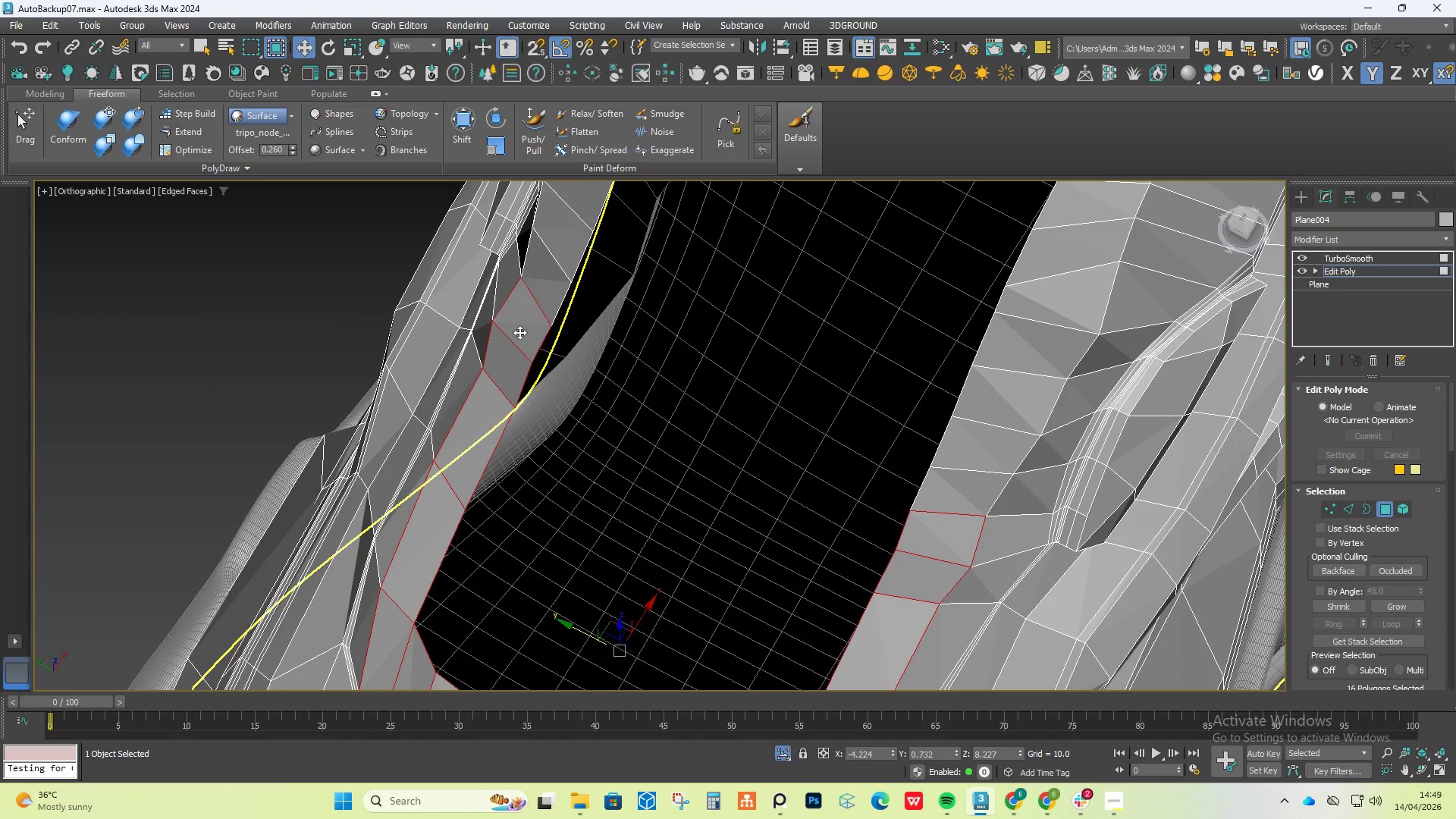 
key(Control+ControlLeft)
 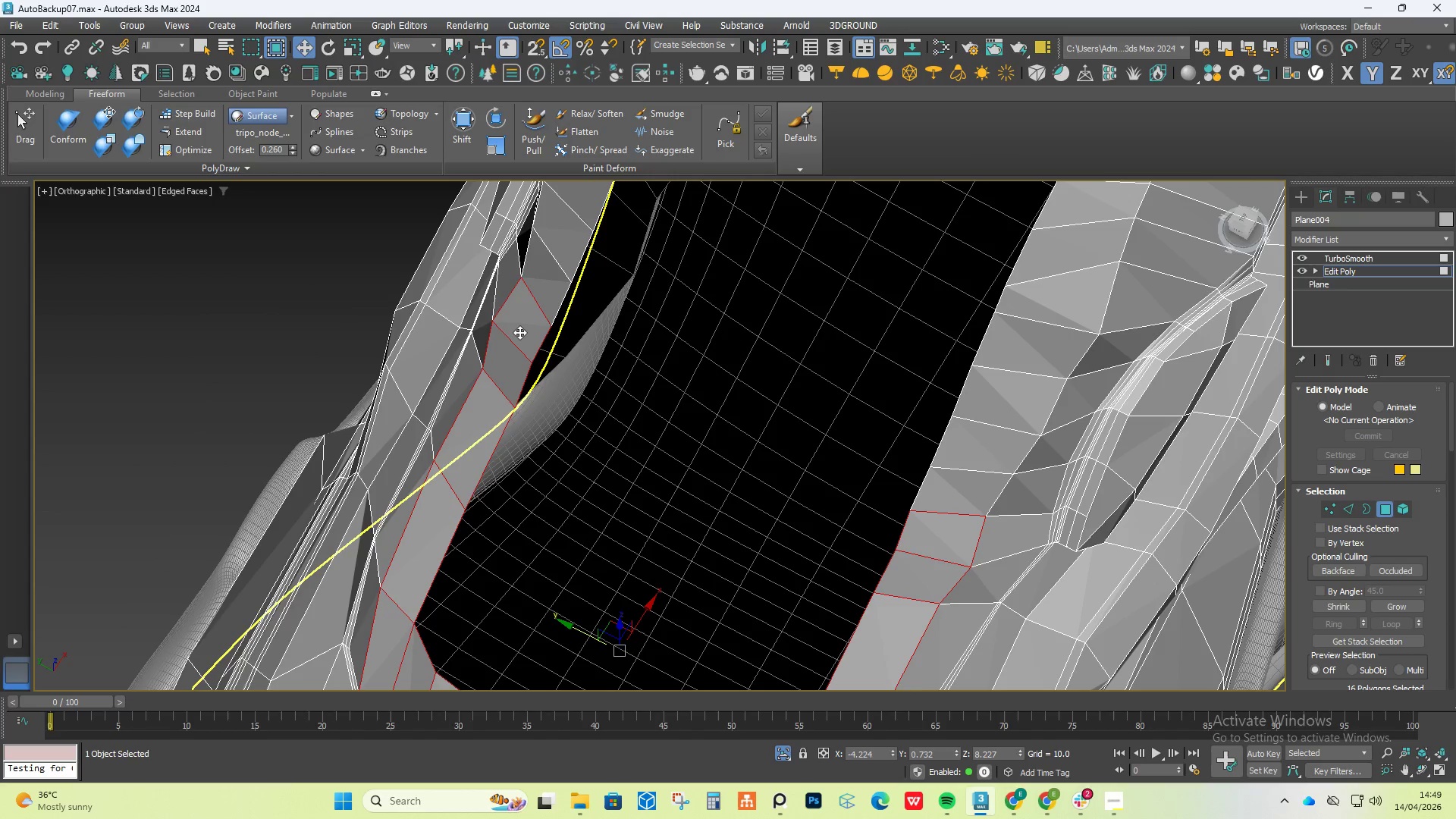 
key(Control+ControlLeft)
 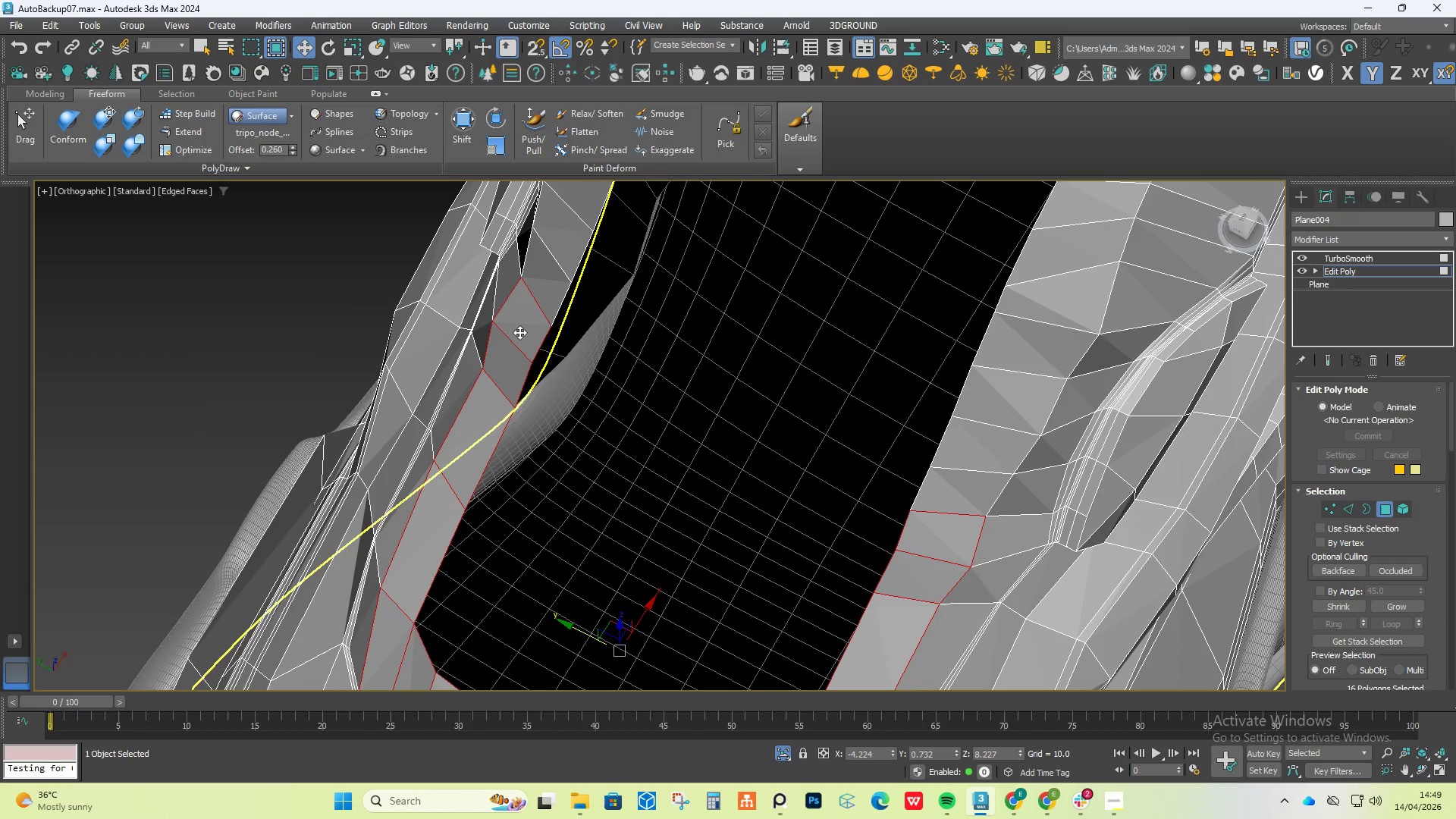 
key(Control+ControlLeft)
 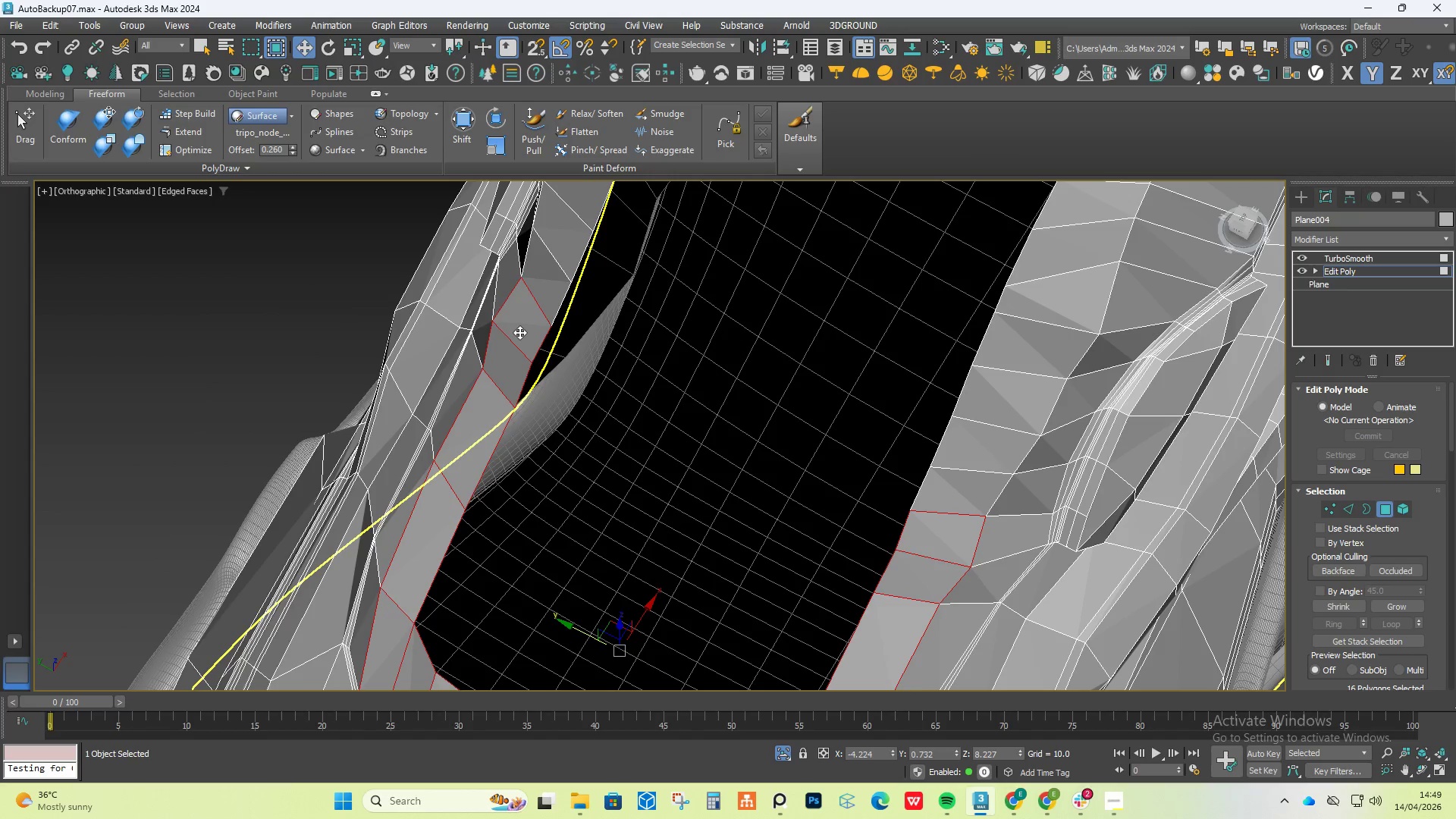 
key(Control+ControlLeft)
 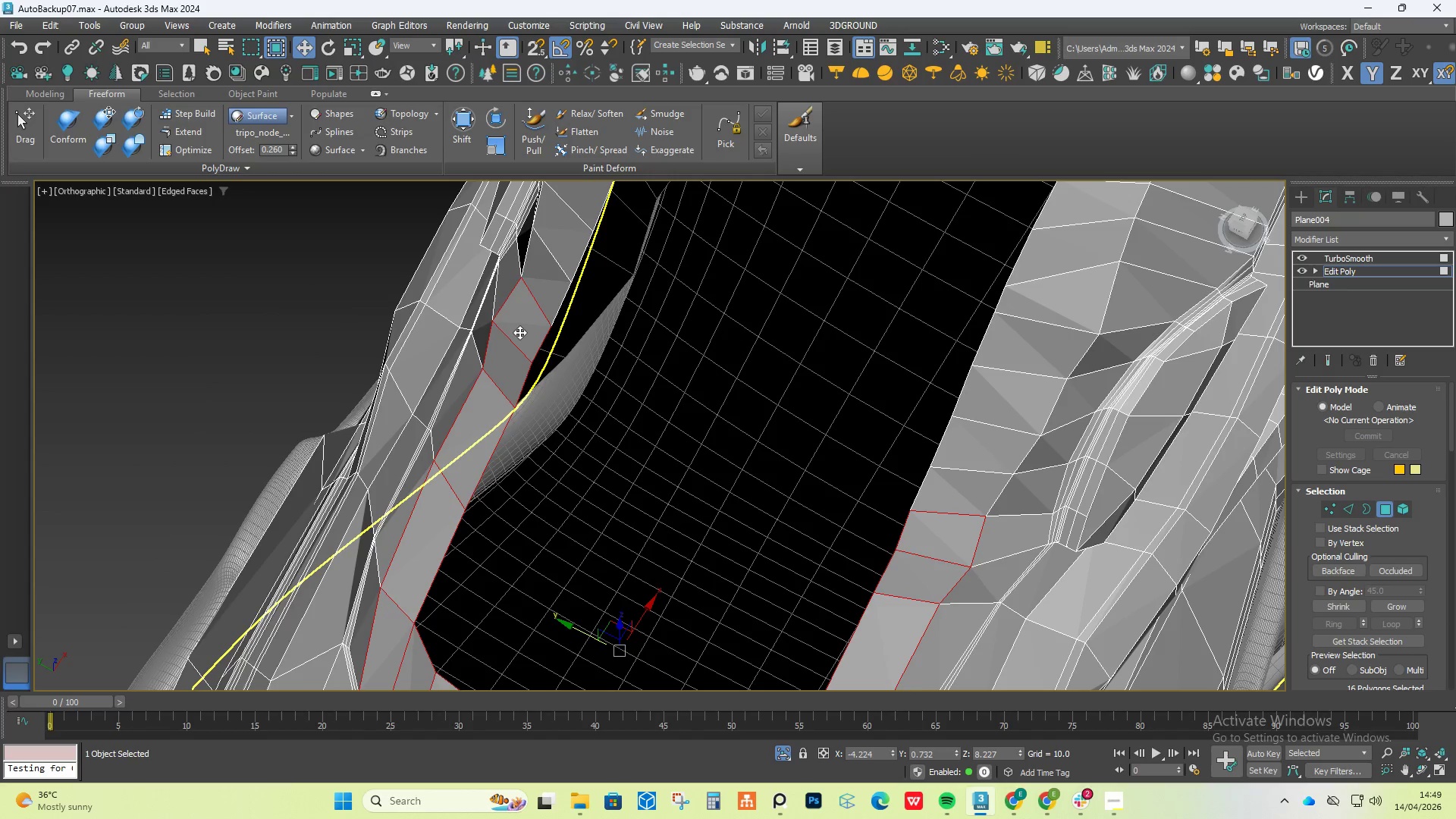 
key(Control+ControlLeft)
 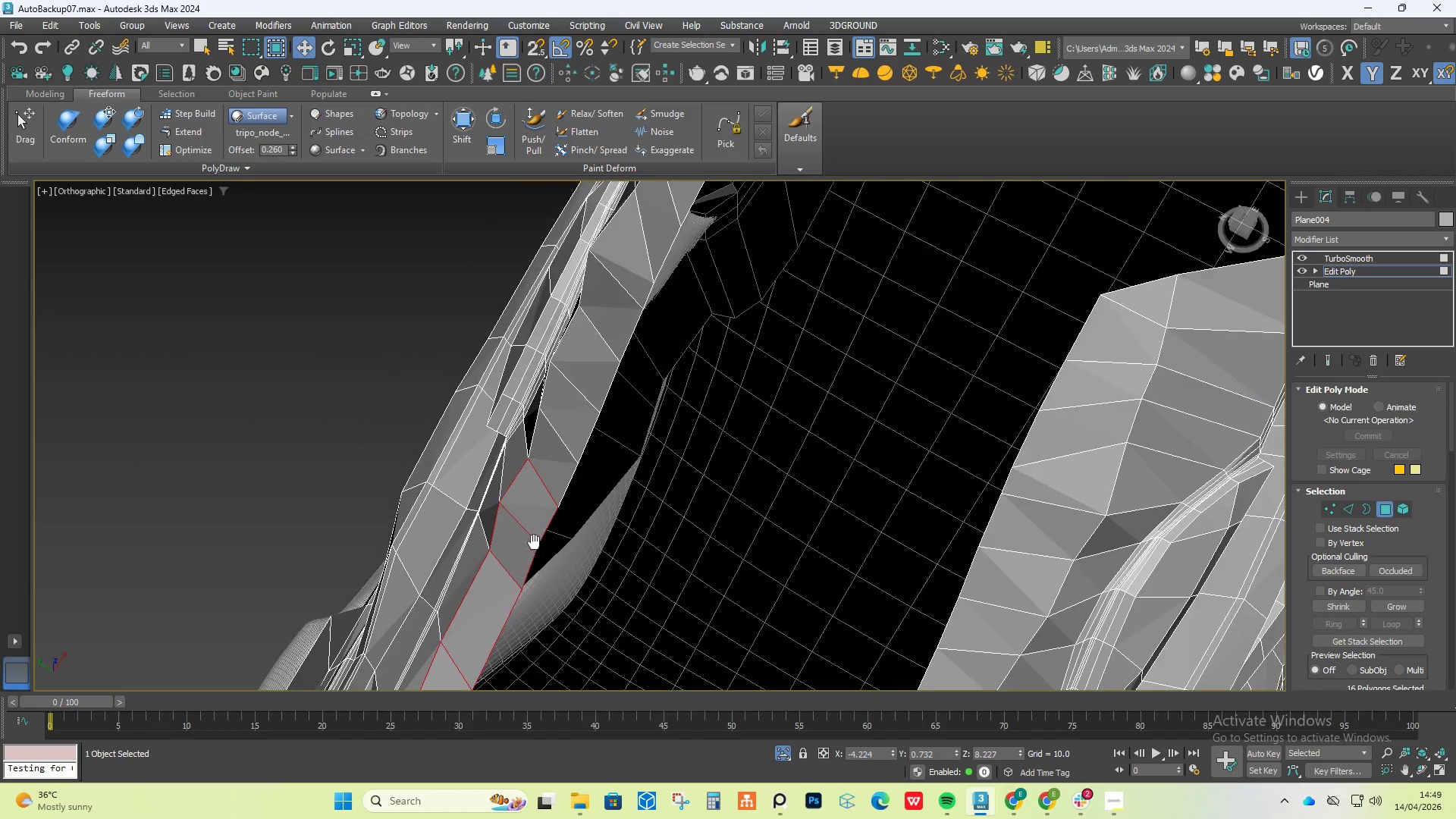 
hold_key(key=ControlLeft, duration=1.5)
left_click([551, 463])
 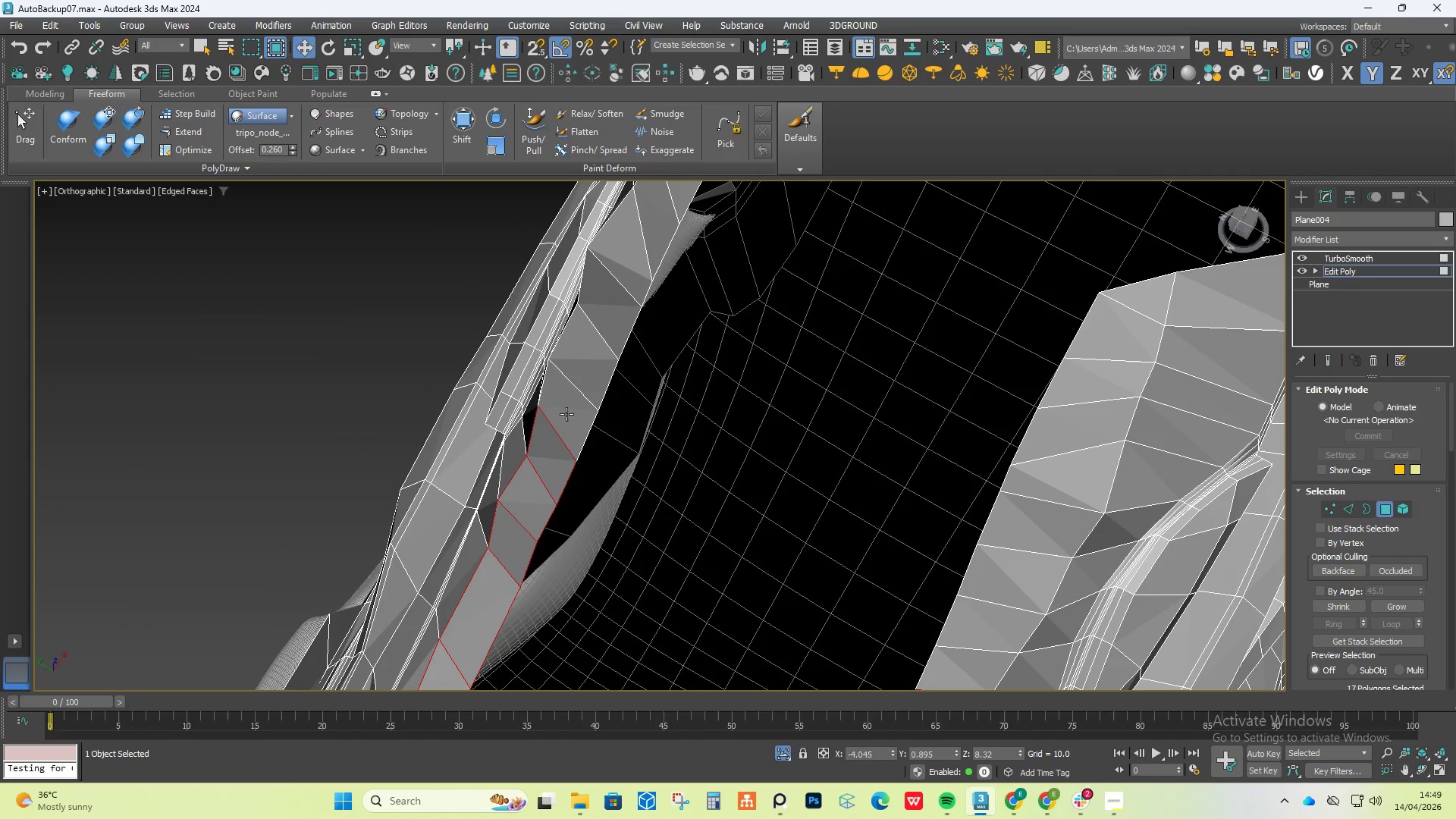 
double_click([566, 414])
 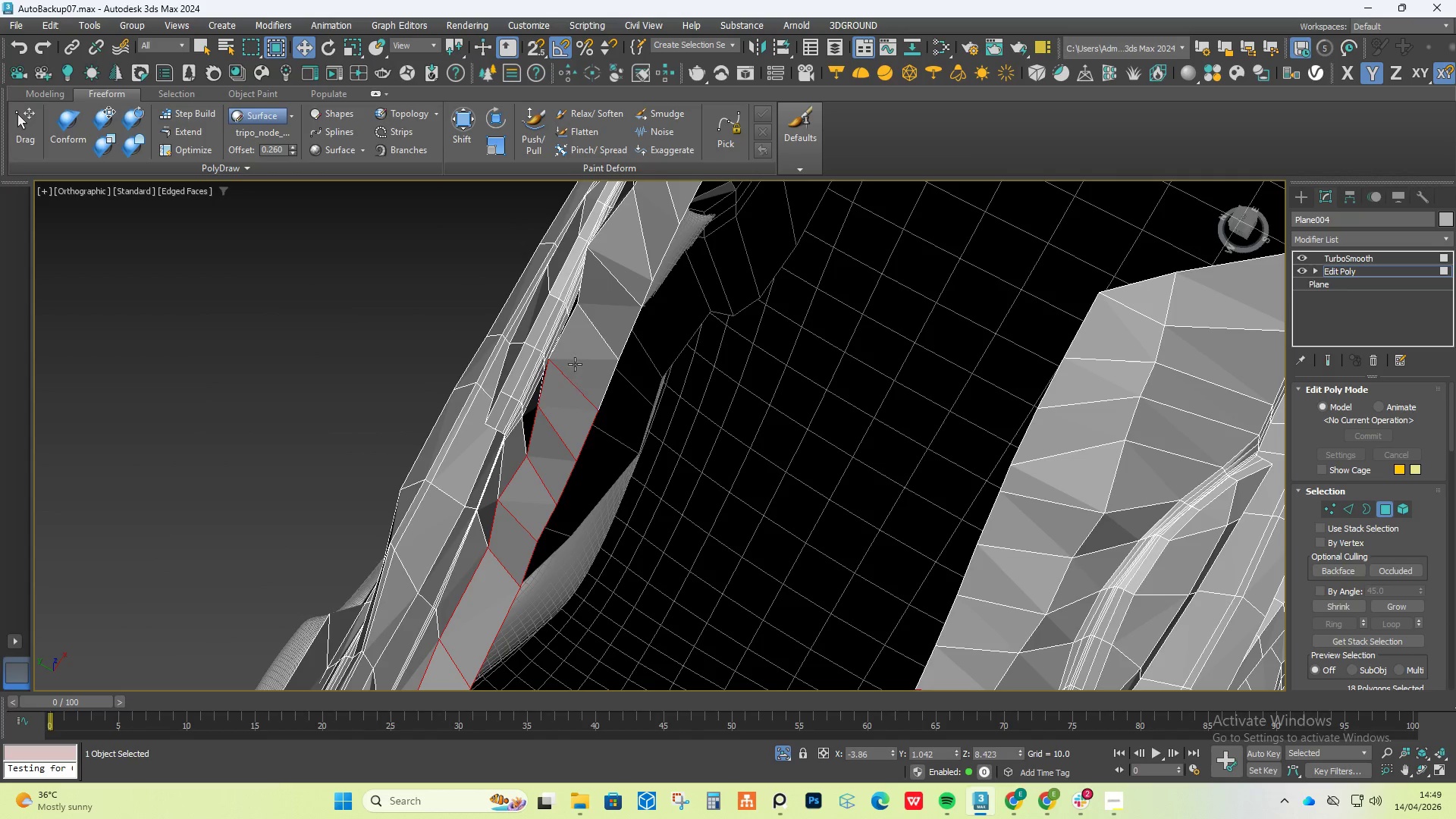 
triple_click([575, 363])
 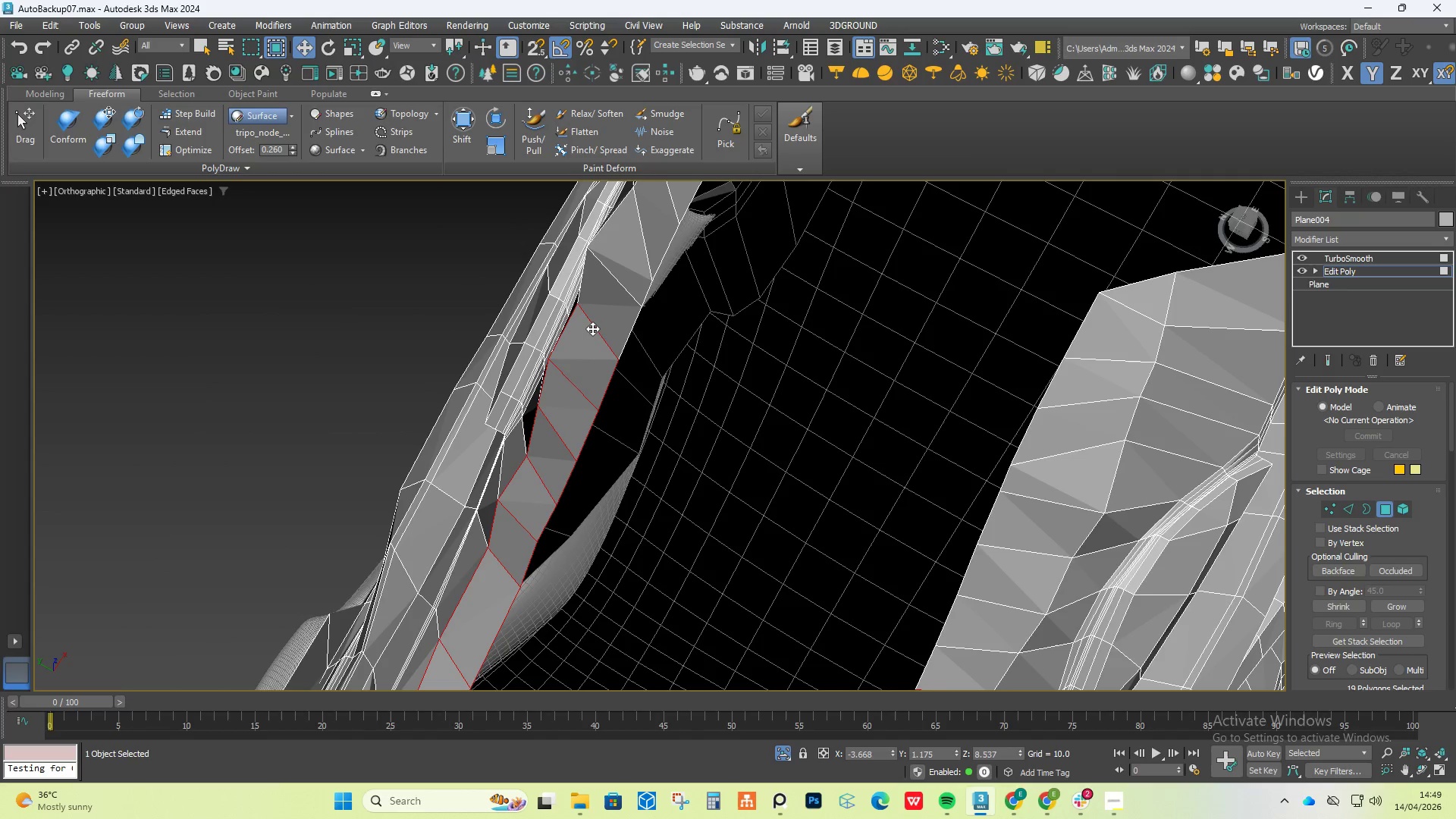 
triple_click([592, 328])
 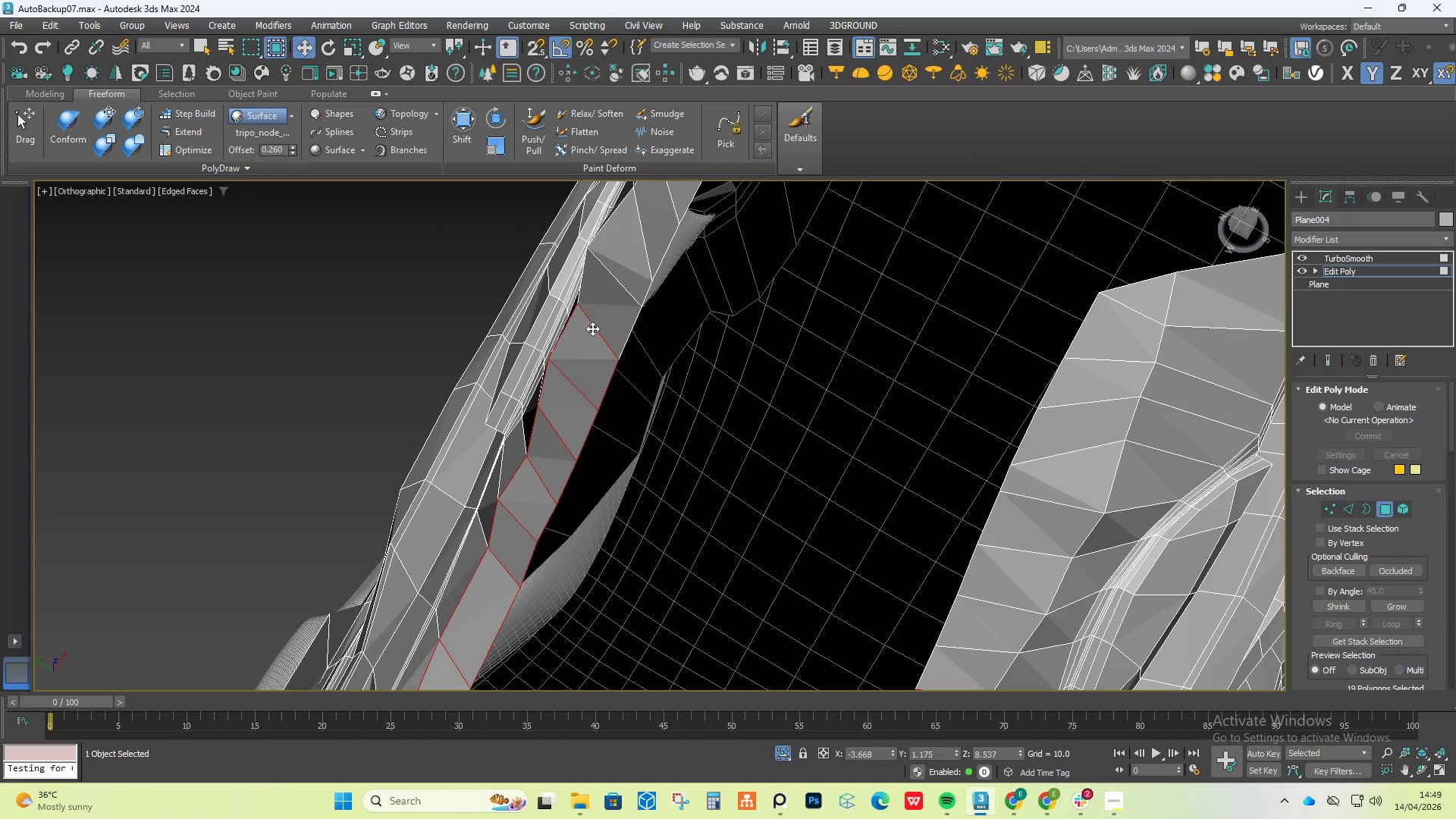 
hold_key(key=ControlLeft, duration=0.53)
left_click_drag(start_coordinate=[598, 312], to_coordinate=[595, 318])
 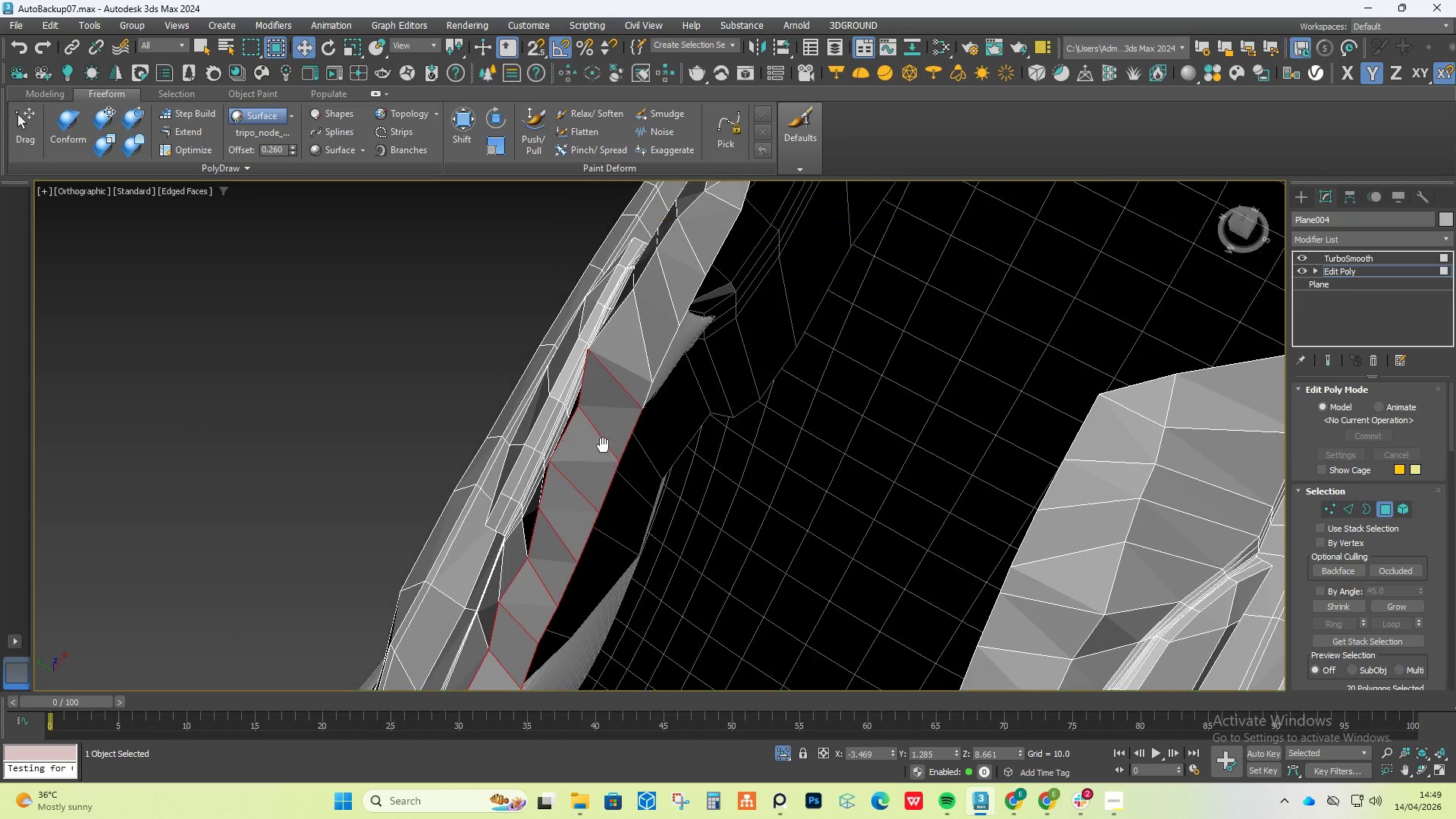 
key(Control+Z)
 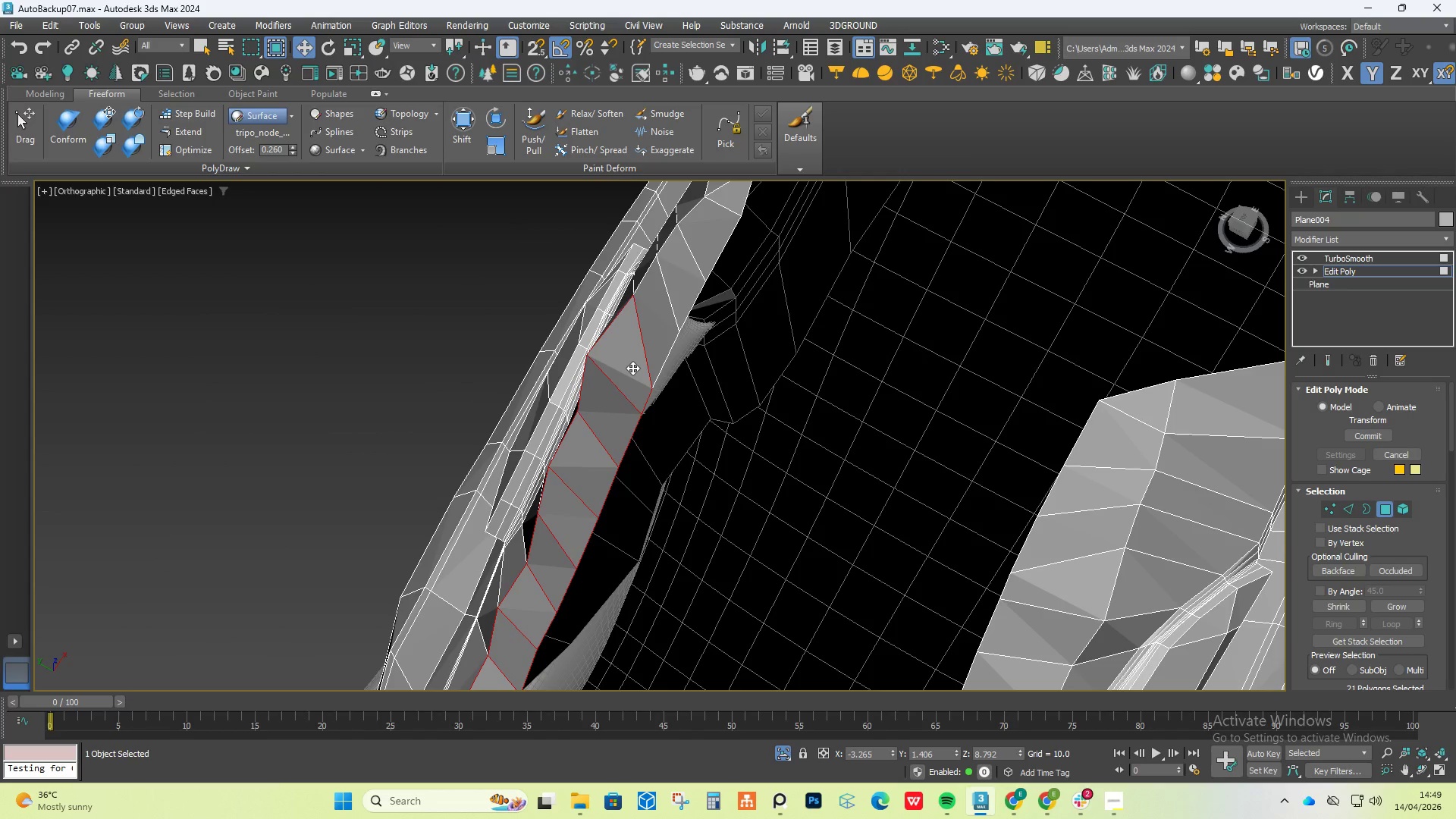 
double_click([661, 336])
 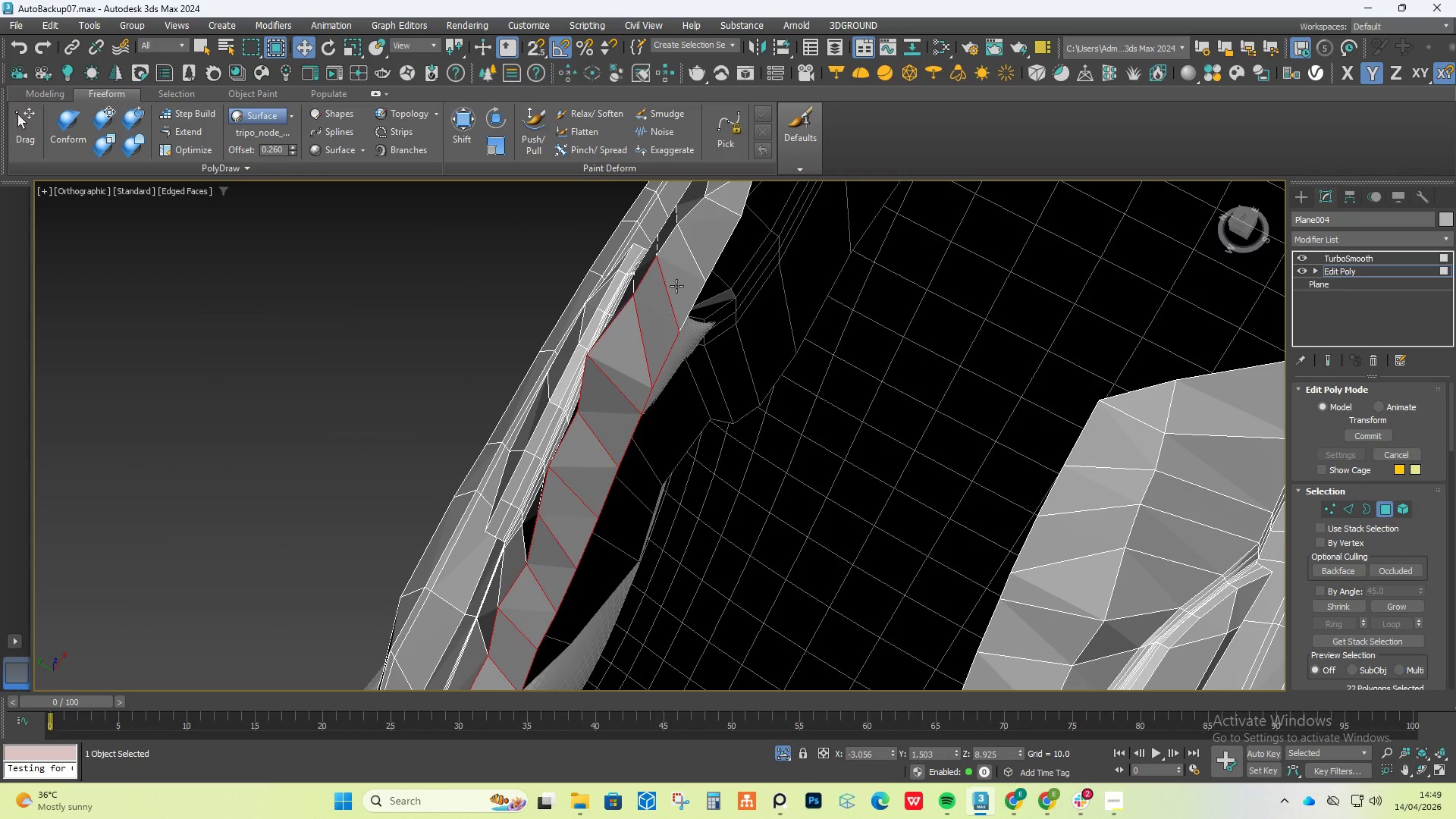 
triple_click([679, 279])
 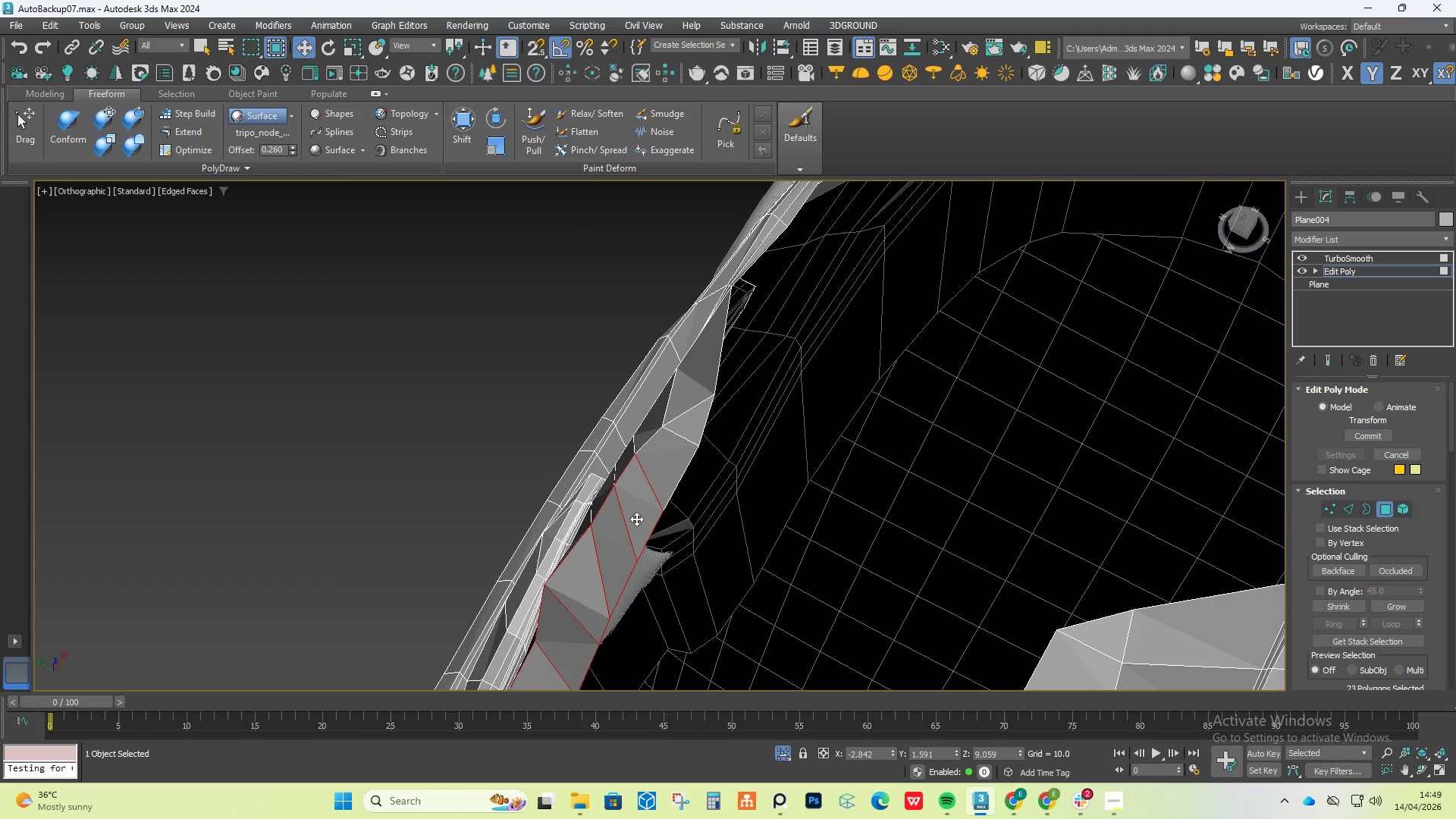 
hold_key(key=ControlLeft, duration=0.48)
left_click([674, 450])
 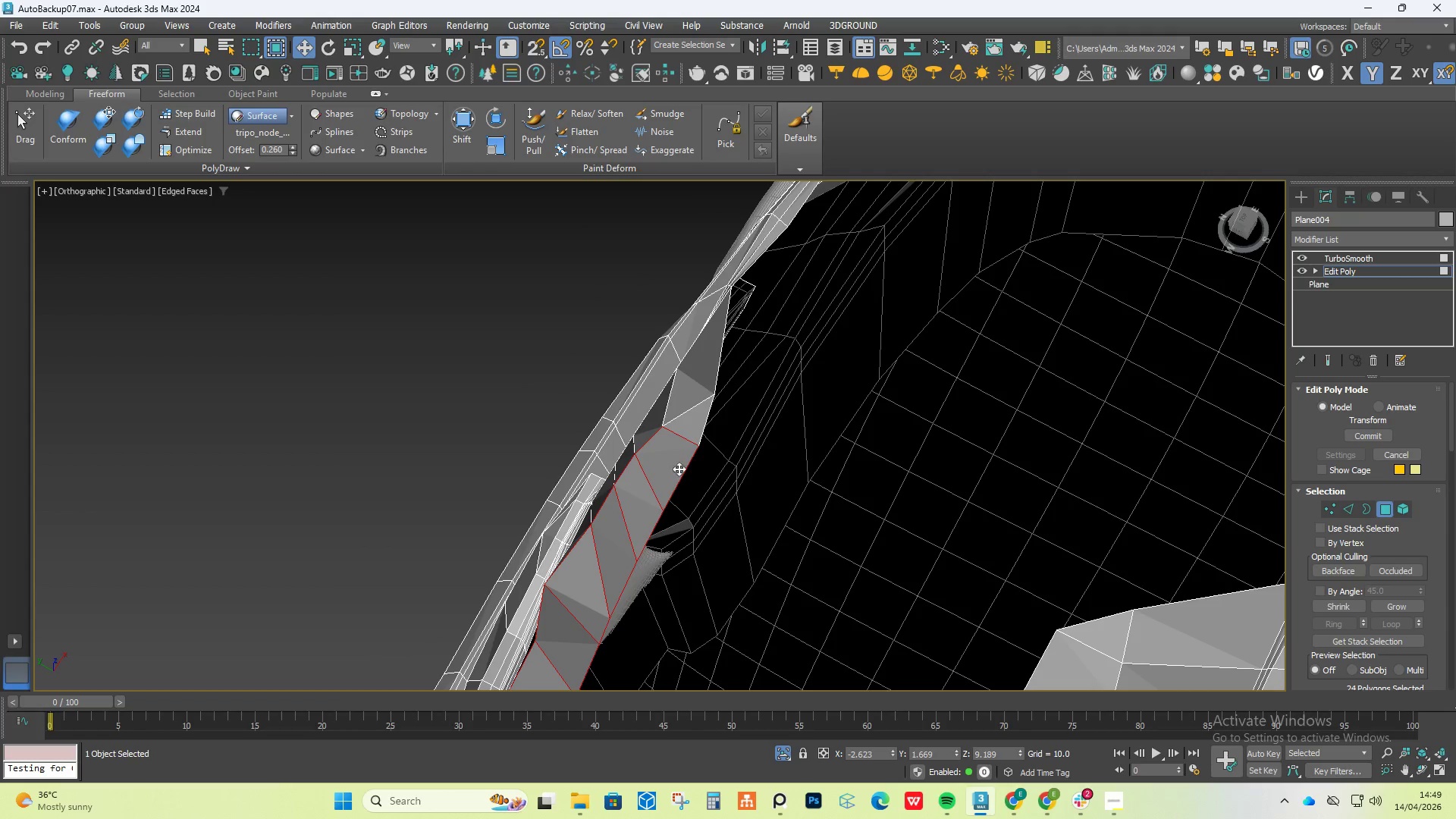 
hold_key(key=AltLeft, duration=0.55)
 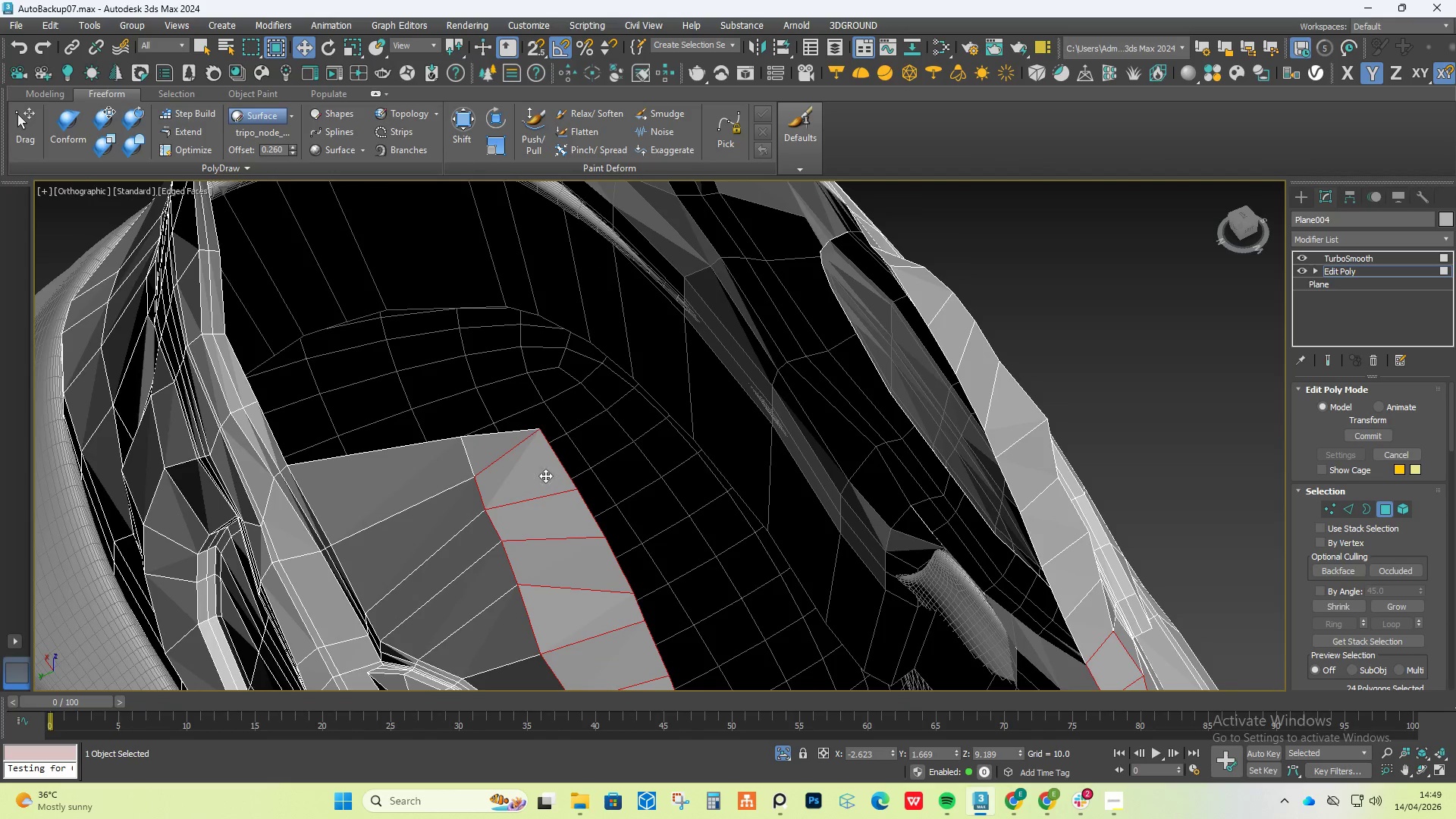 
hold_key(key=ControlLeft, duration=0.61)
 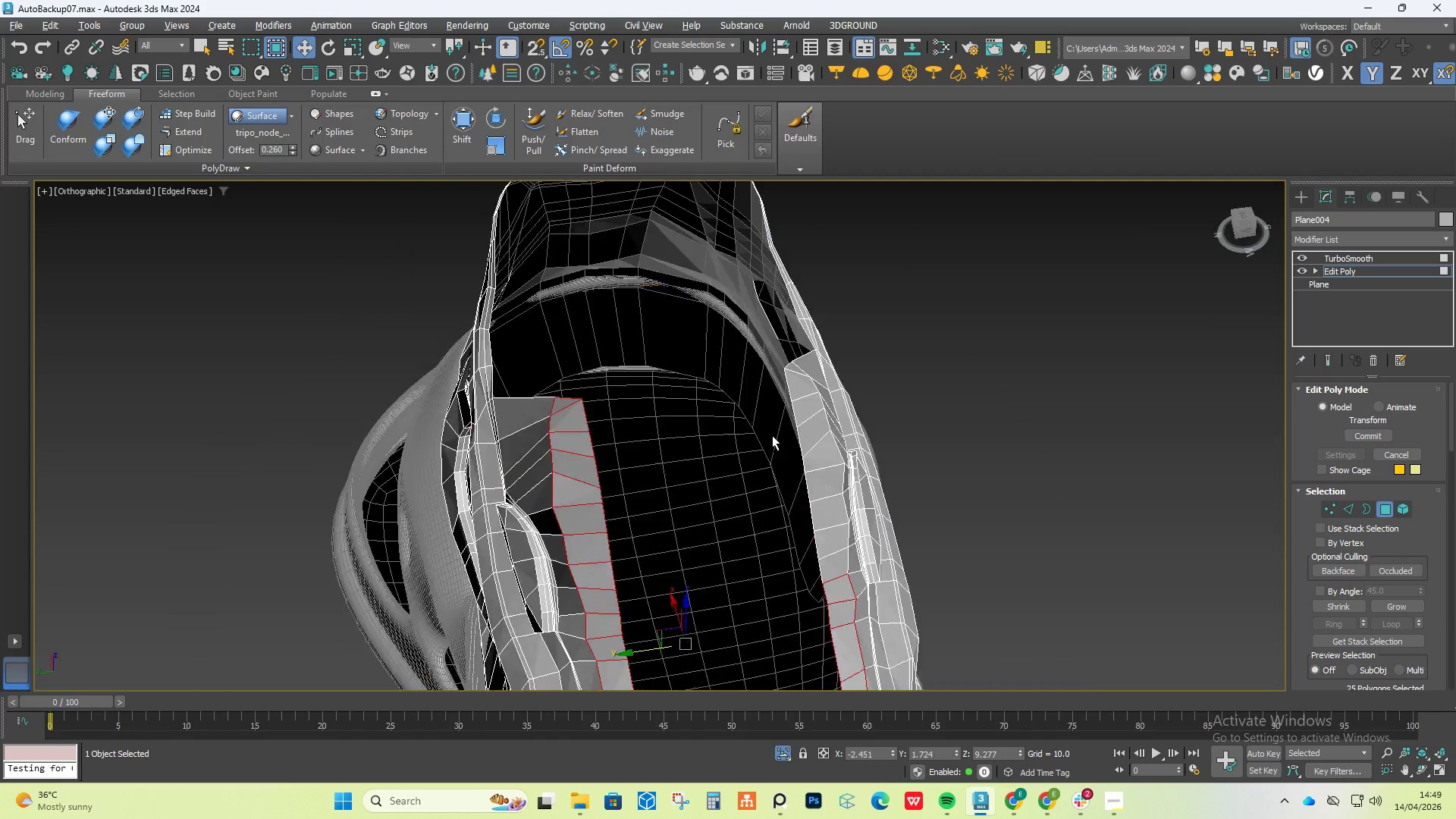 
scroll: coordinate [481, 463], scroll_direction: up, amount: 1.0
 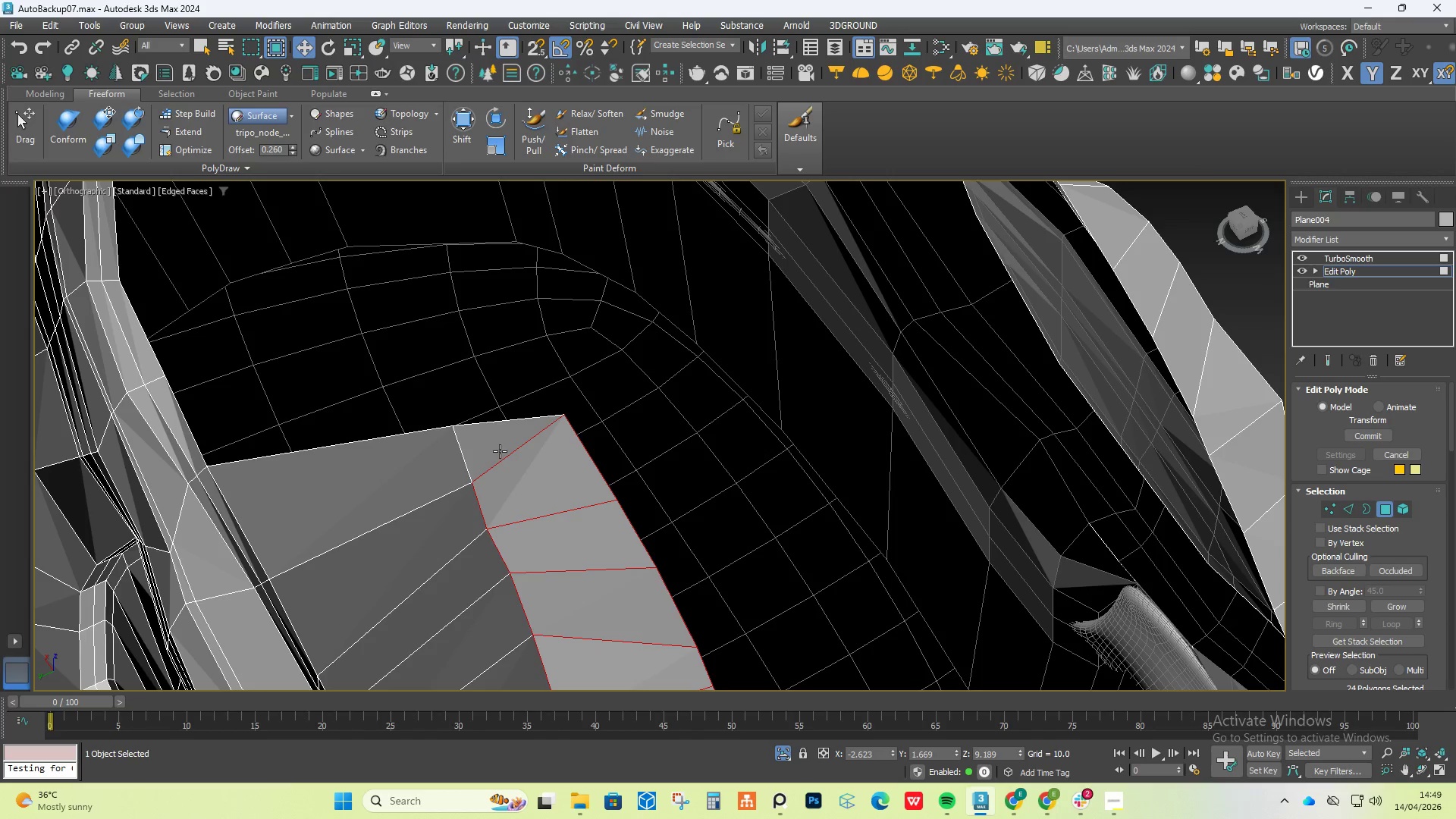 
left_click([495, 442])
 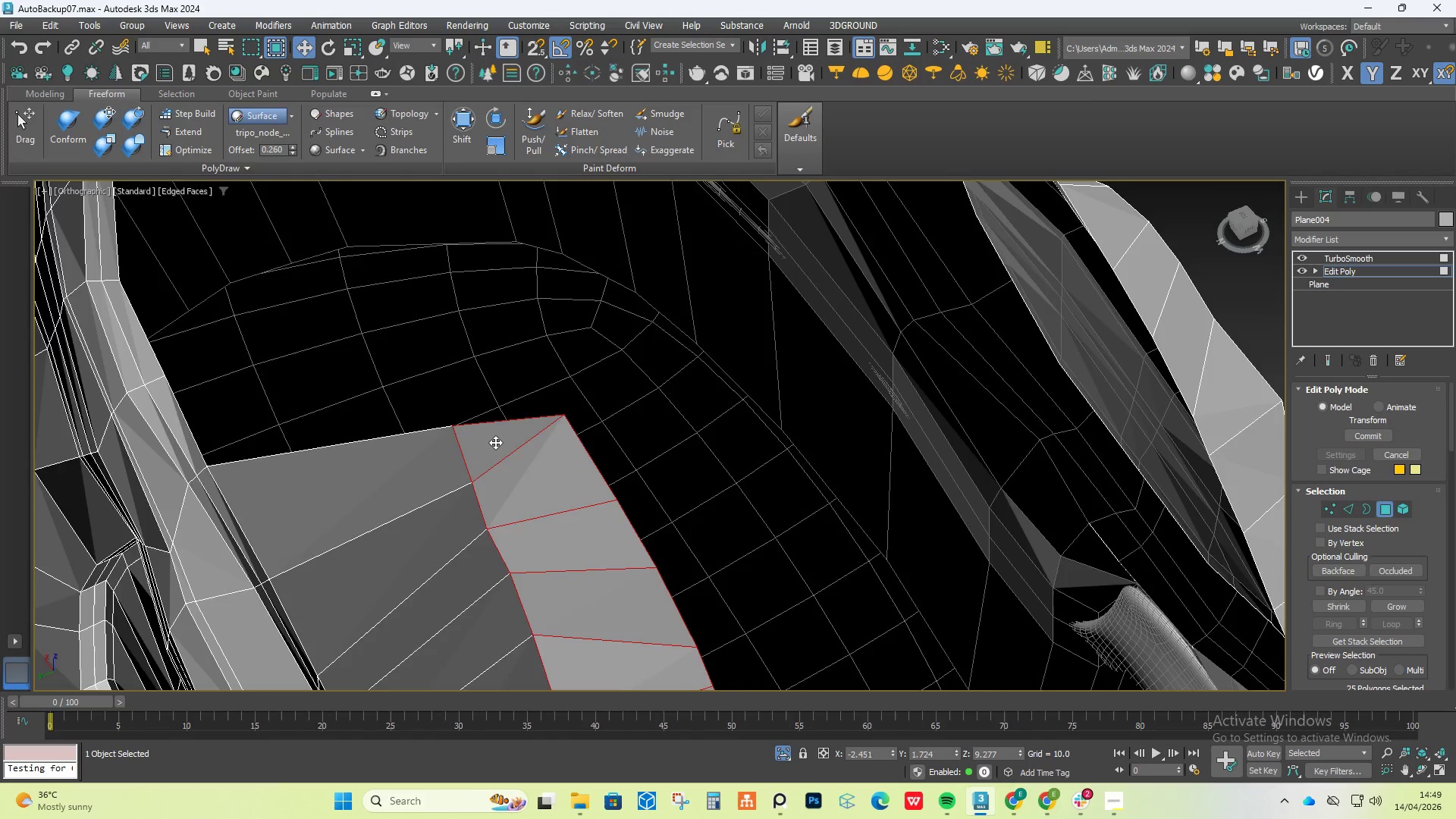 
hold_key(key=AltLeft, duration=0.58)
 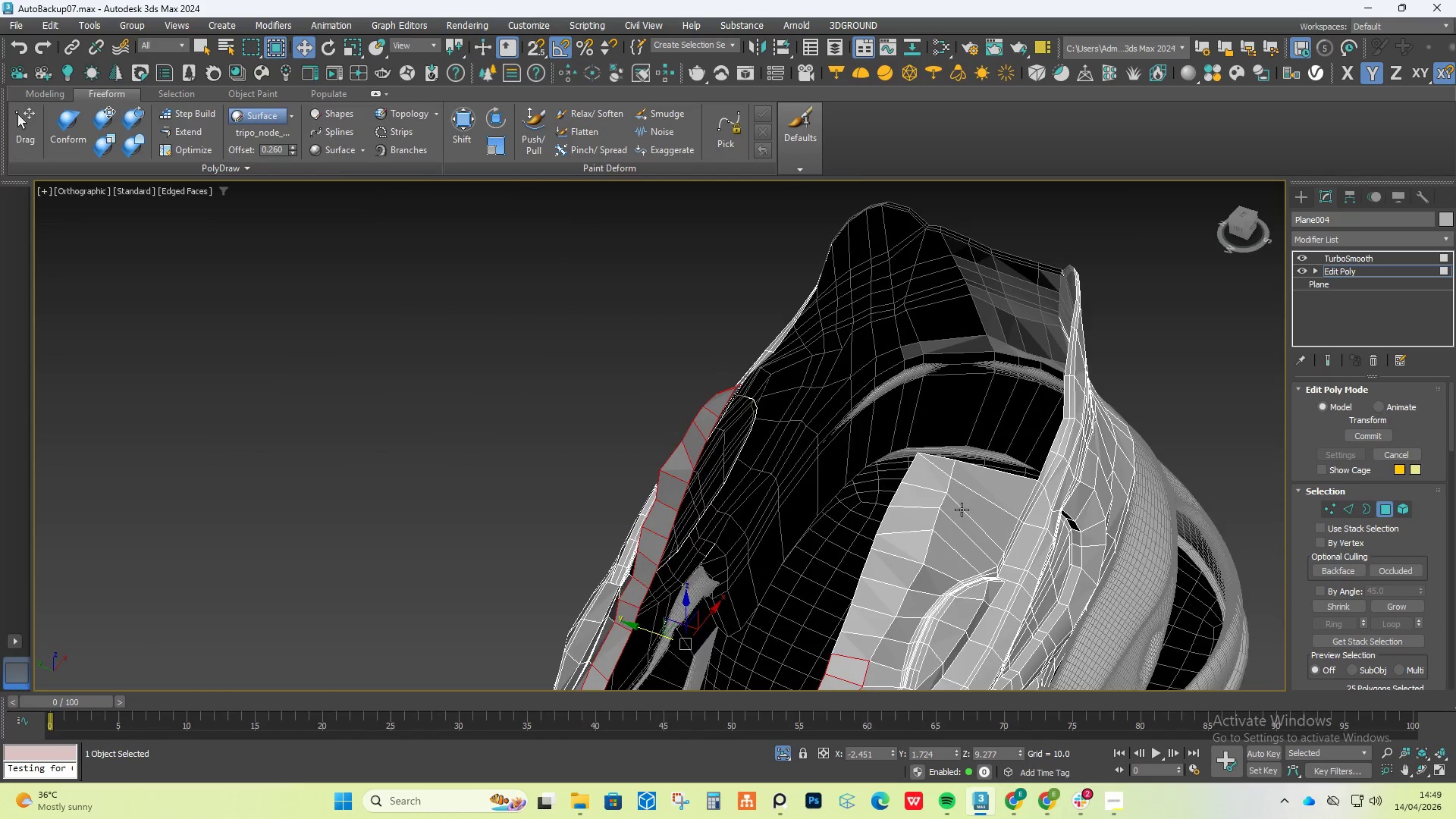 
scroll: coordinate [495, 442], scroll_direction: down, amount: 3.0
 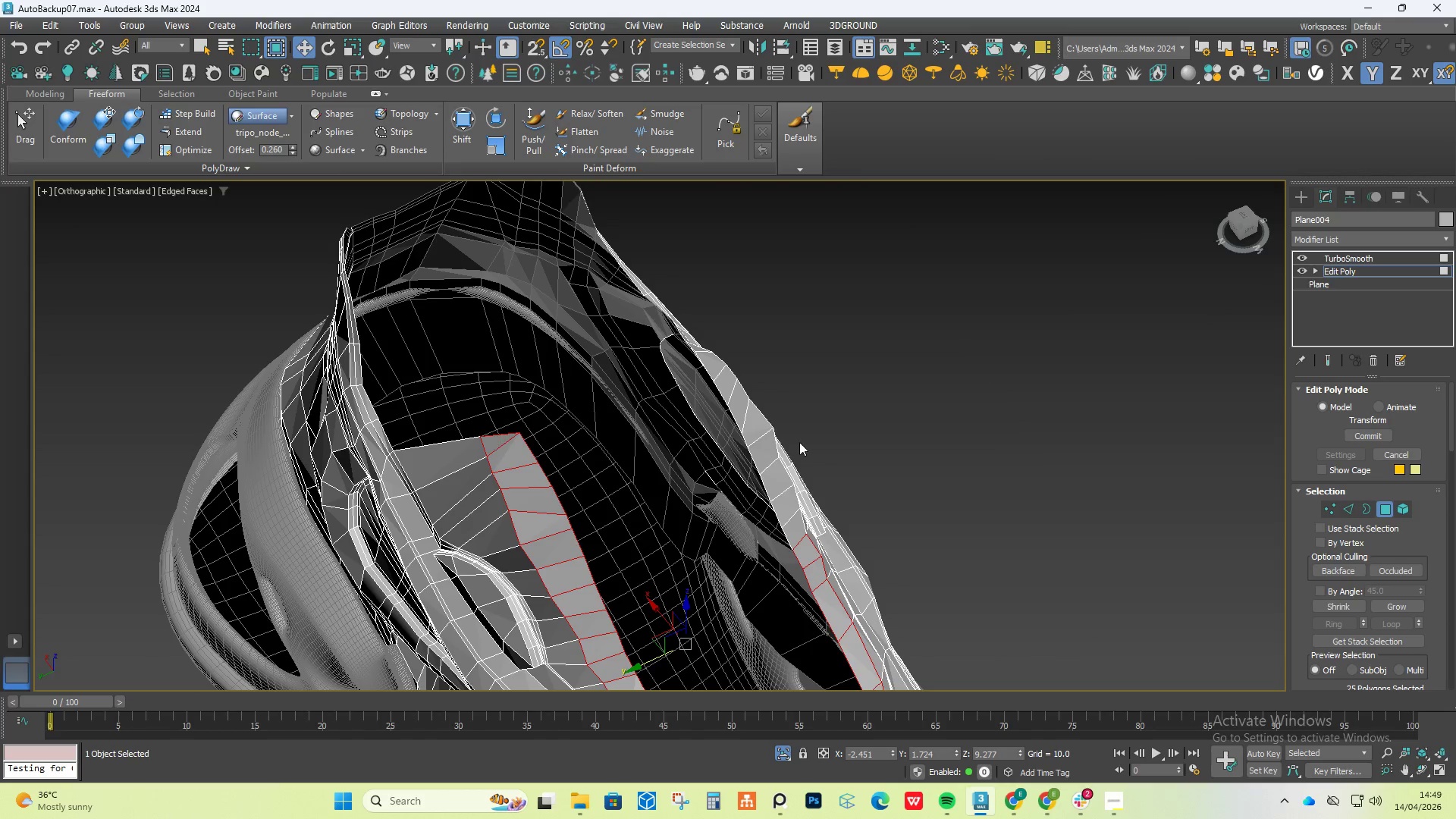 
hold_key(key=ControlLeft, duration=0.8)
left_click([929, 416])
 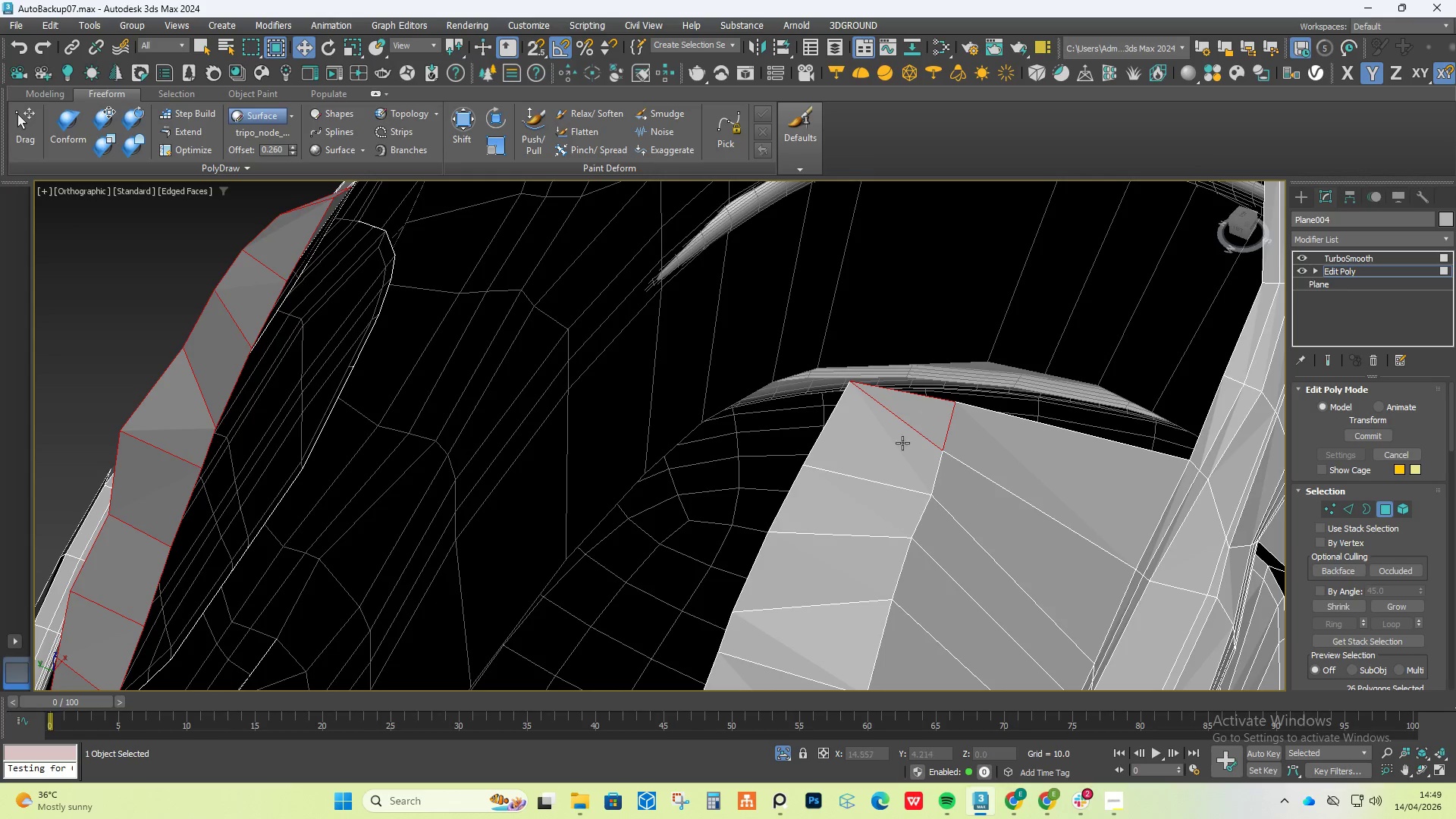 
scroll: coordinate [951, 479], scroll_direction: up, amount: 3.0
 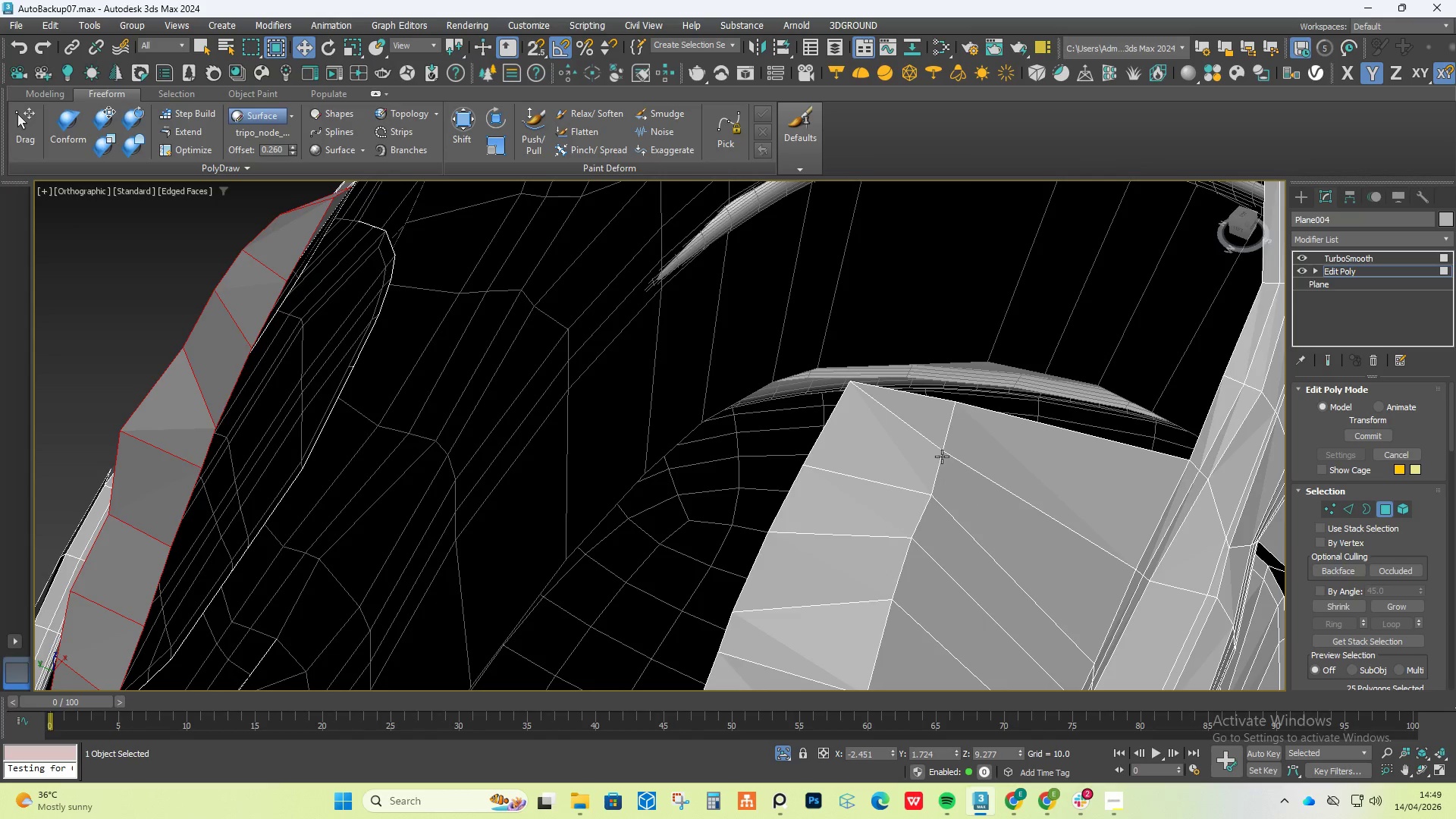 
double_click([896, 450])
 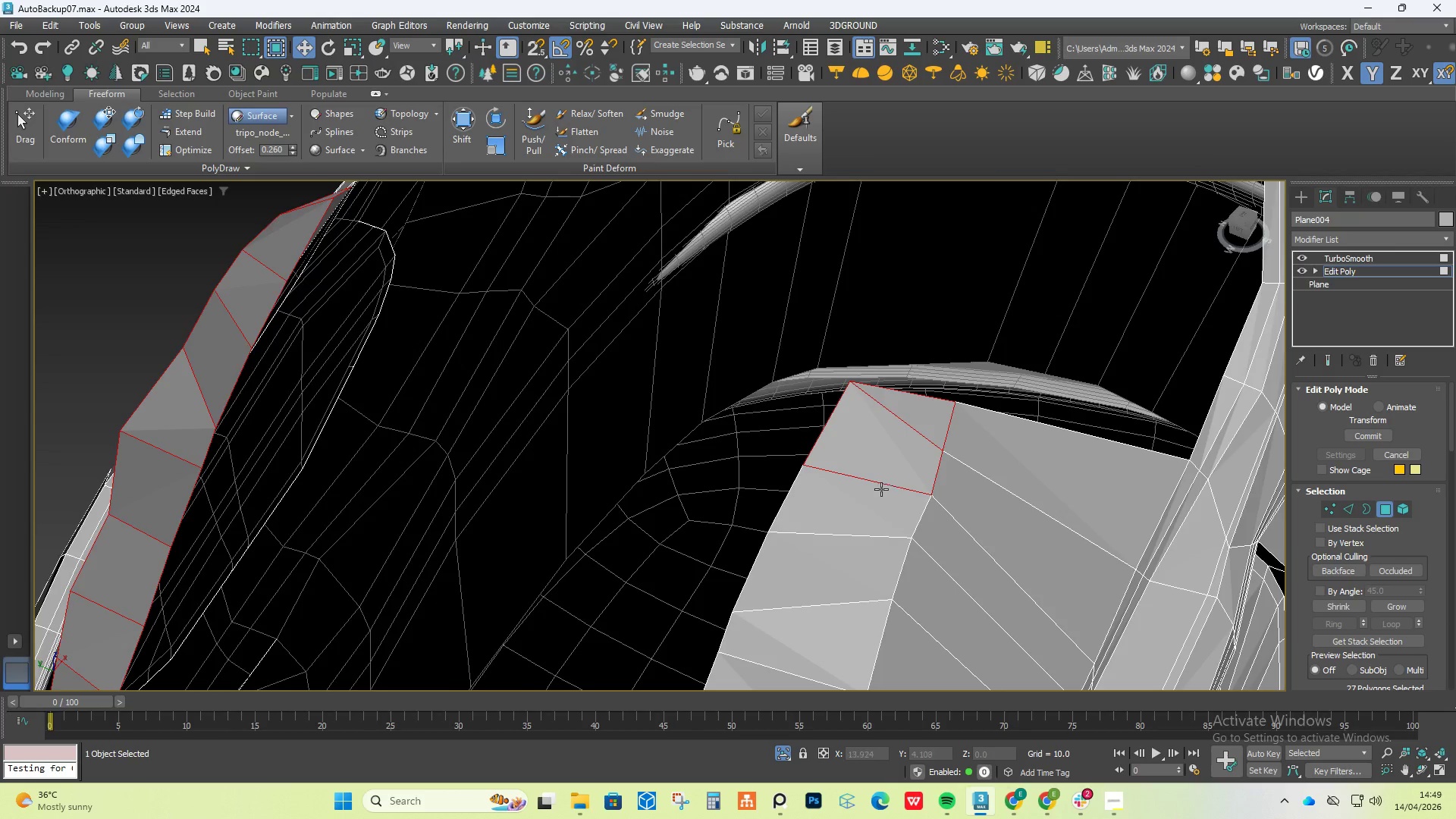 
scroll: coordinate [880, 491], scroll_direction: down, amount: 2.0
 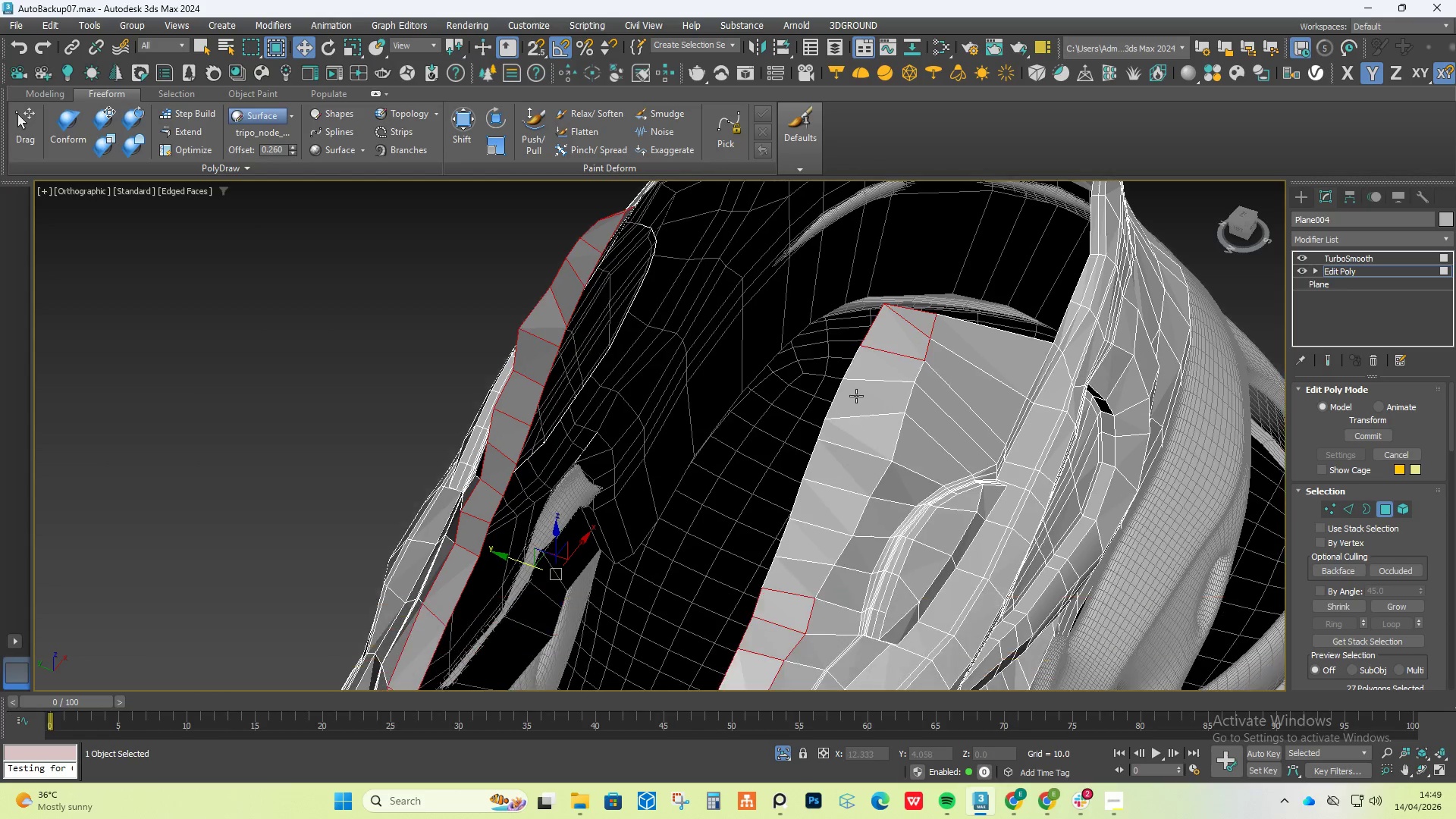 
hold_key(key=ControlLeft, duration=1.5)
left_click([875, 365])
 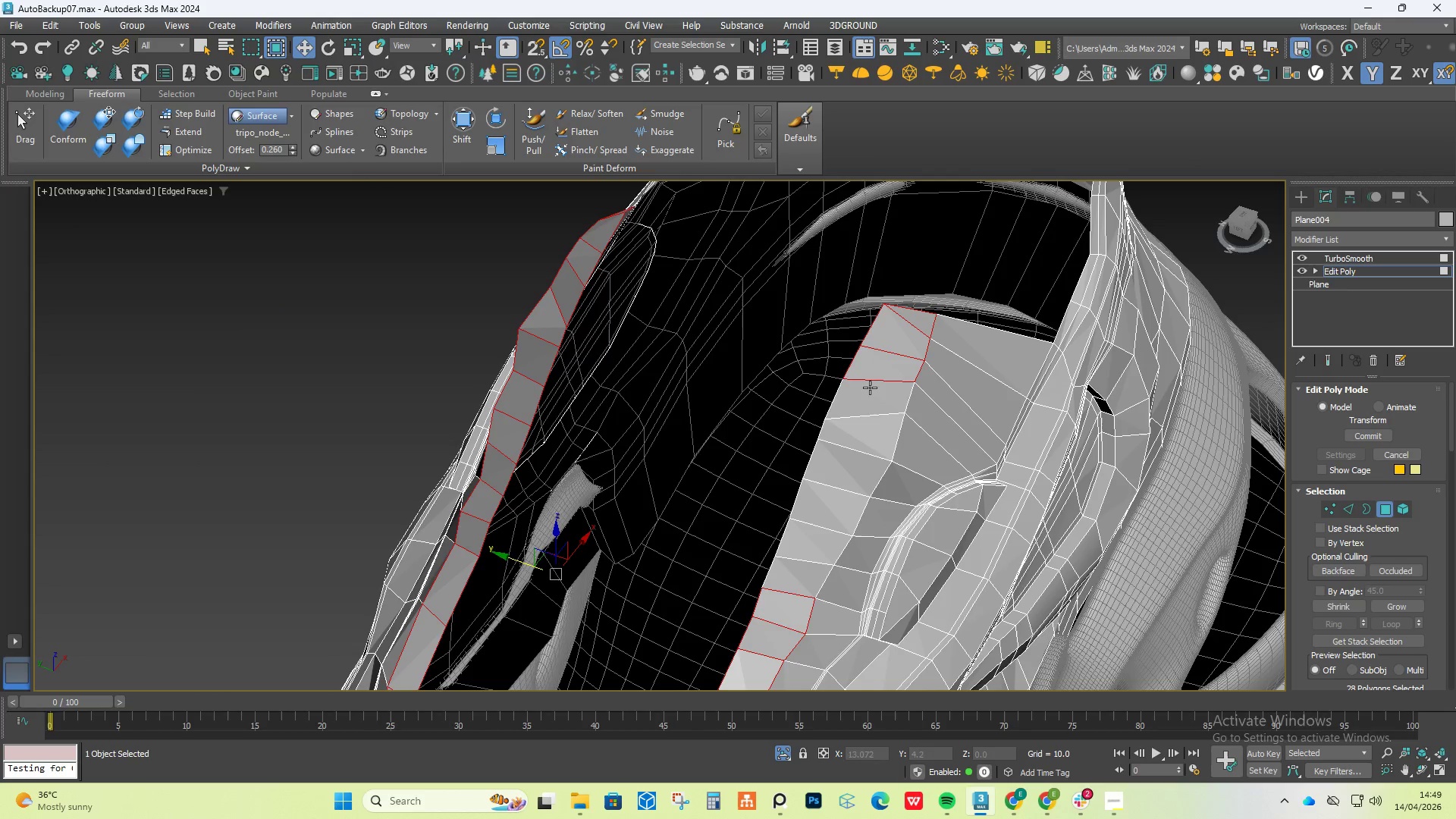 
double_click([867, 395])
 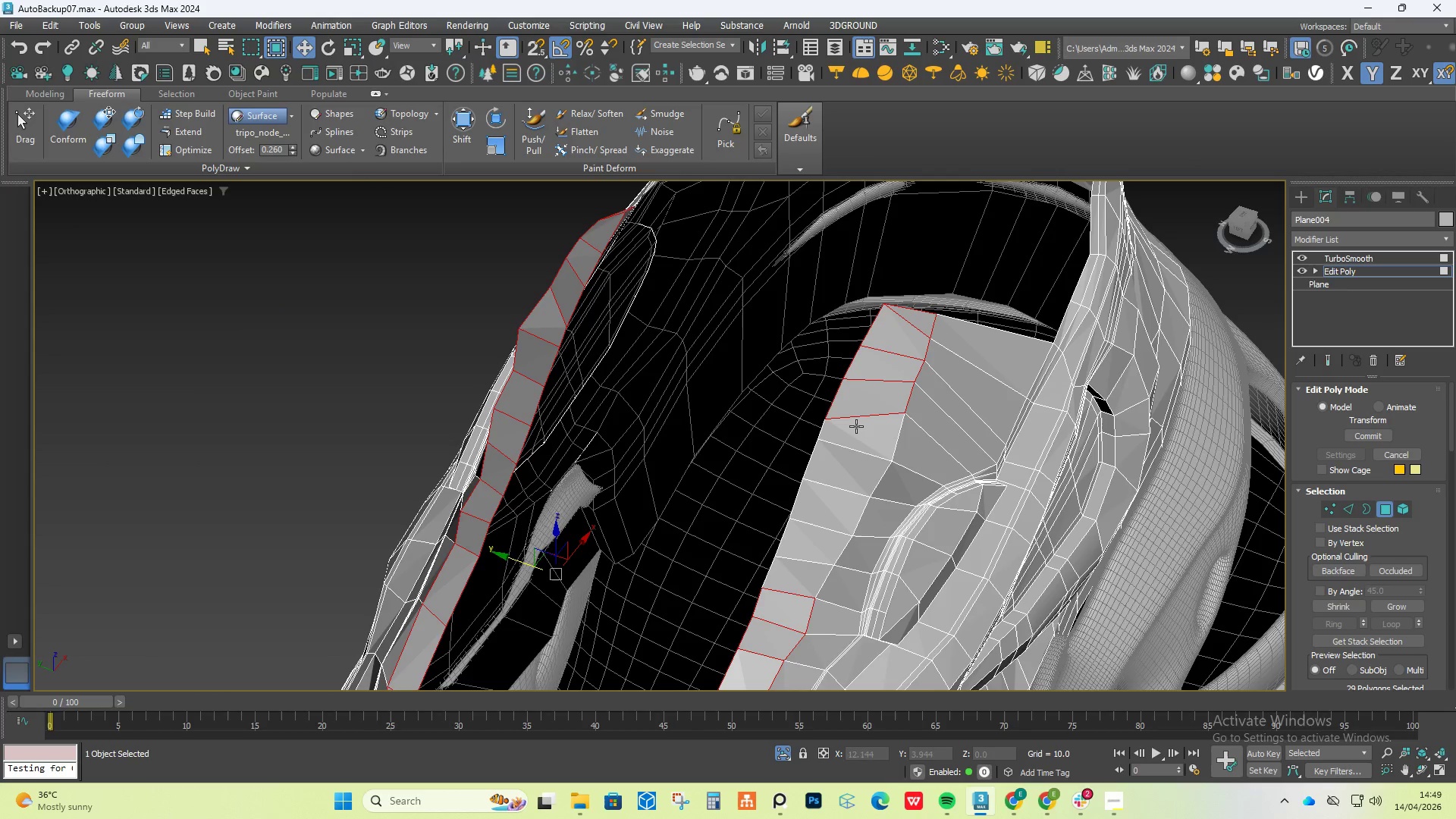 
triple_click([856, 426])
 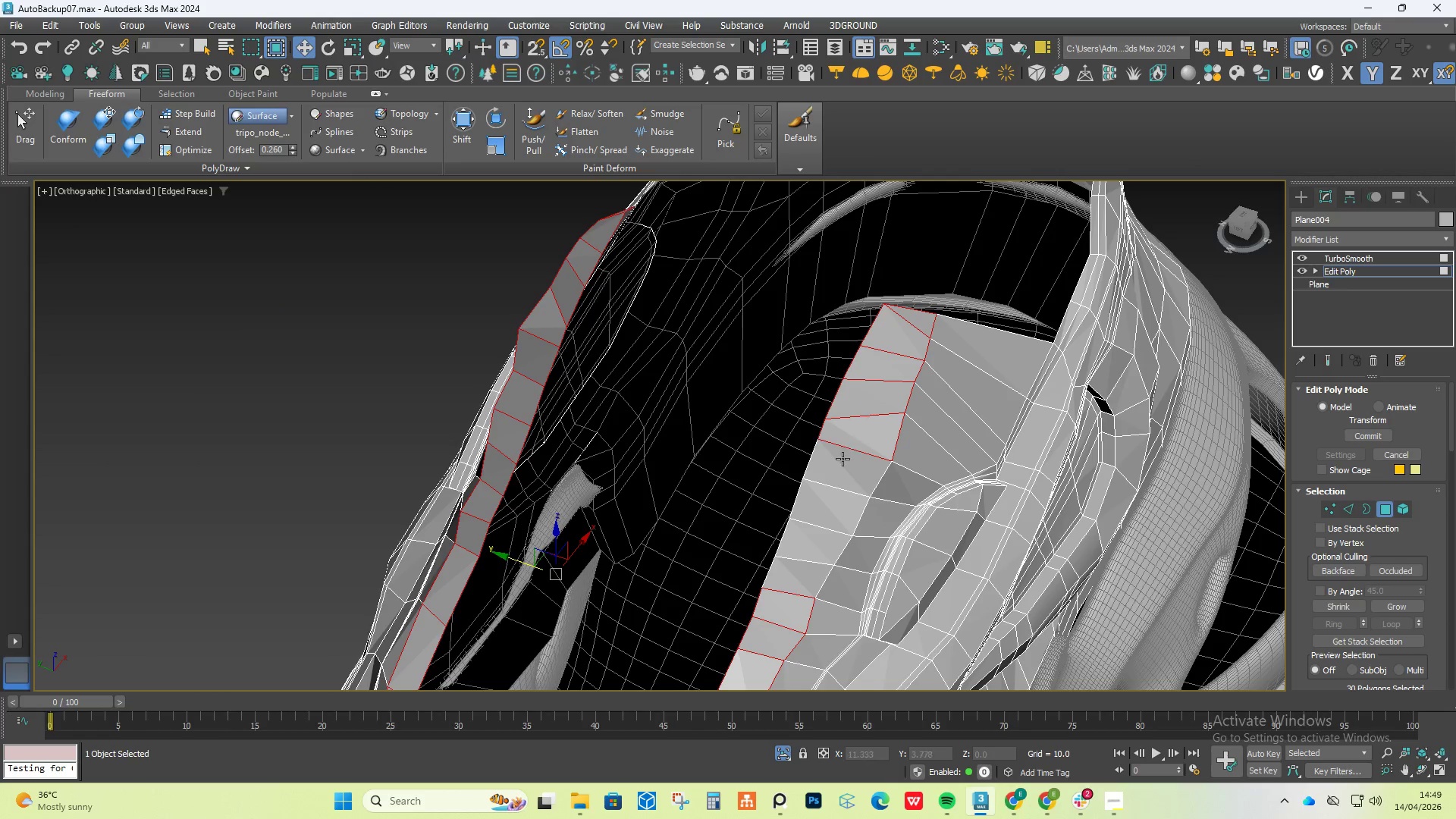 
triple_click([841, 460])
 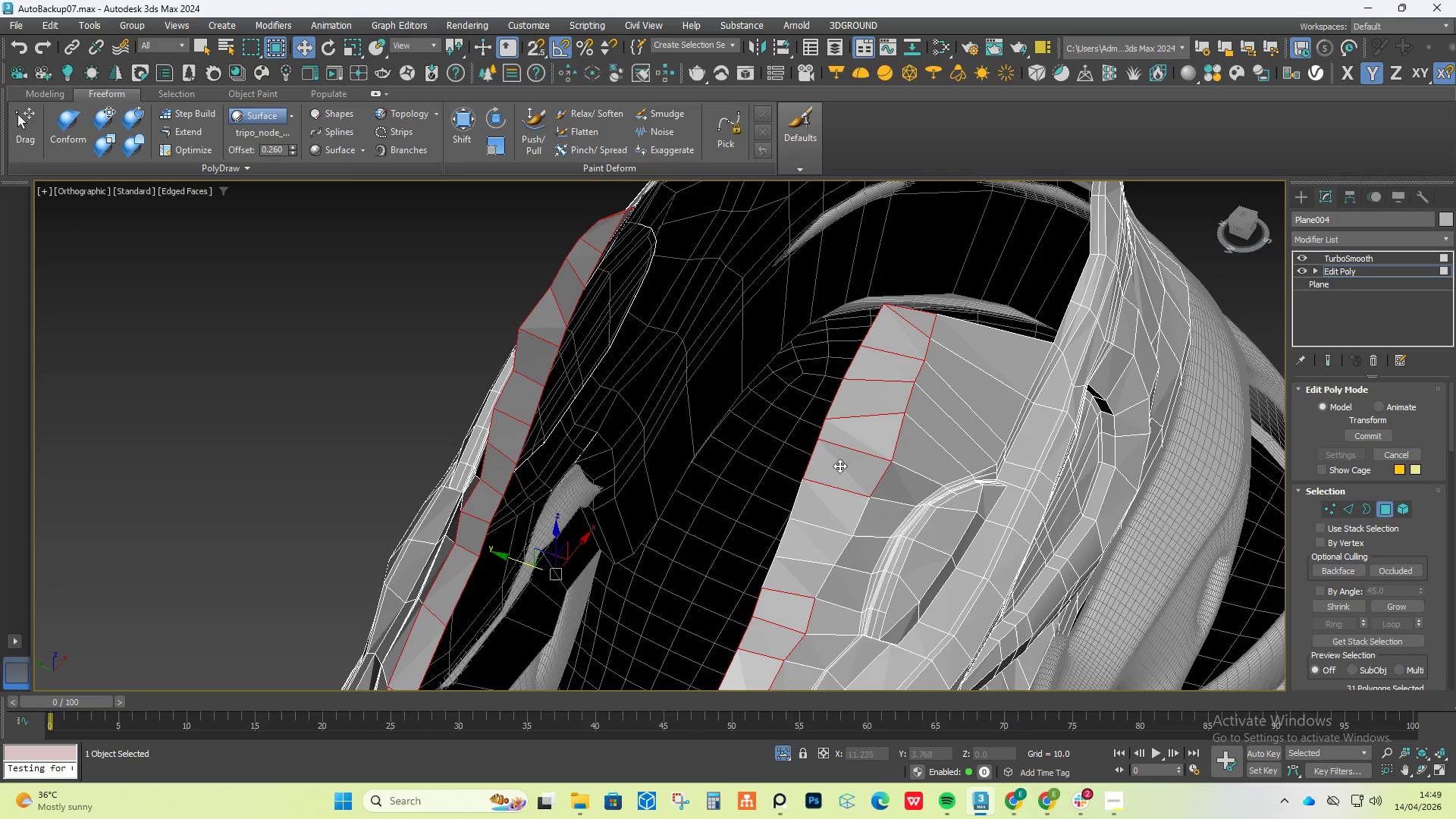 
hold_key(key=ControlLeft, duration=0.5)
 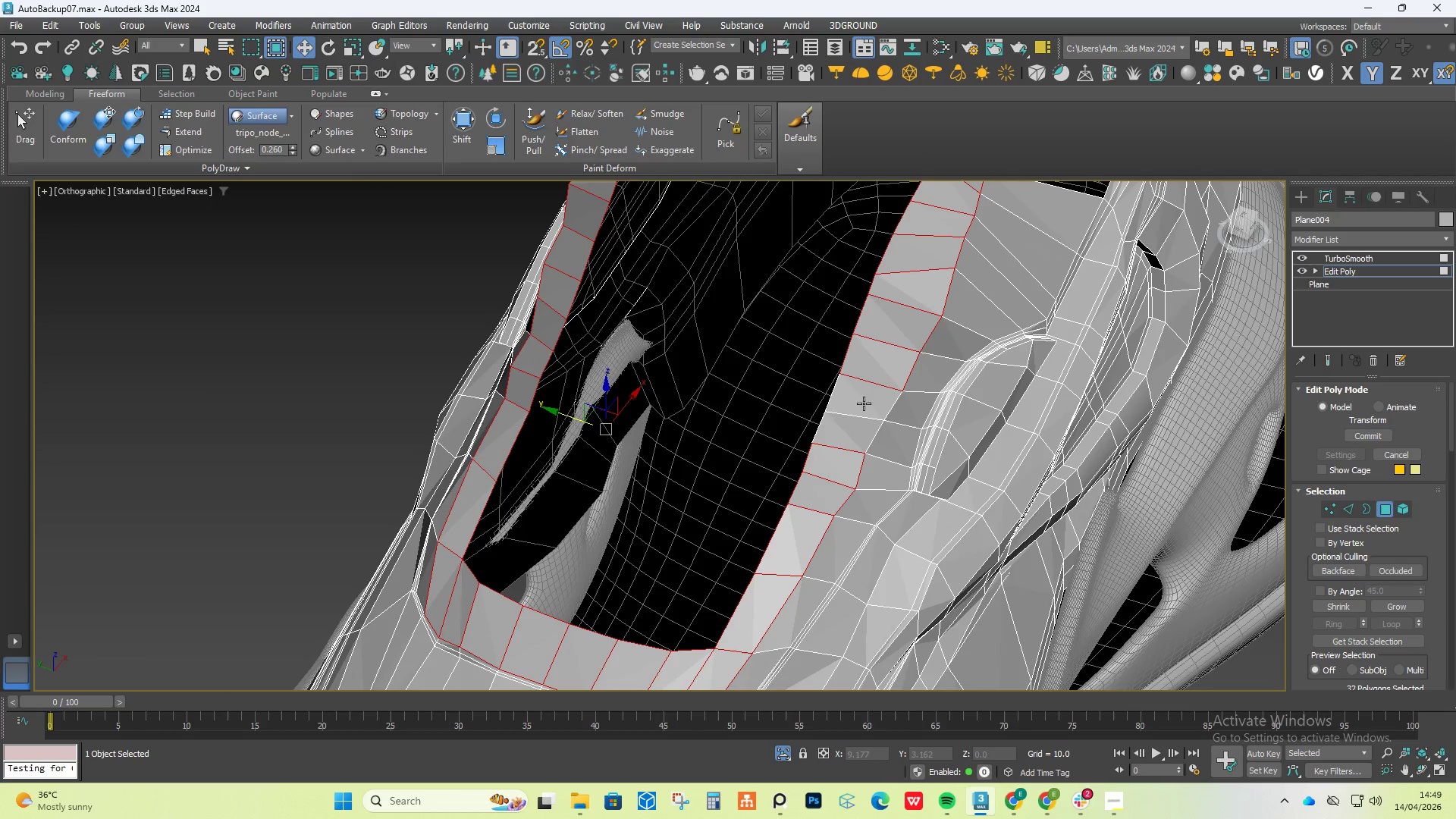 
hold_key(key=ControlLeft, duration=1.5)
left_click([857, 400])
 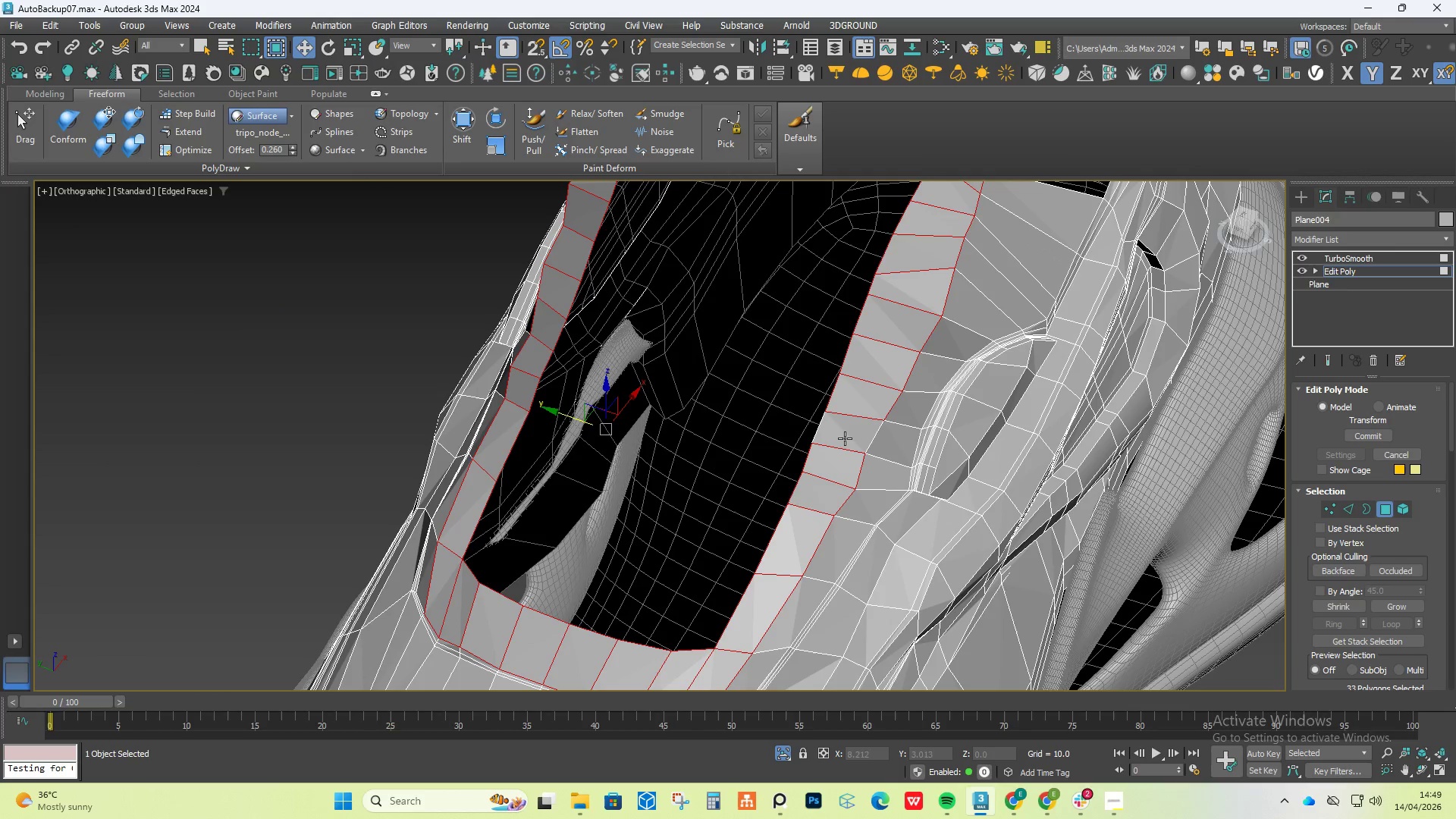 
left_click([845, 435])
 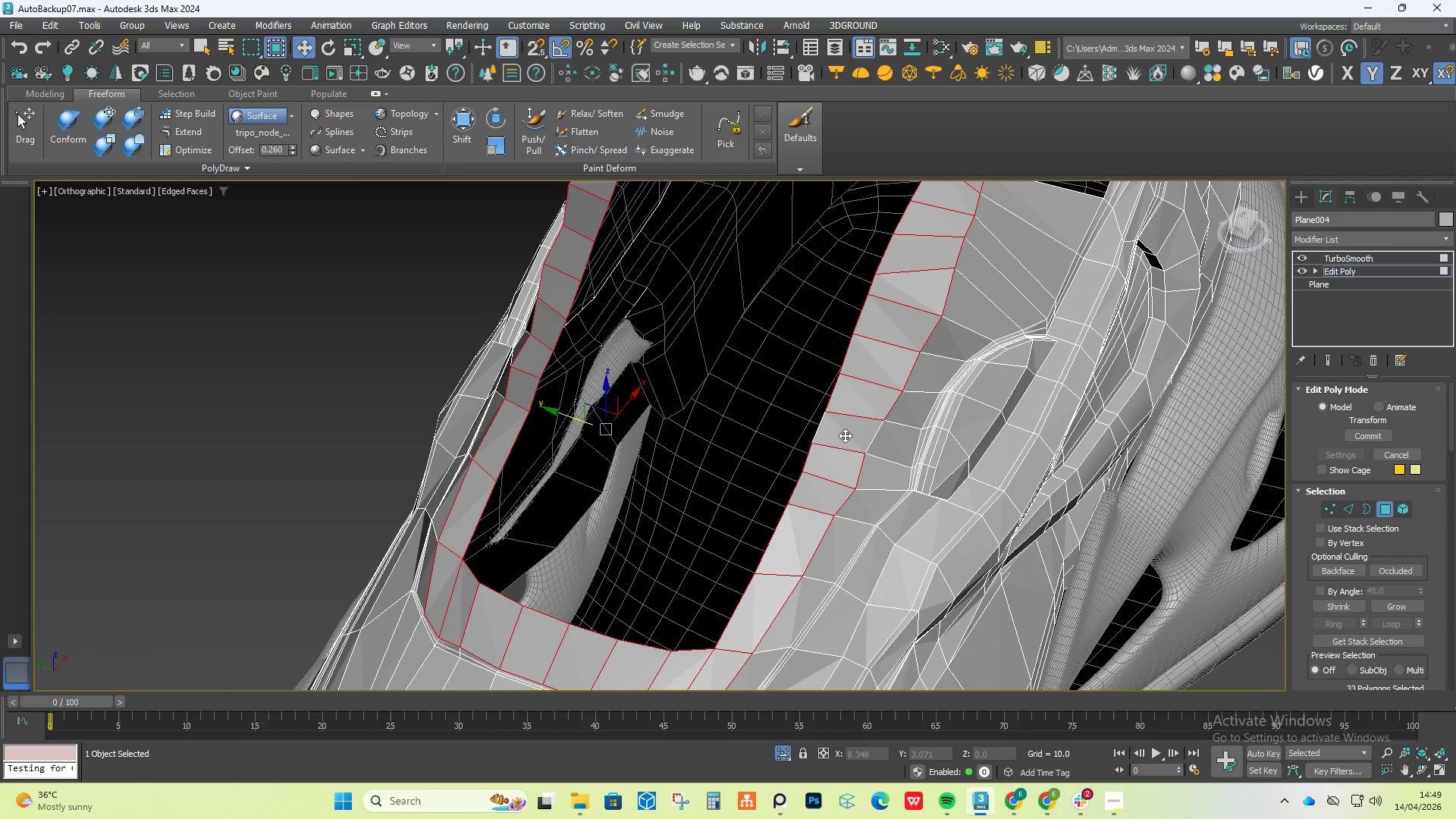 
hold_key(key=ControlLeft, duration=1.44)
 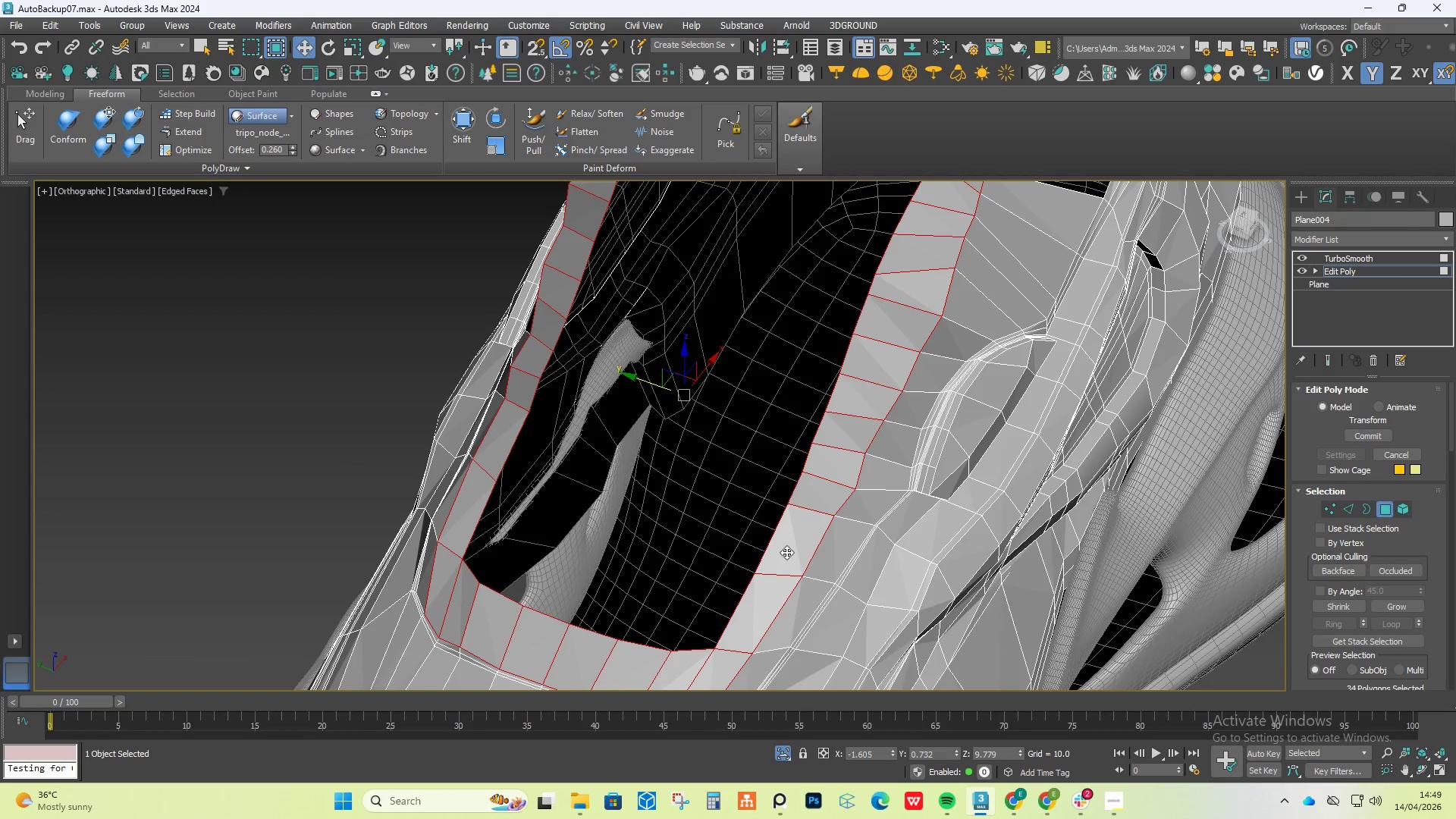 
hold_key(key=AltLeft, duration=0.81)
 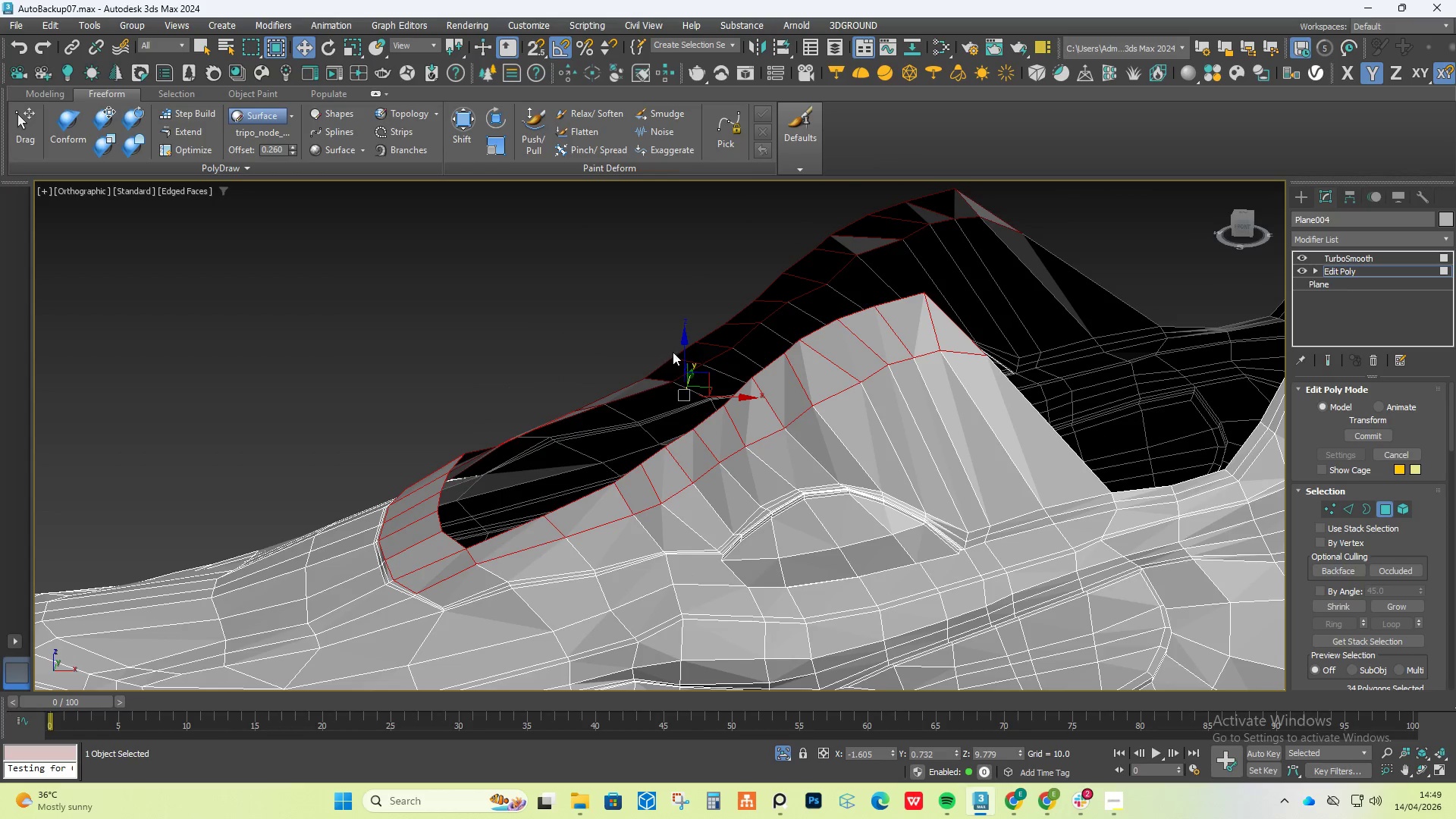 
hold_key(key=AltLeft, duration=7.94)
scroll: coordinate [1372, 562], scroll_direction: down, amount: 7.0
 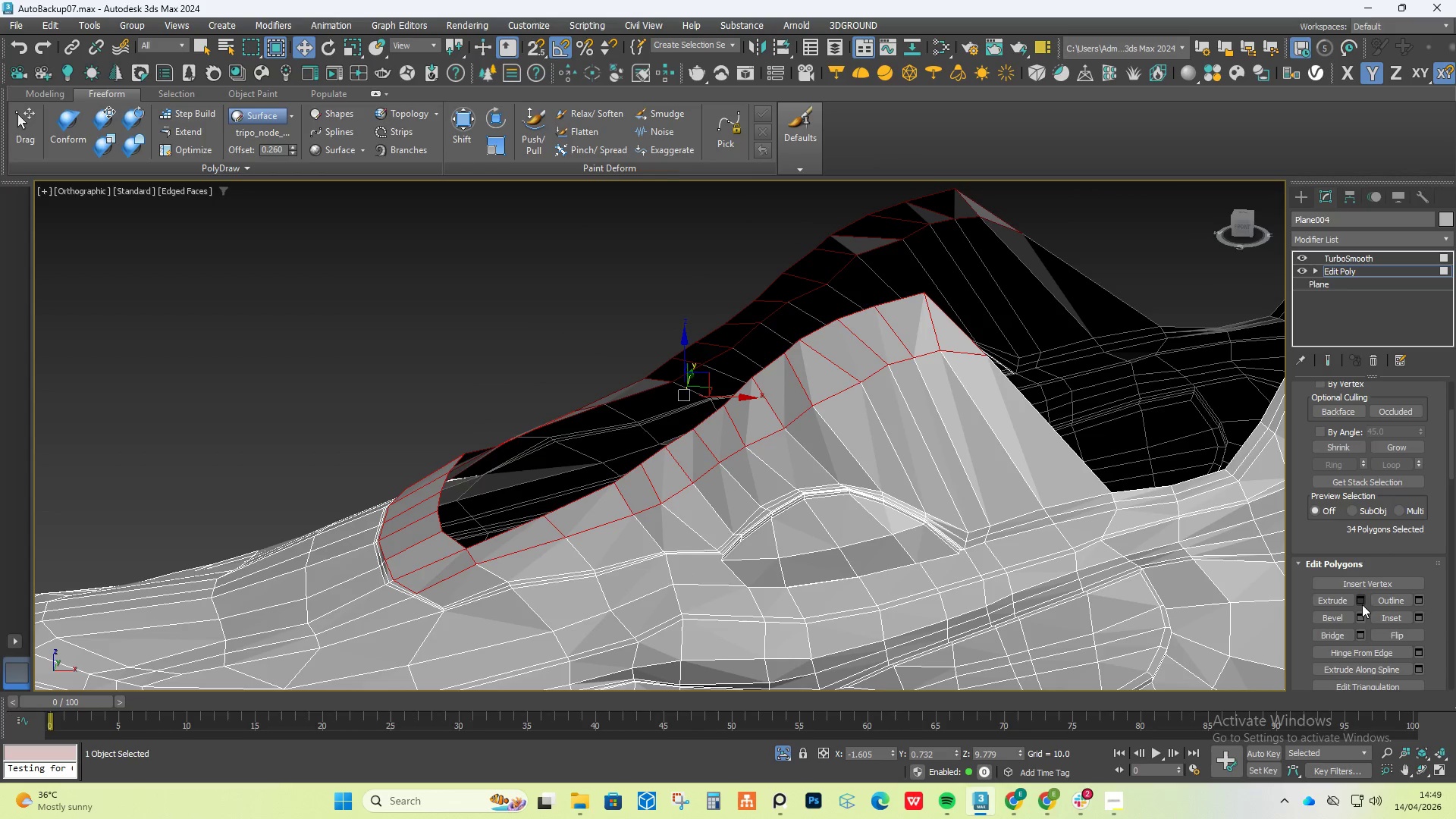 
left_click([1362, 604])
 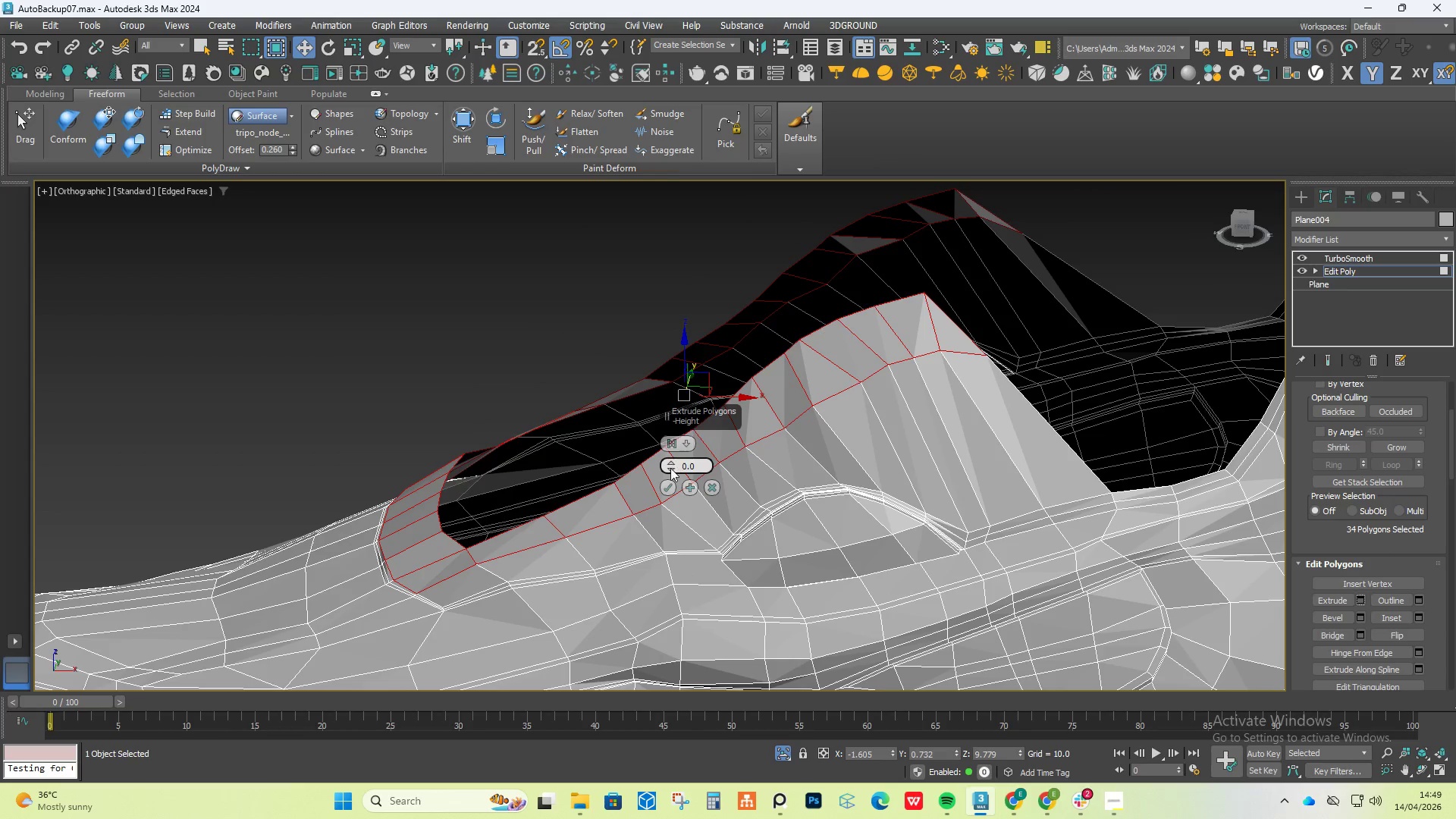 
left_click_drag(start_coordinate=[670, 463], to_coordinate=[670, 456])
 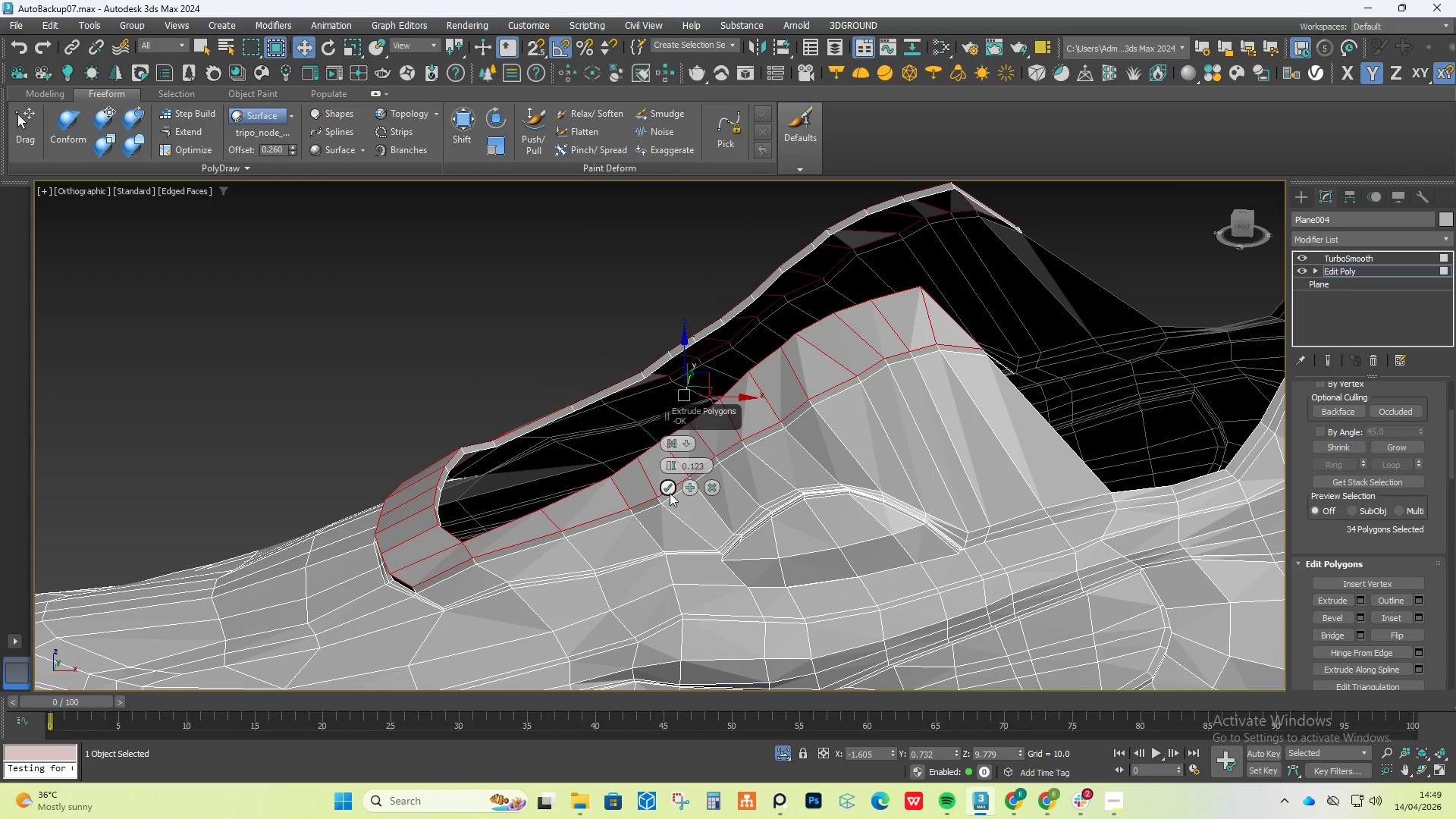 
left_click([664, 482])
 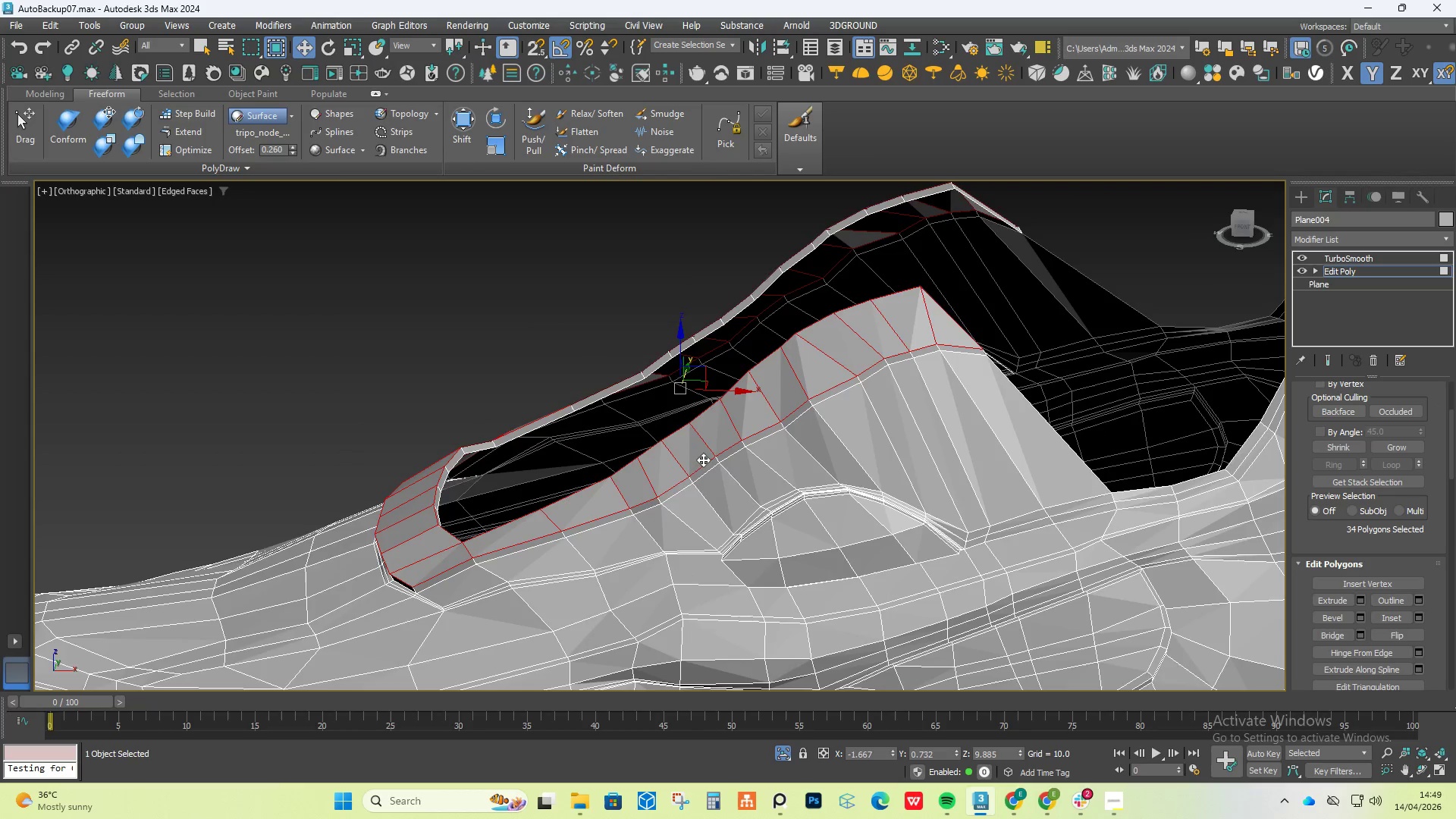 
hold_key(key=AltLeft, duration=0.5)
 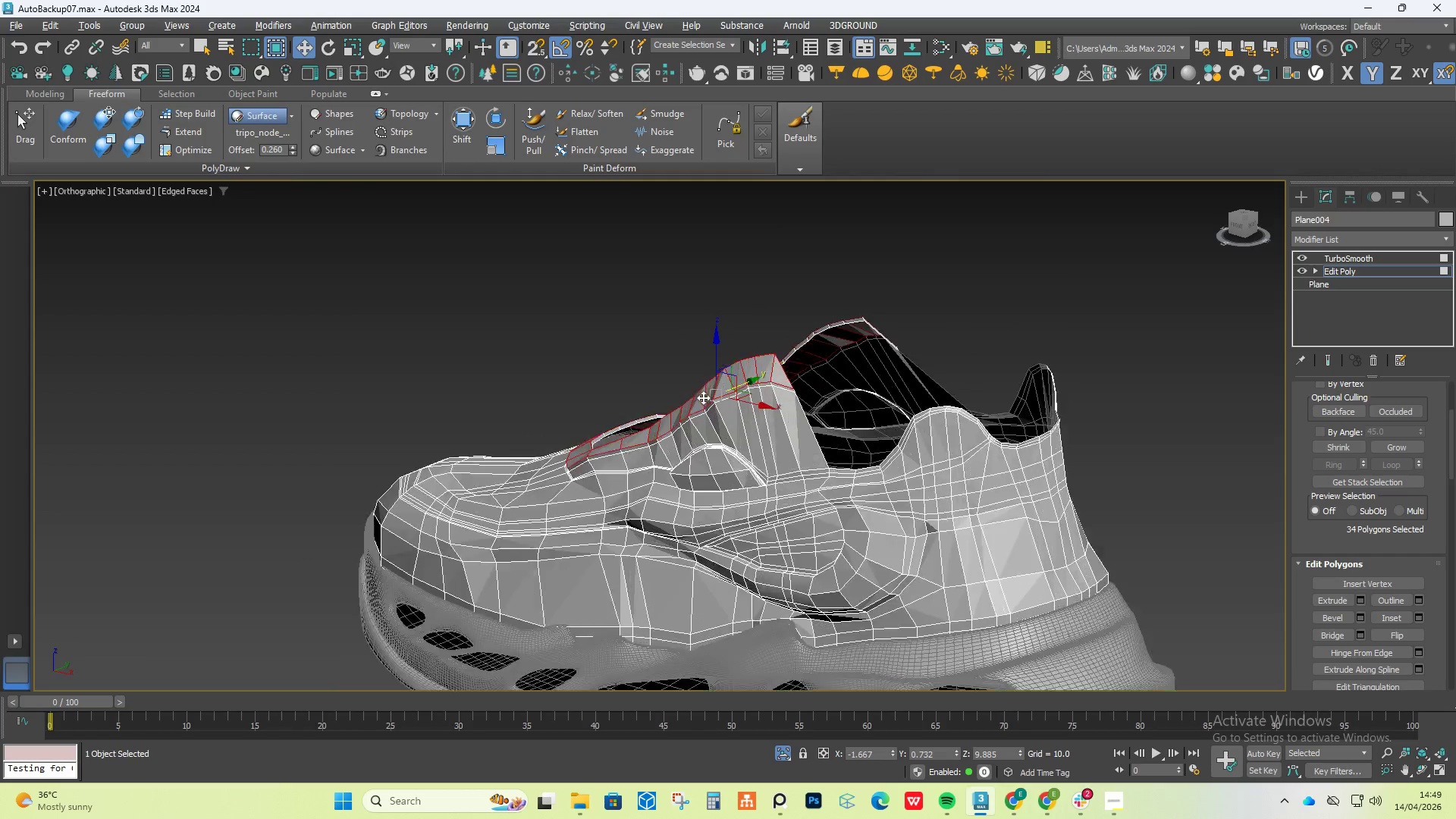 
scroll: coordinate [726, 400], scroll_direction: down, amount: 3.0
 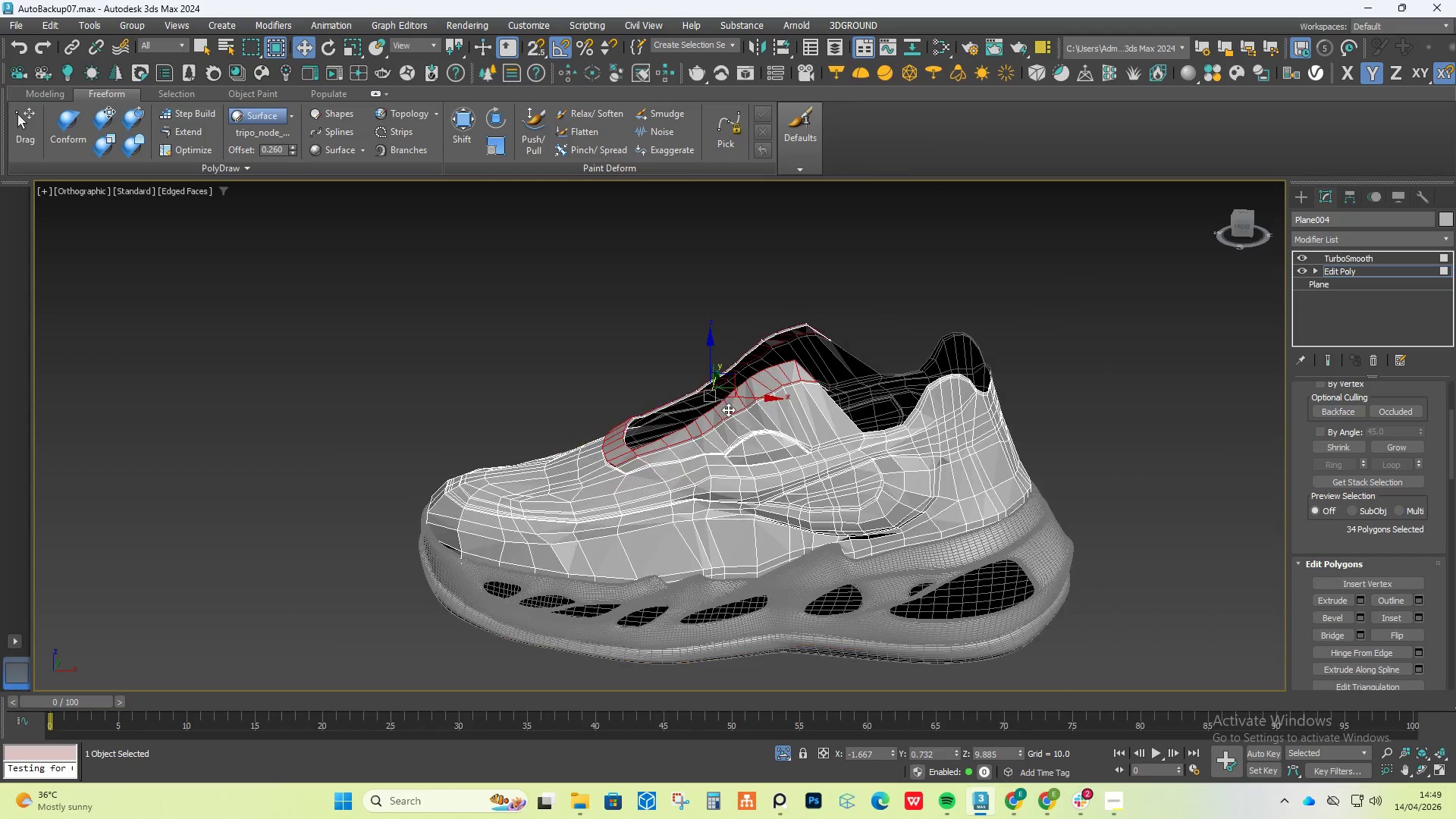 
scroll: coordinate [713, 399], scroll_direction: up, amount: 5.0
 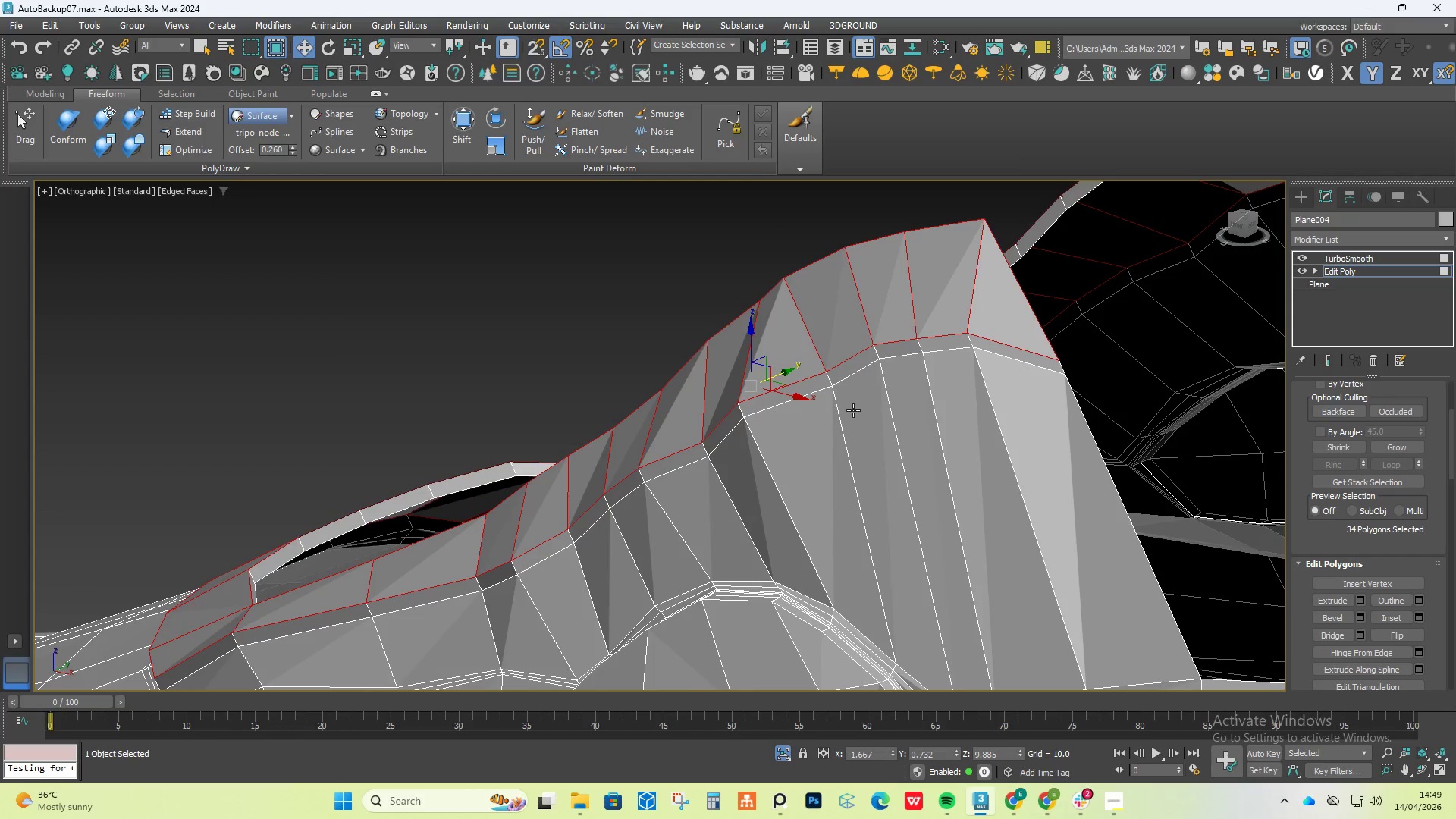 
hold_key(key=AltLeft, duration=0.88)
 